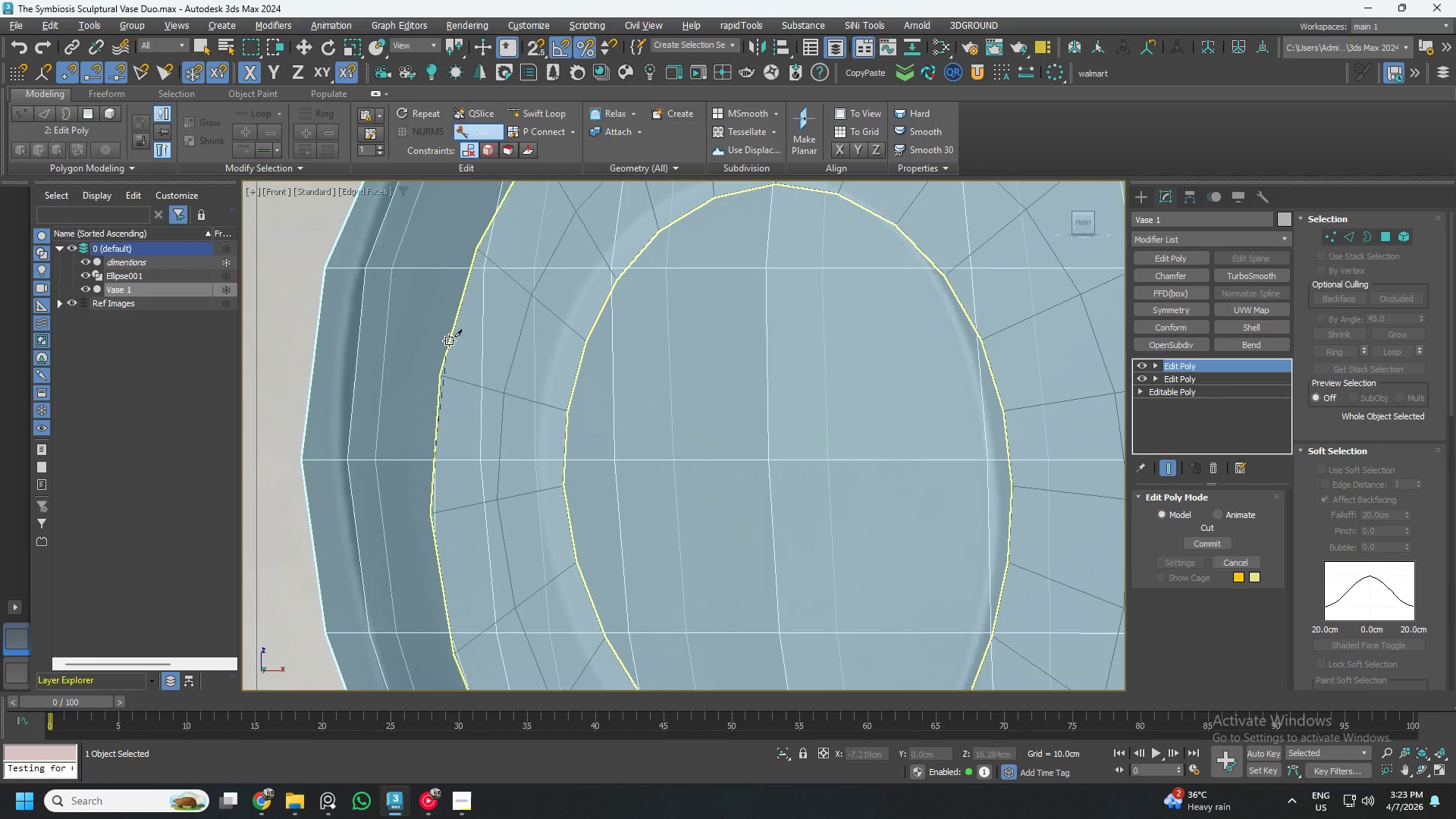 
left_click([449, 344])
 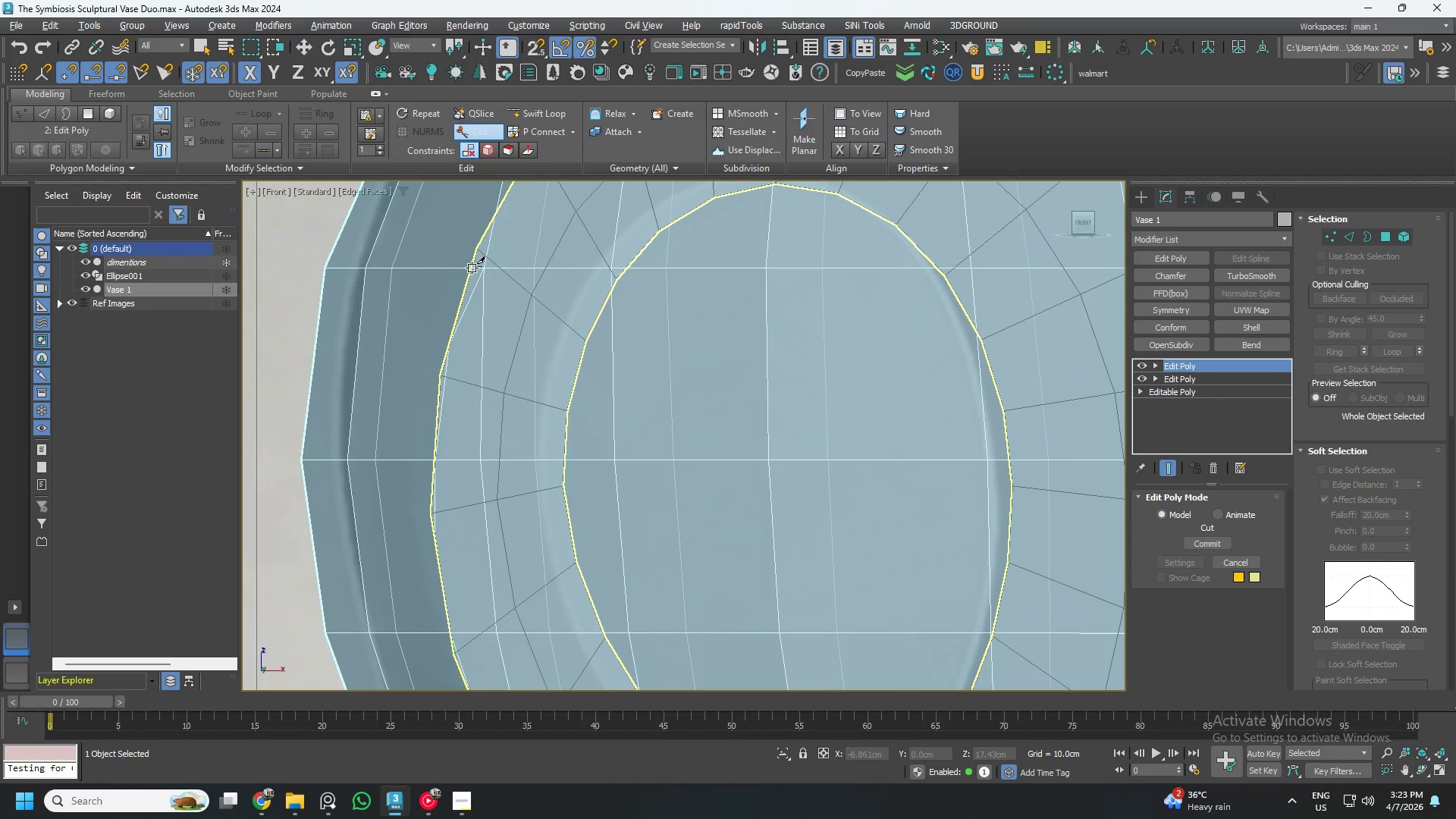 
scroll: coordinate [468, 272], scroll_direction: up, amount: 5.0
 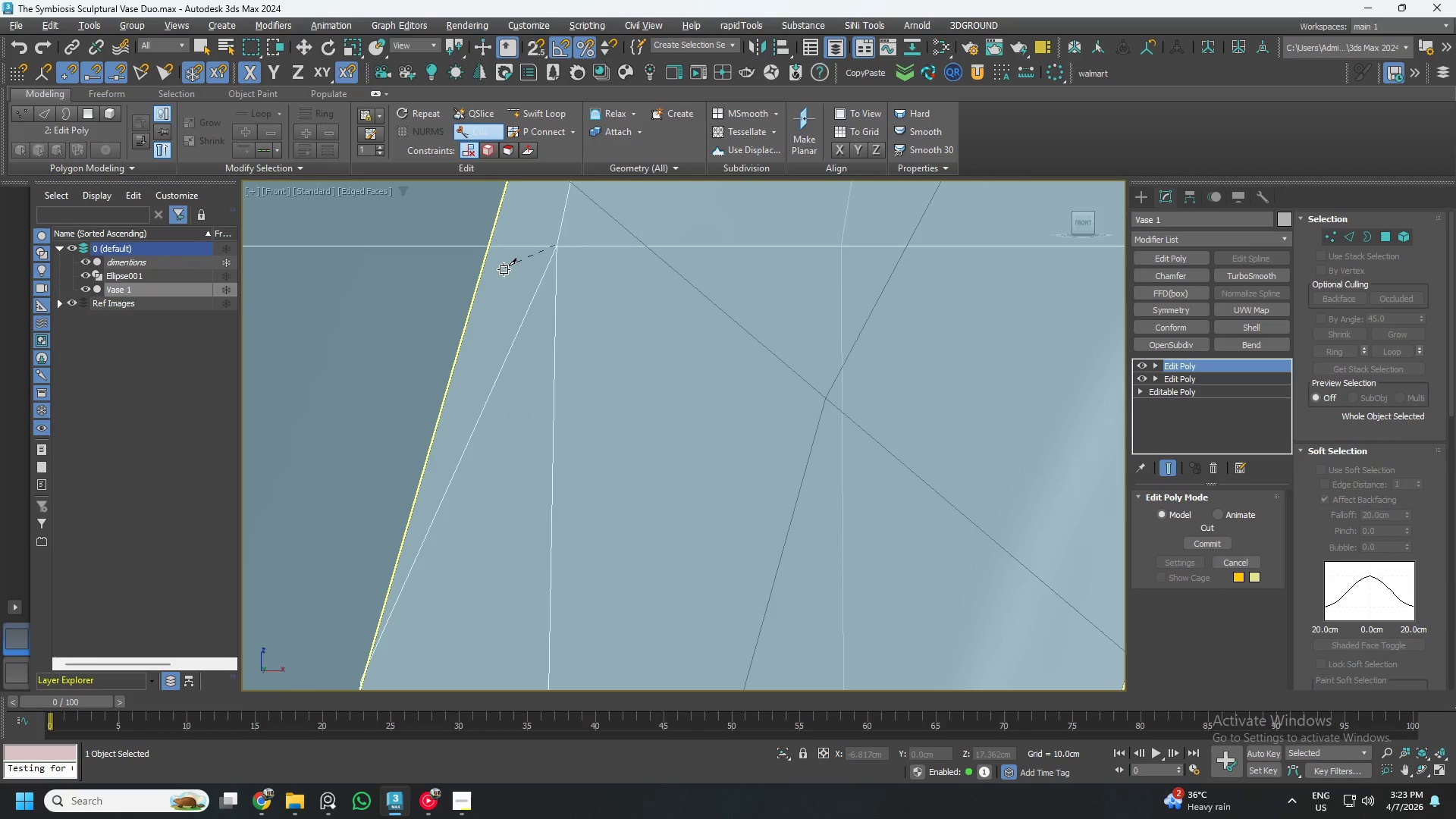 
scroll: coordinate [512, 277], scroll_direction: down, amount: 2.0
 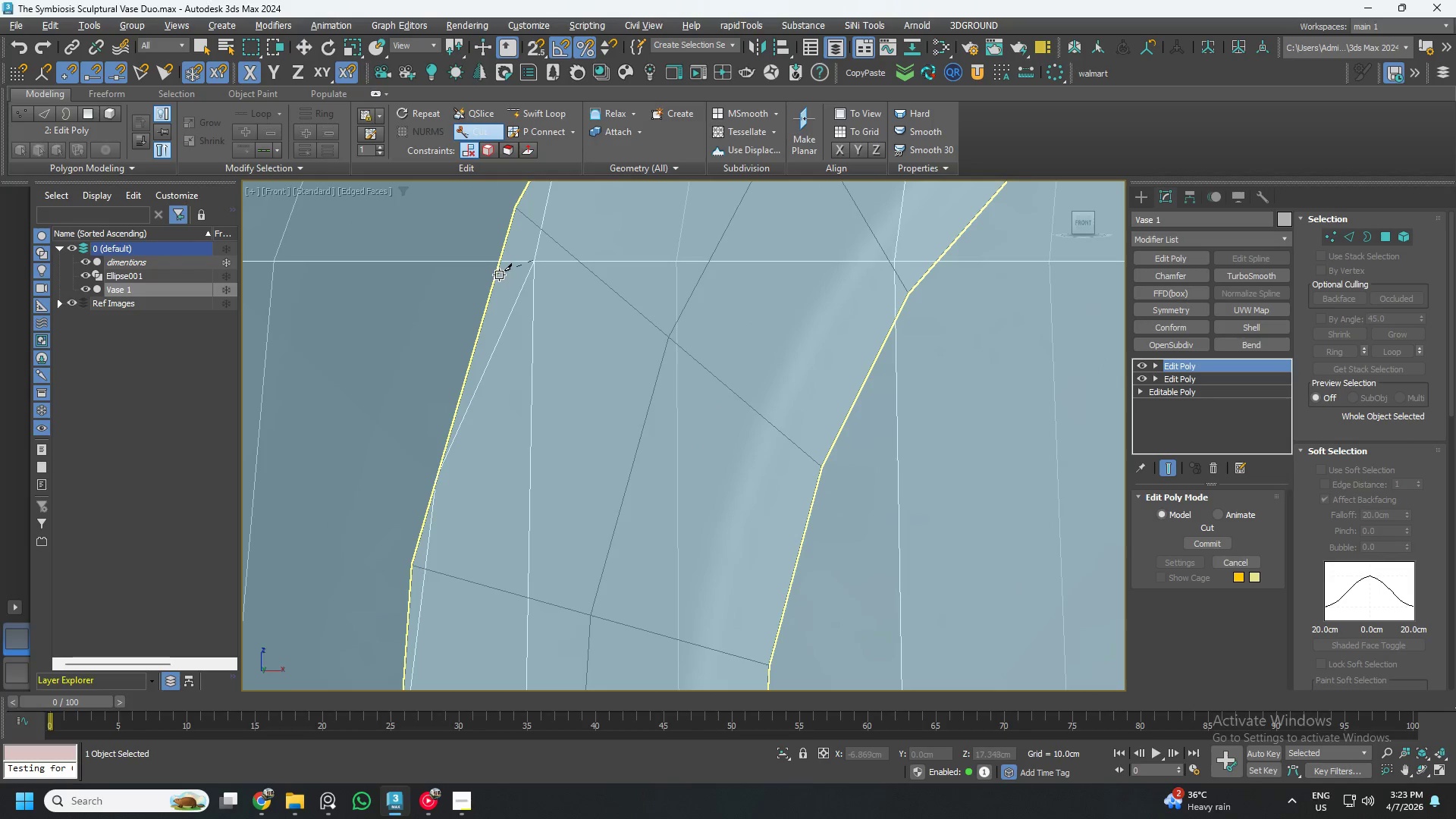 
right_click([500, 275])
 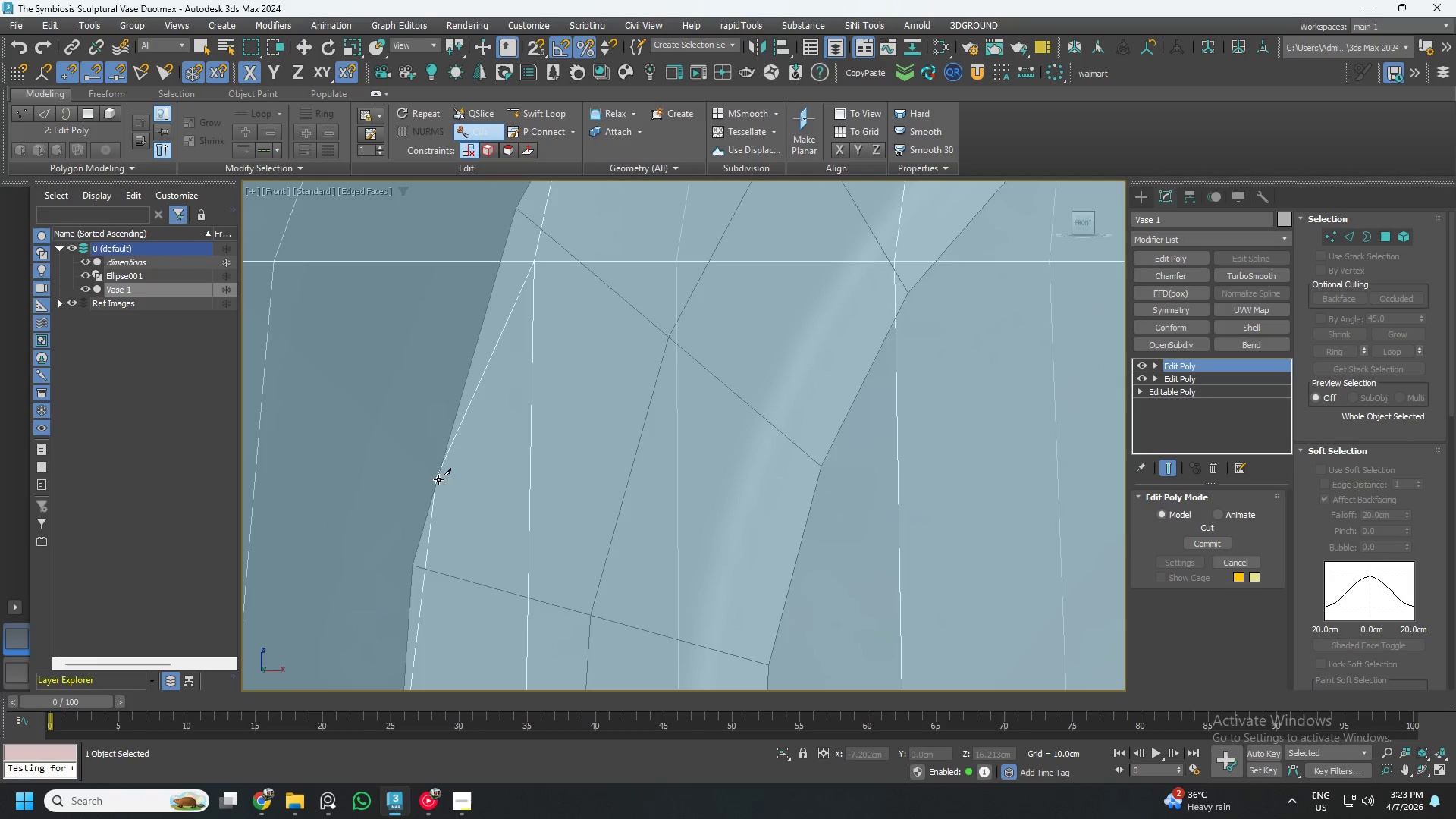 
left_click([435, 477])
 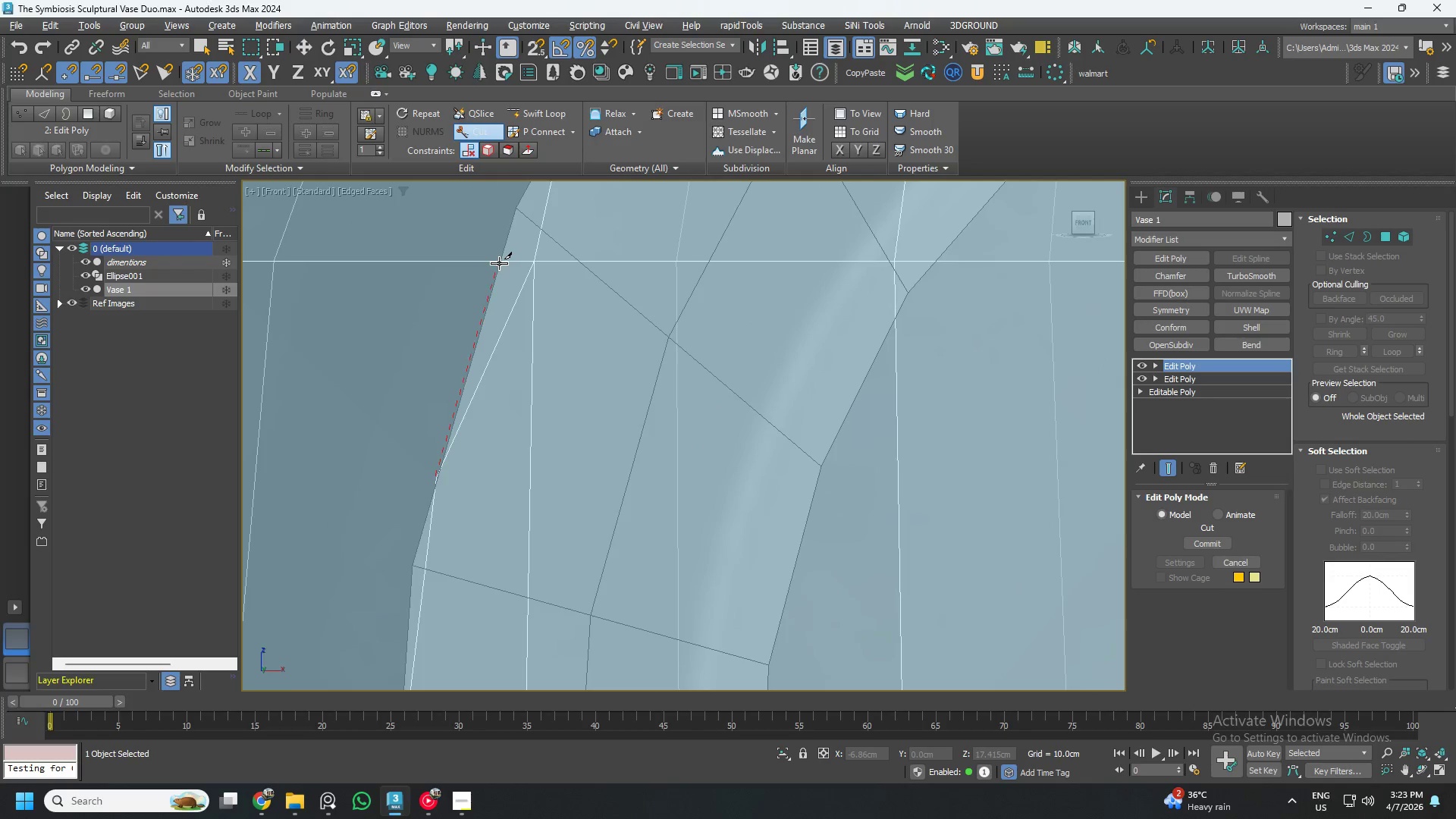 
left_click([499, 262])
 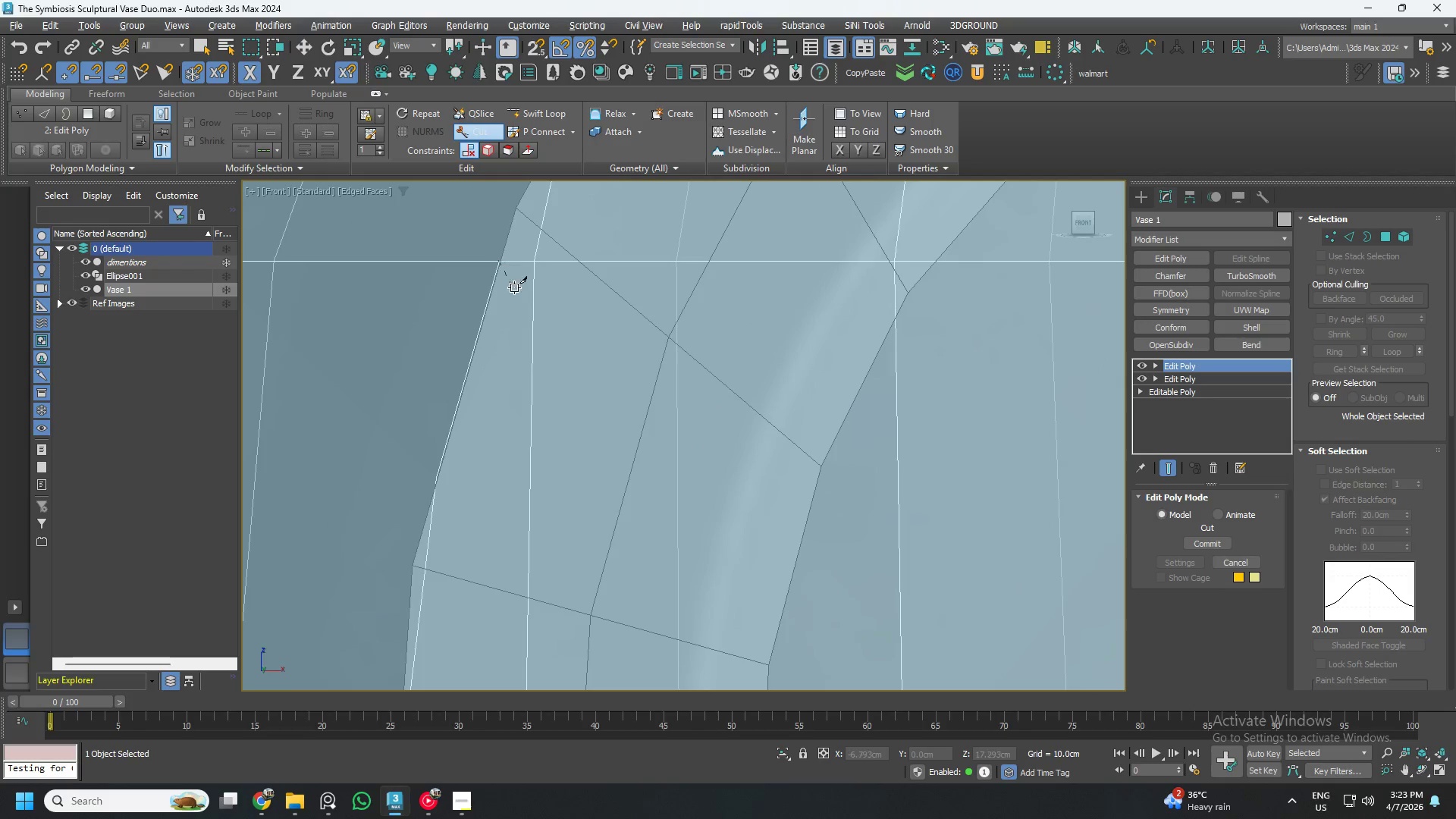 
scroll: coordinate [526, 293], scroll_direction: down, amount: 2.0
 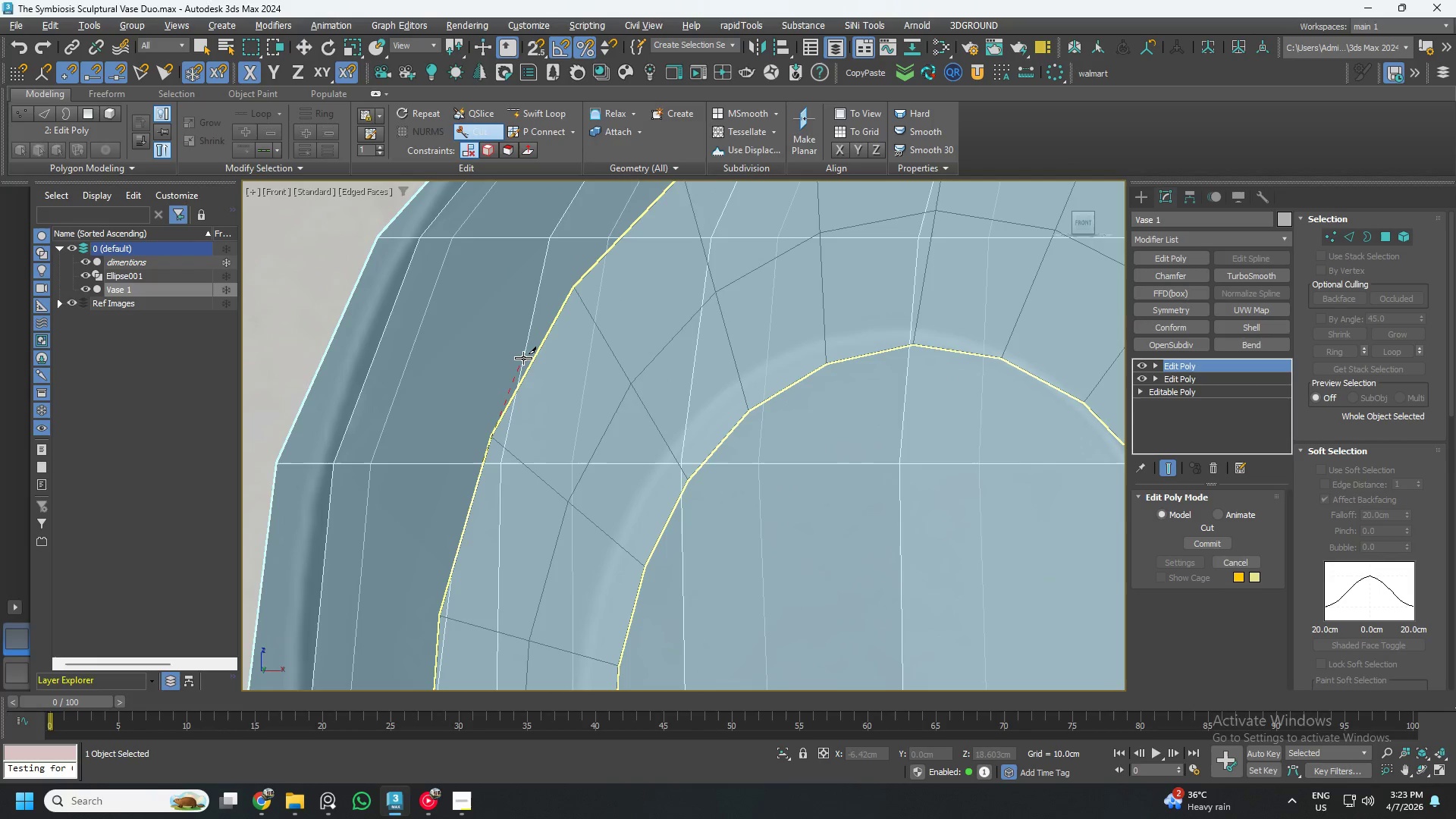 
scroll: coordinate [511, 407], scroll_direction: up, amount: 5.0
 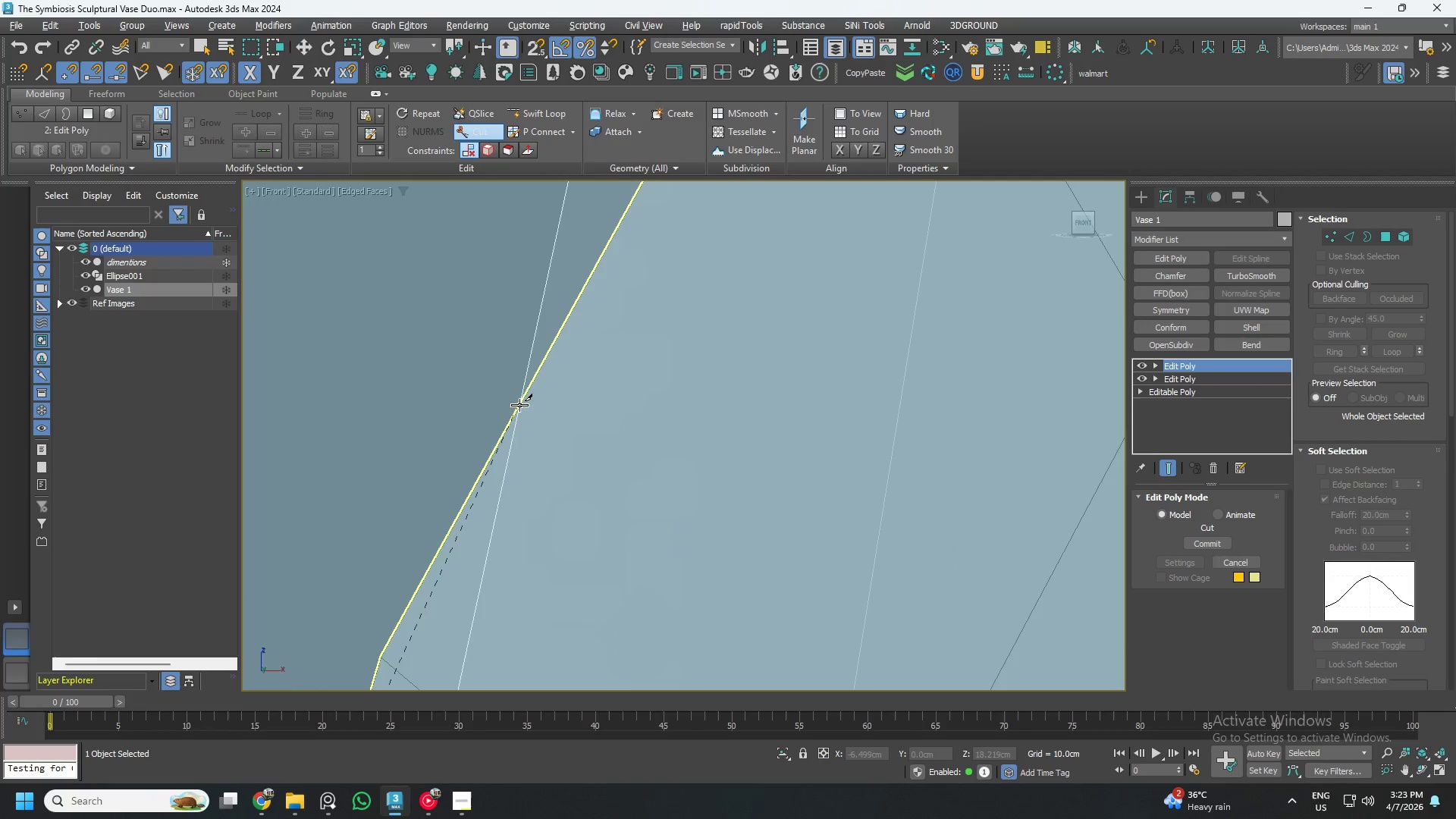 
left_click([522, 401])
 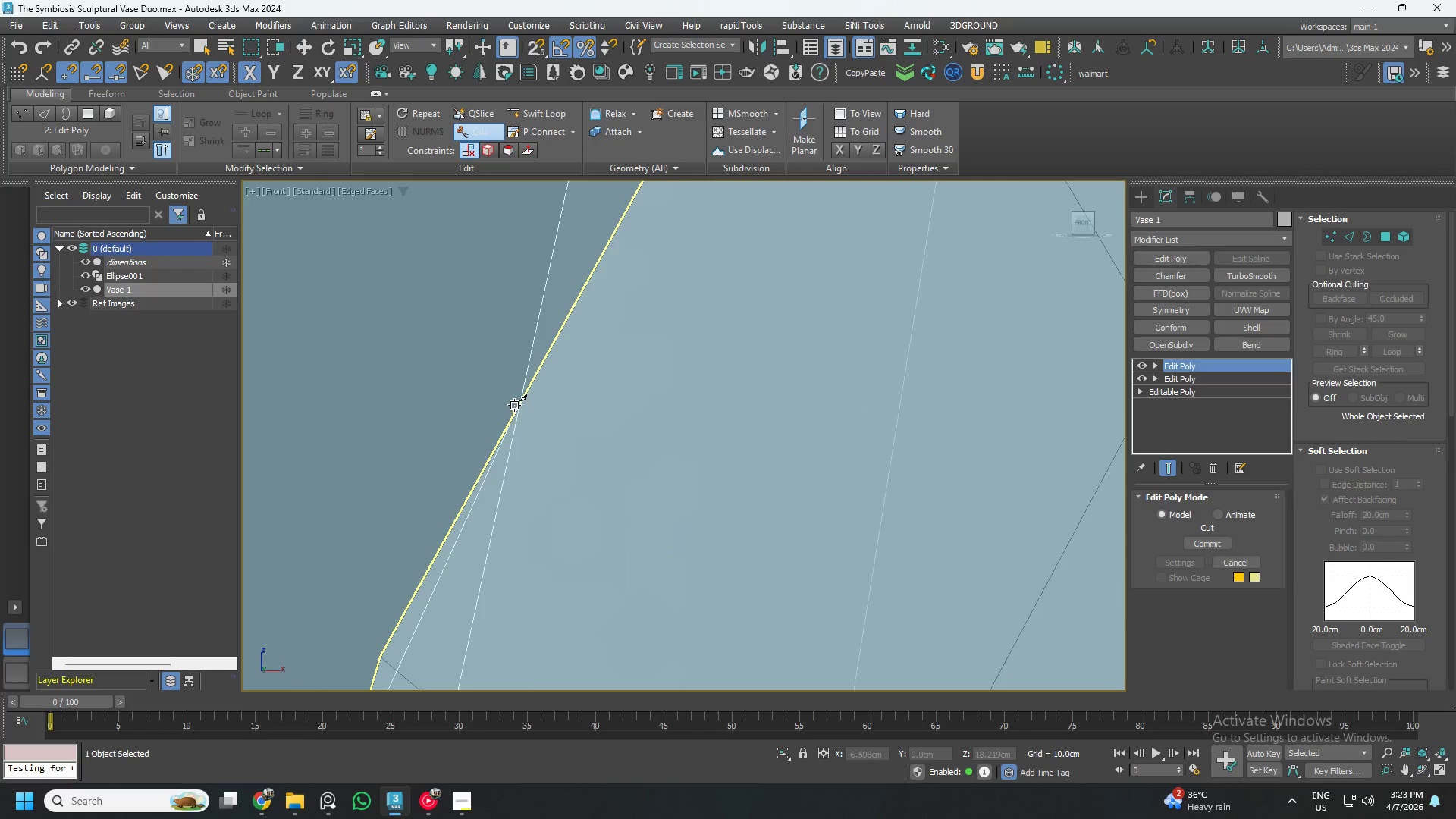 
scroll: coordinate [515, 409], scroll_direction: down, amount: 4.0
 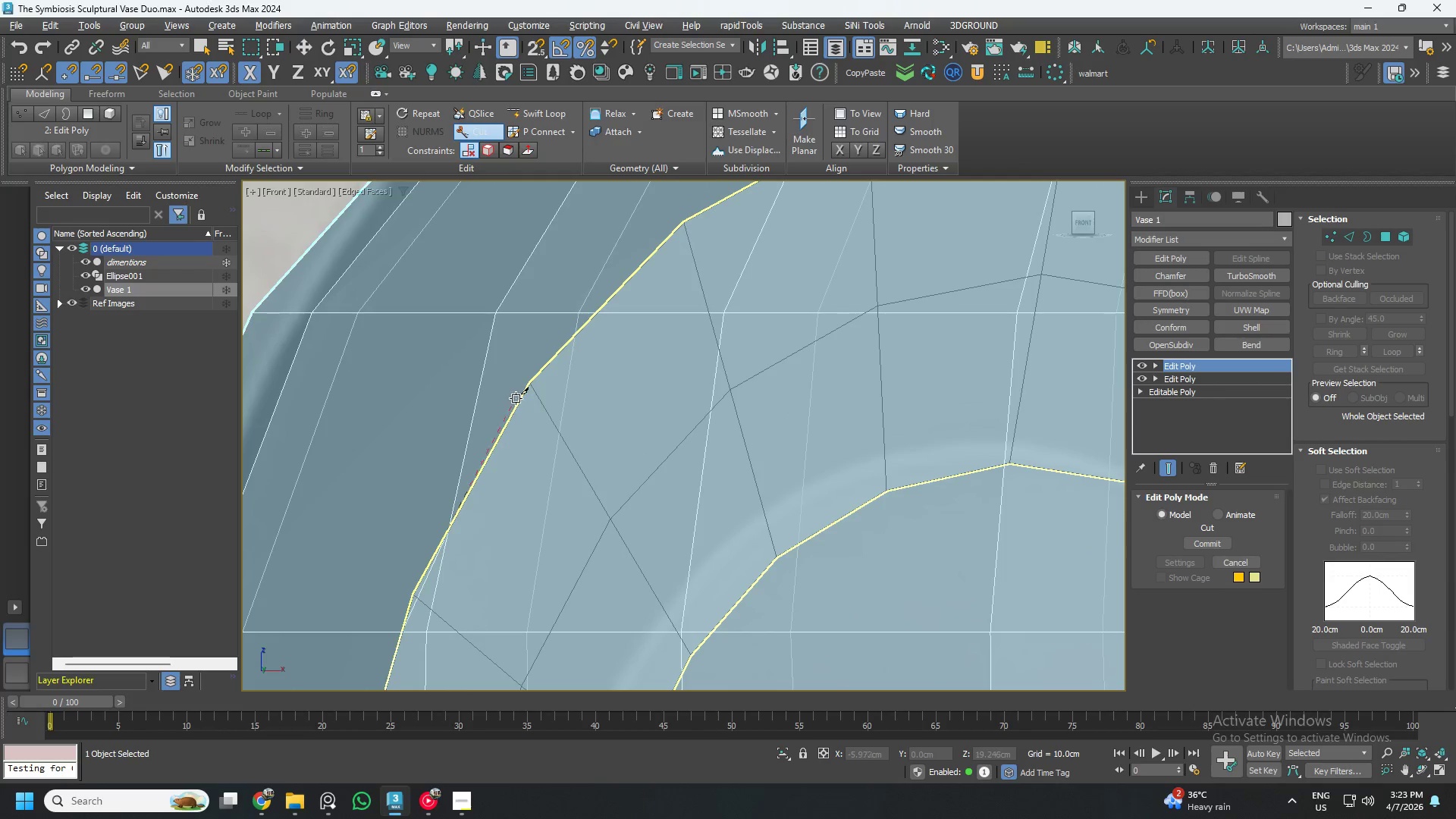 
scroll: coordinate [522, 388], scroll_direction: up, amount: 3.0
 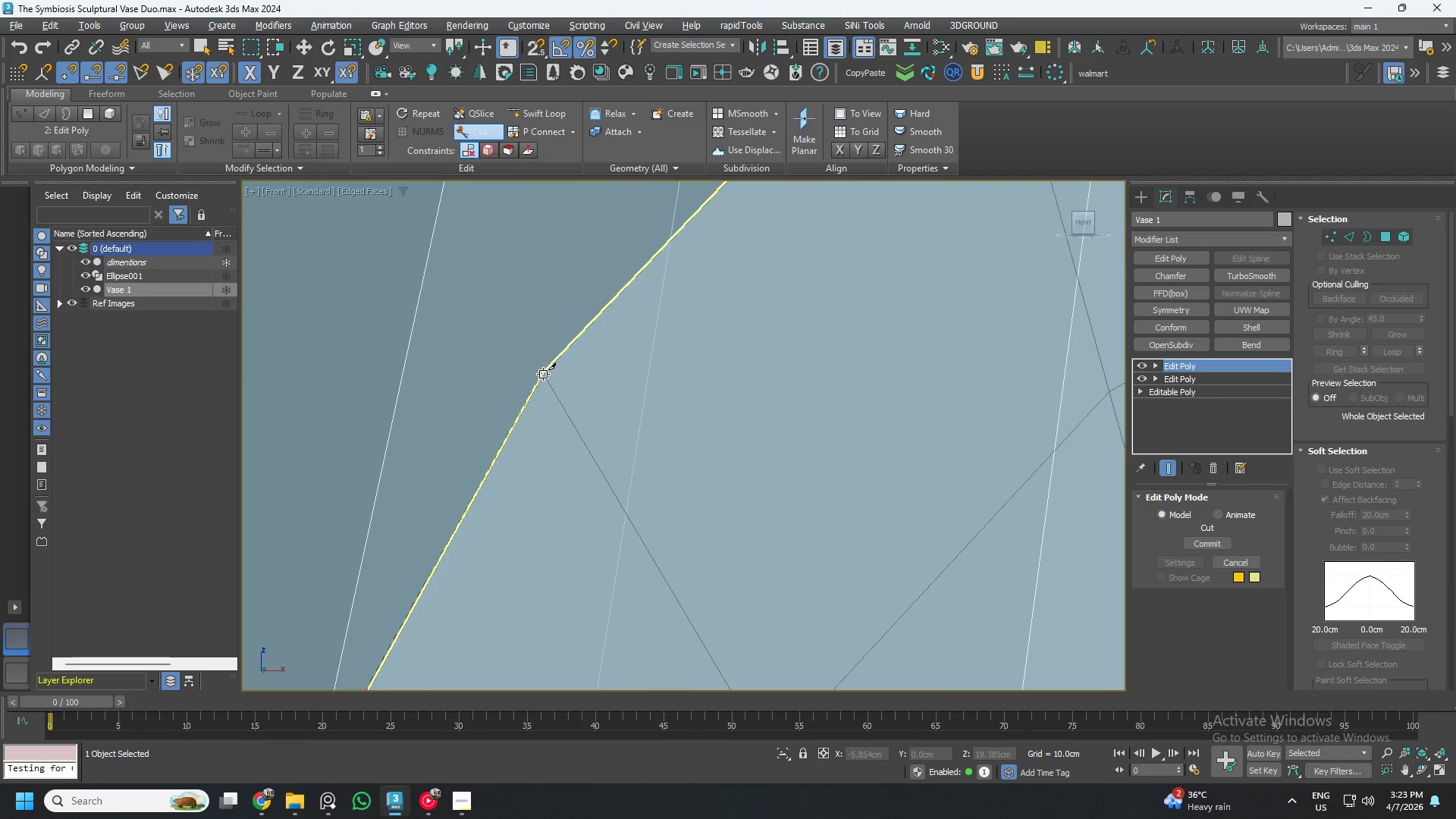 
left_click([544, 373])
 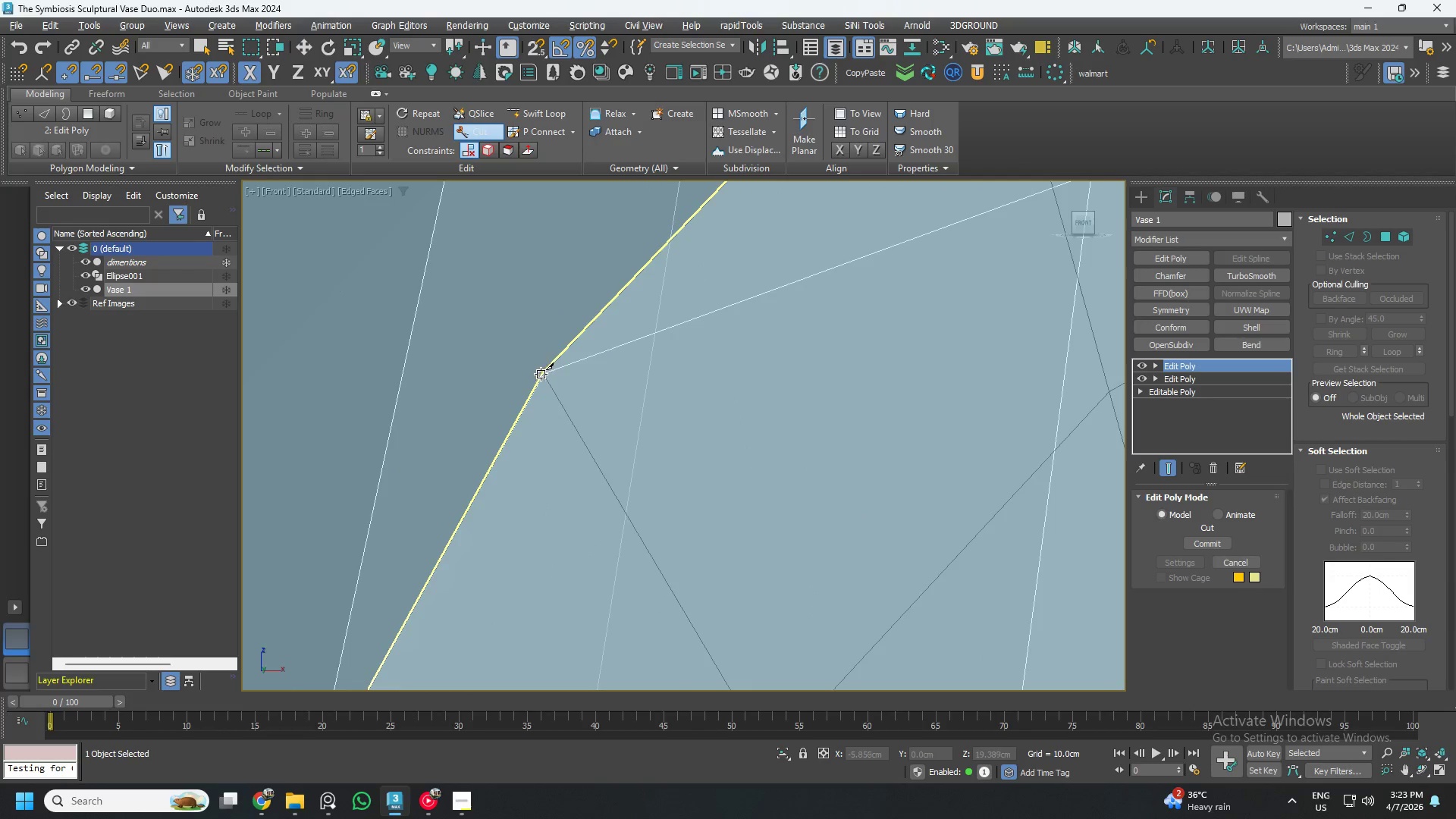 
scroll: coordinate [541, 378], scroll_direction: down, amount: 3.0
 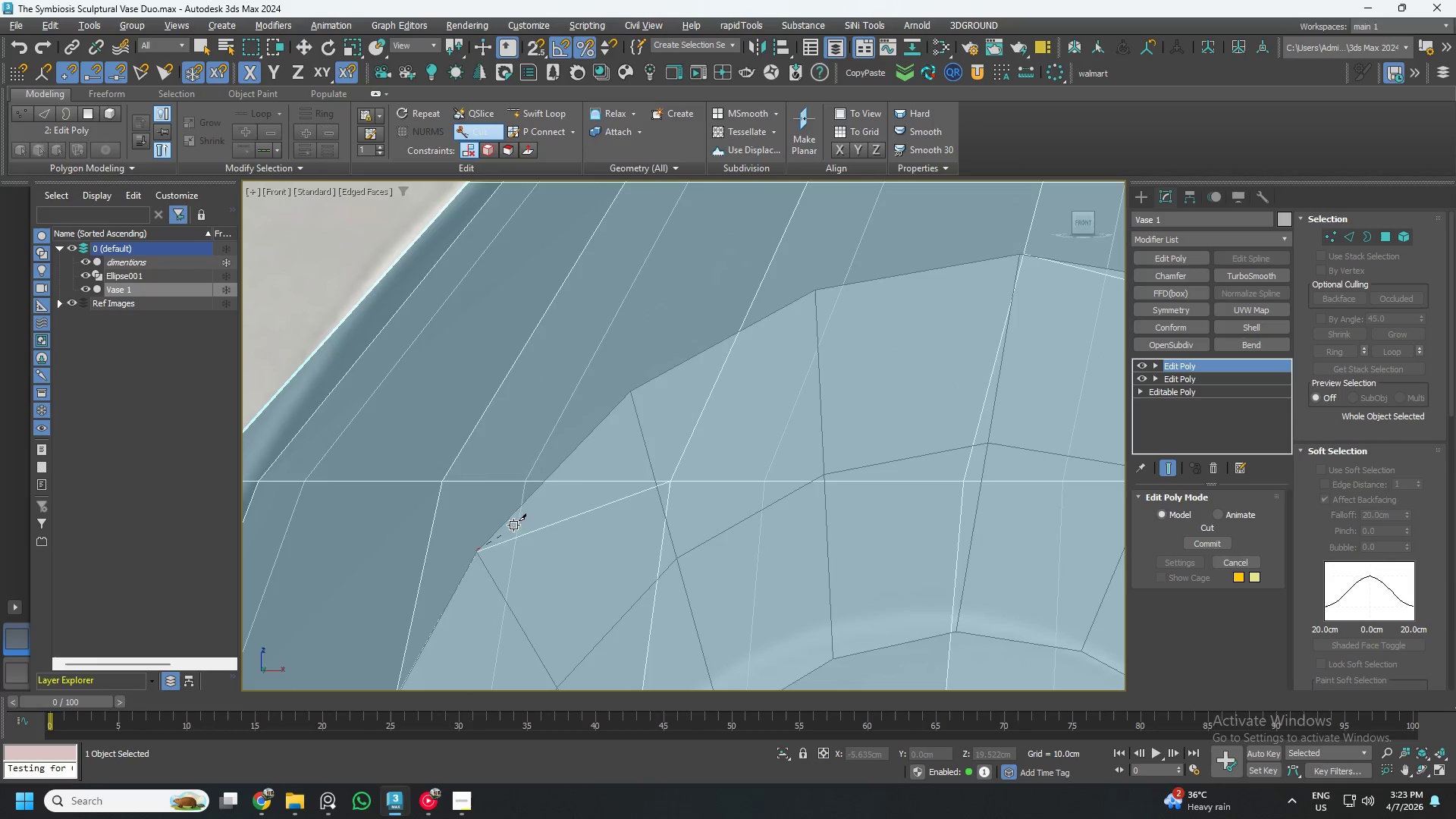 
scroll: coordinate [545, 488], scroll_direction: up, amount: 2.0
 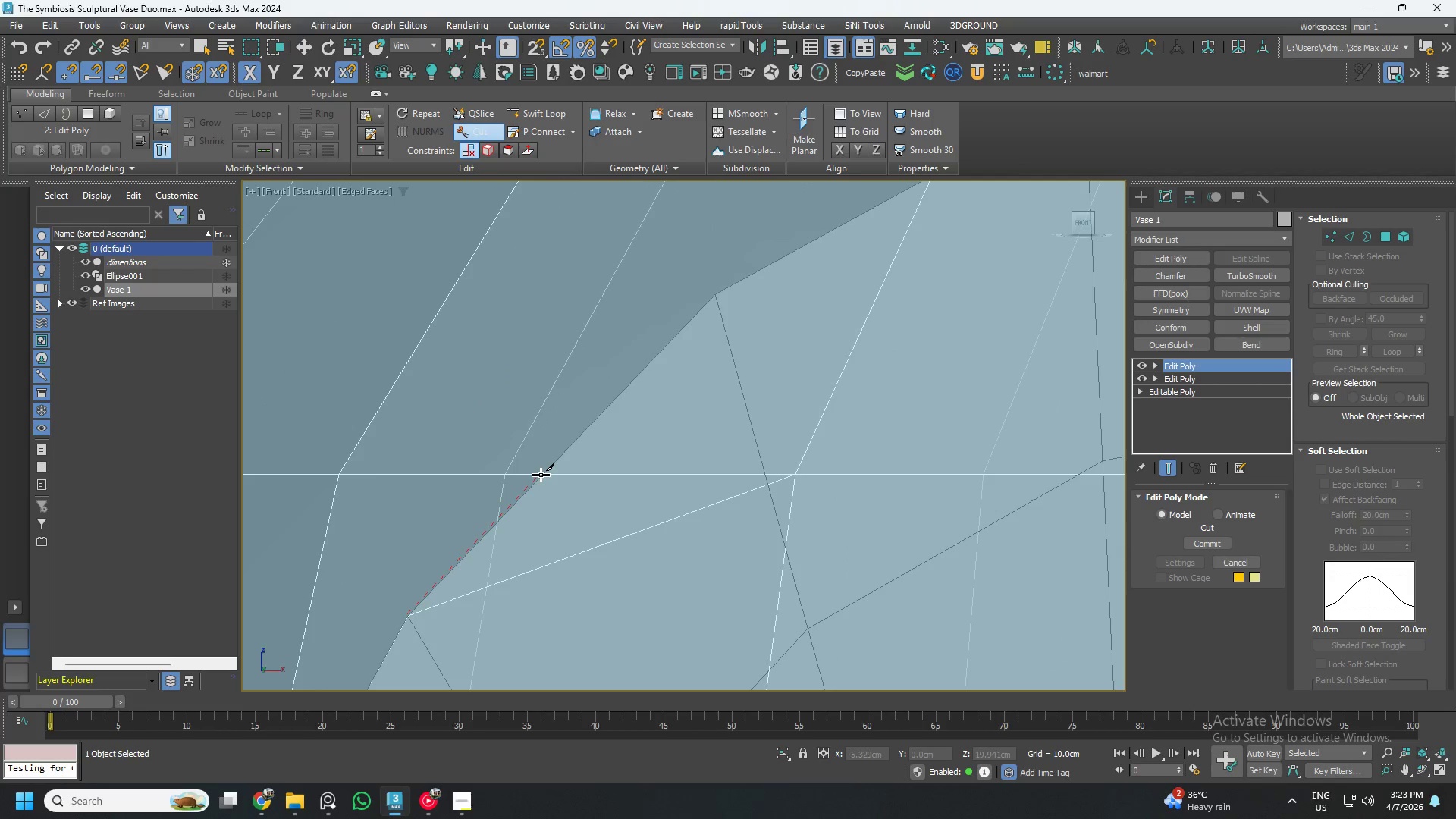 
left_click([541, 475])
 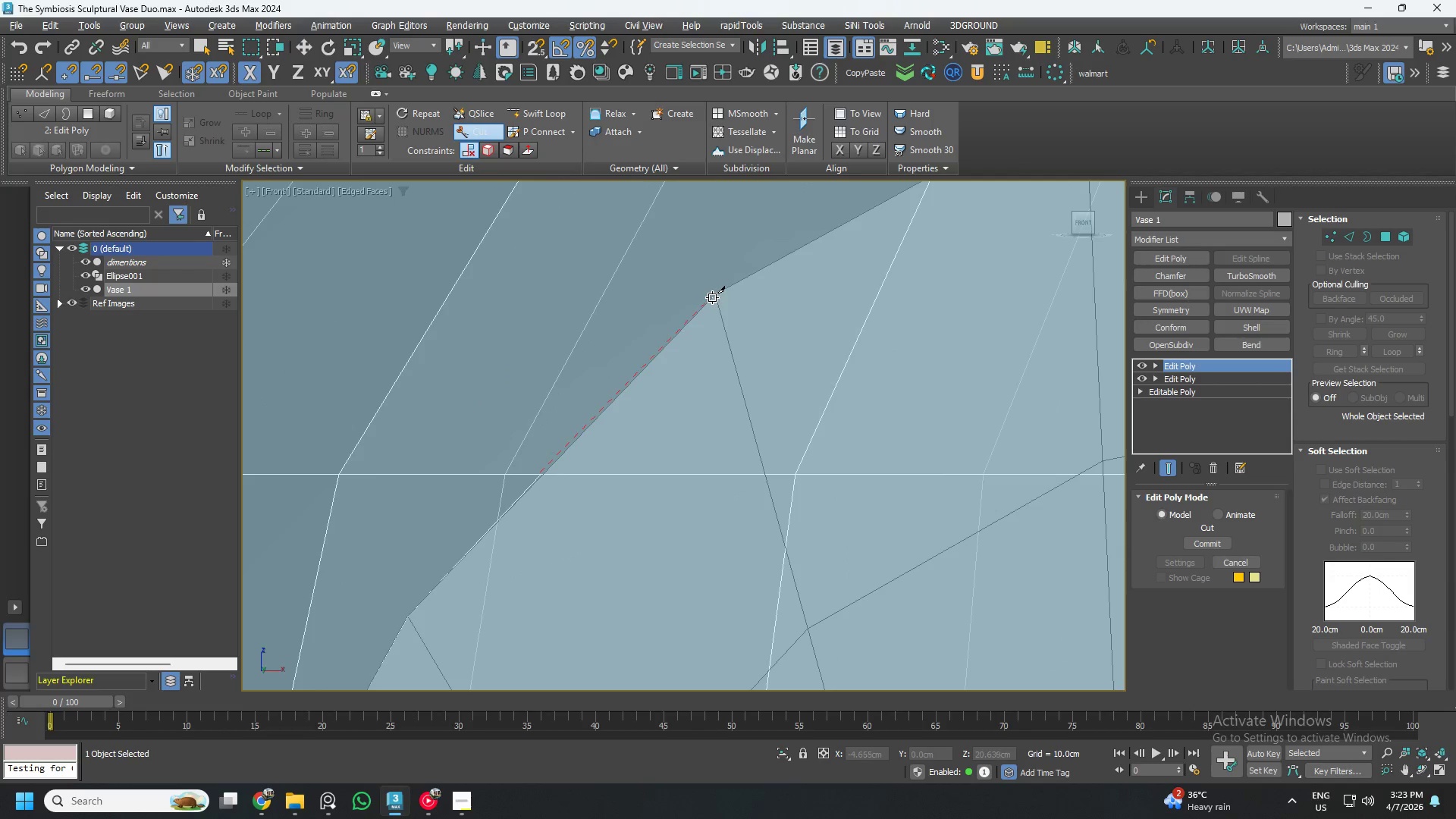 
left_click([715, 296])
 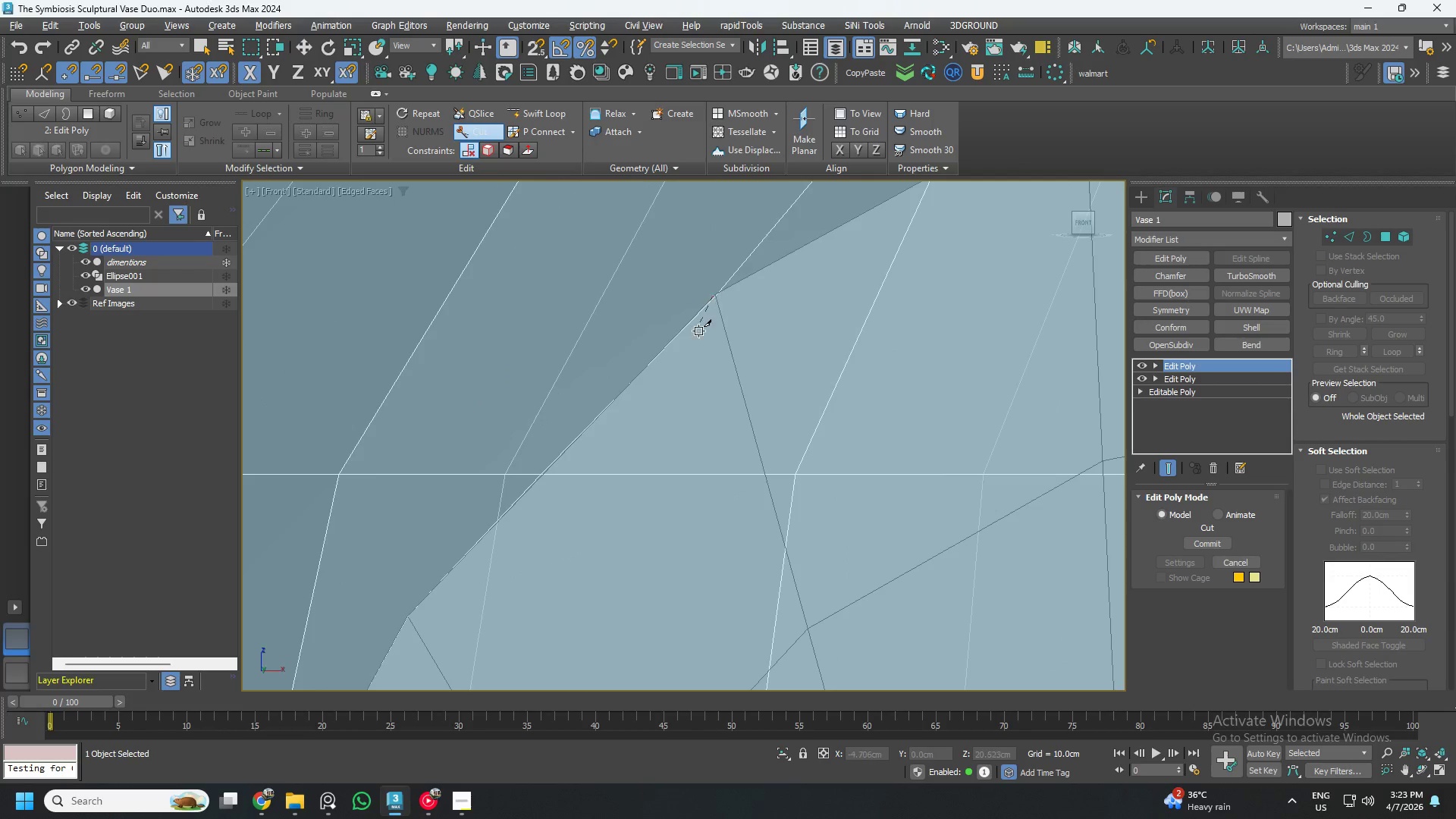 
scroll: coordinate [695, 338], scroll_direction: down, amount: 2.0
 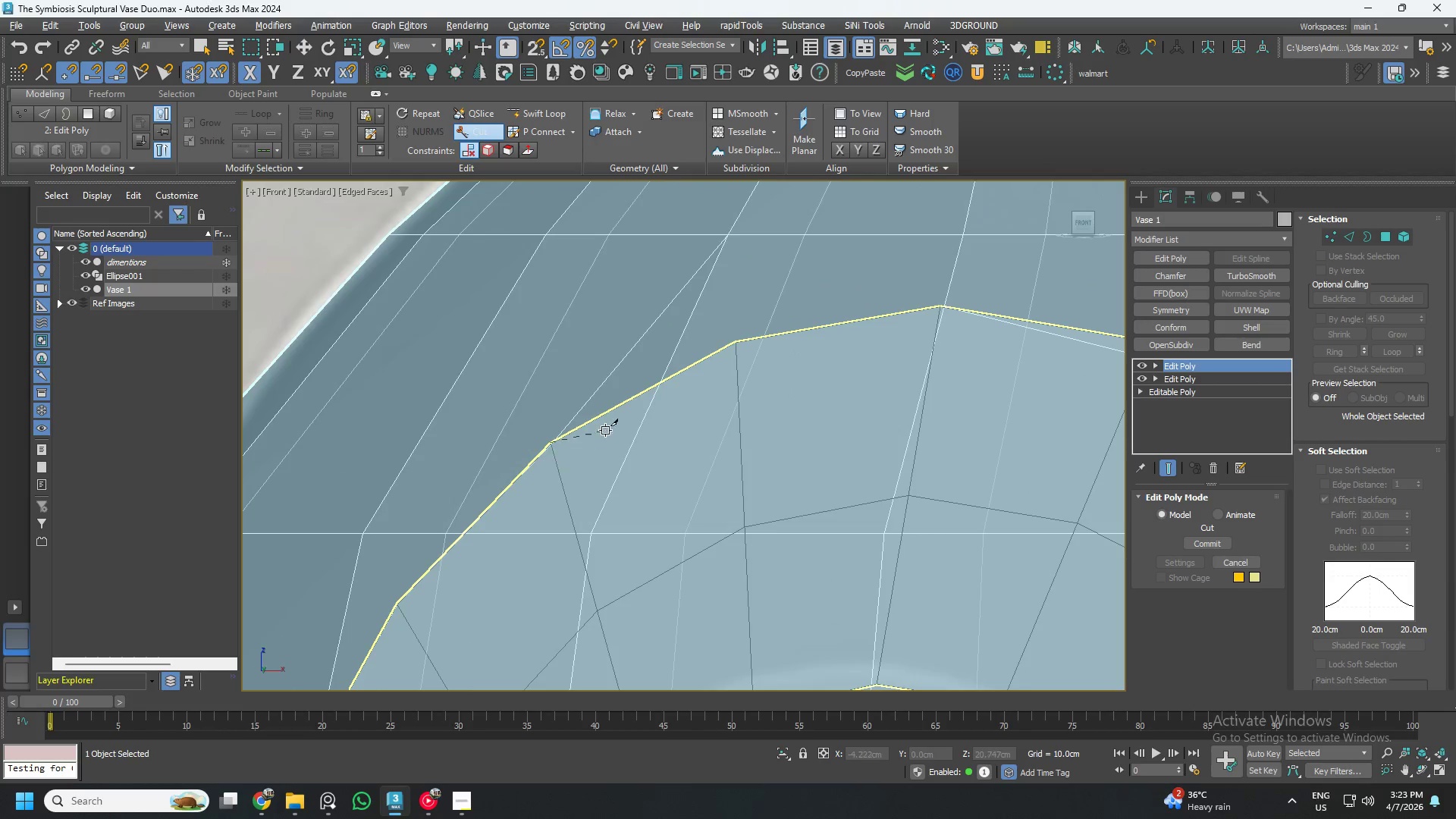 
scroll: coordinate [651, 386], scroll_direction: up, amount: 3.0
 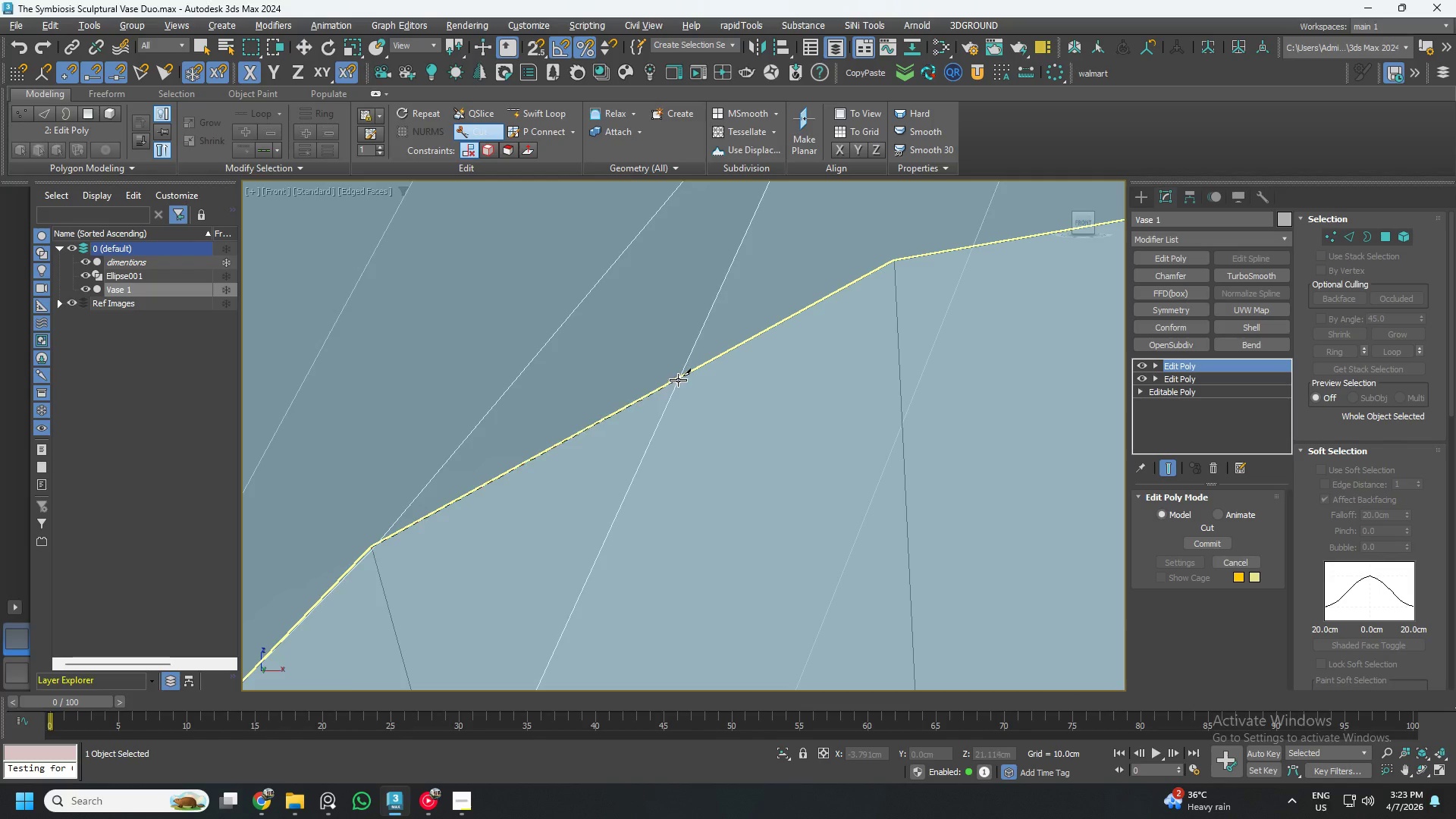 
left_click([678, 378])
 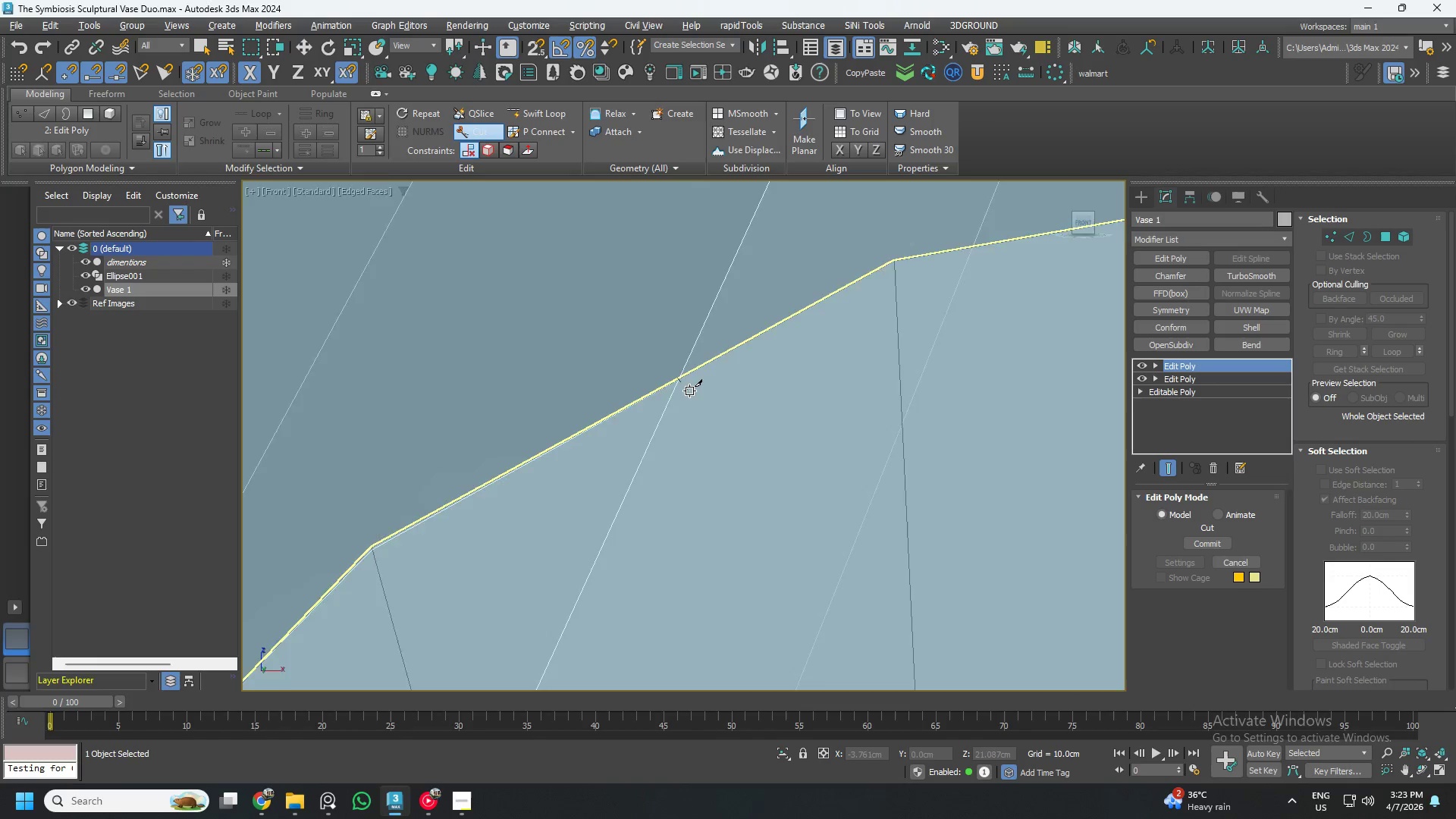 
scroll: coordinate [689, 391], scroll_direction: down, amount: 3.0
 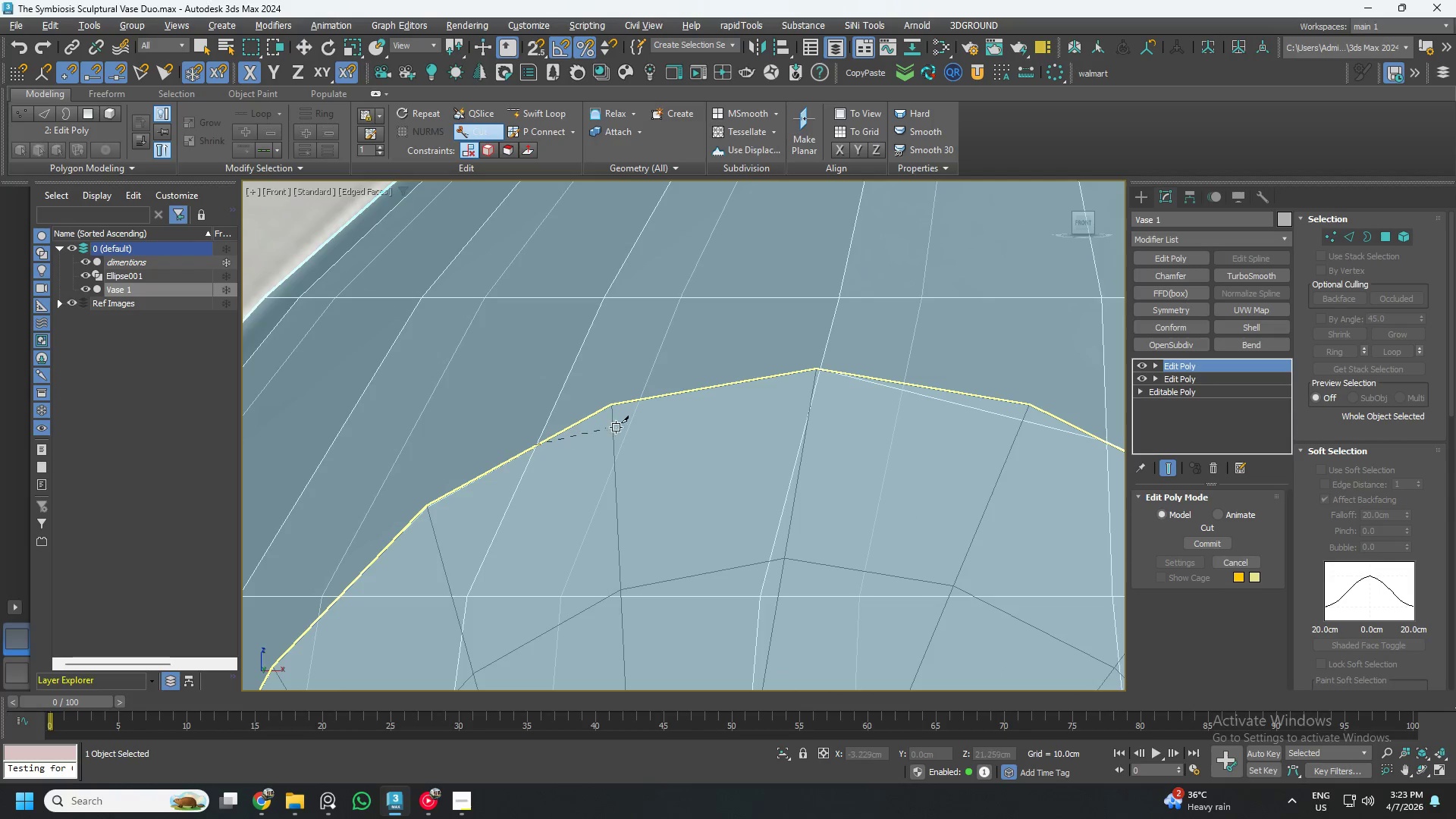 
scroll: coordinate [642, 411], scroll_direction: up, amount: 2.0
 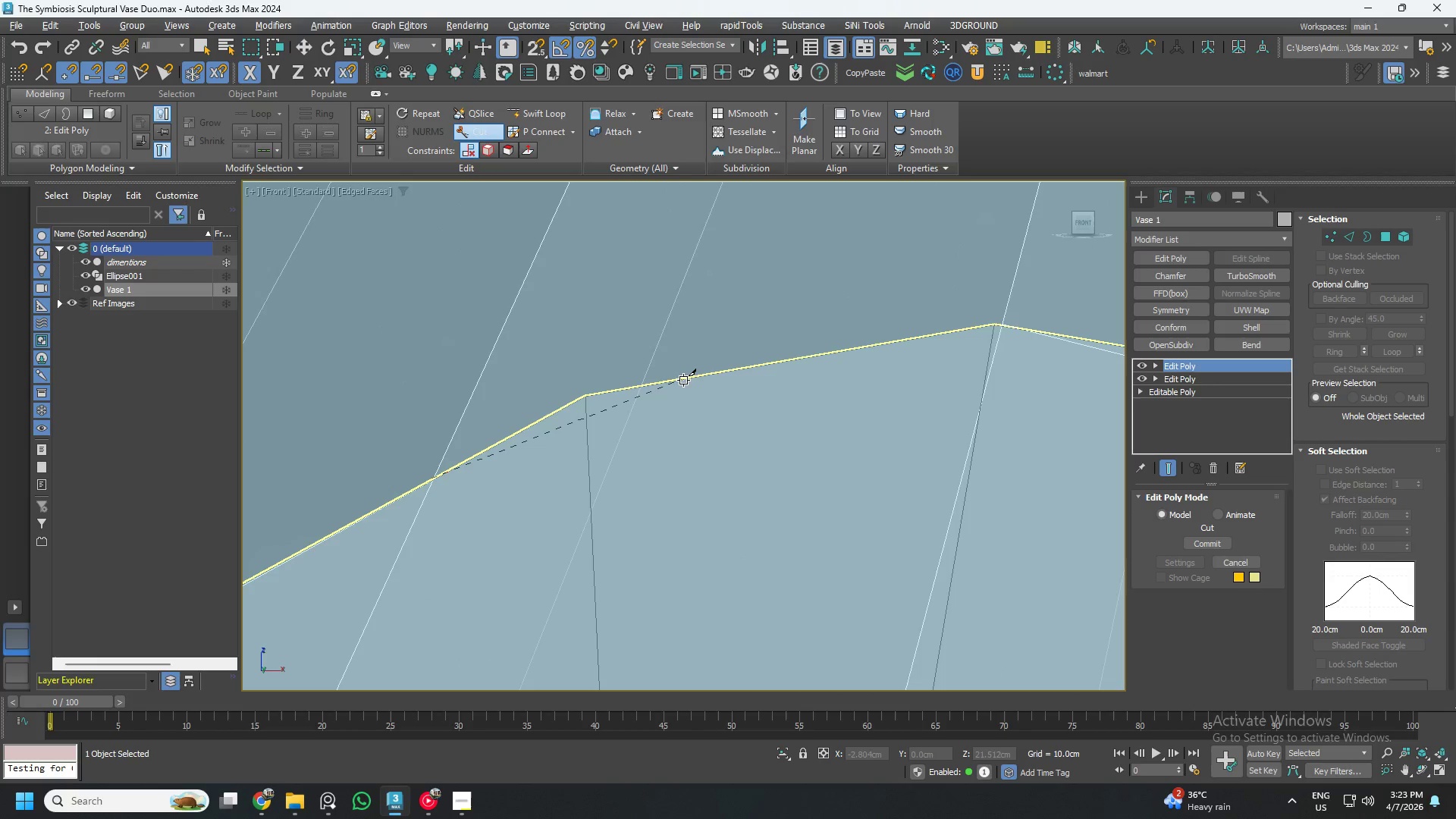 
left_click([684, 378])
 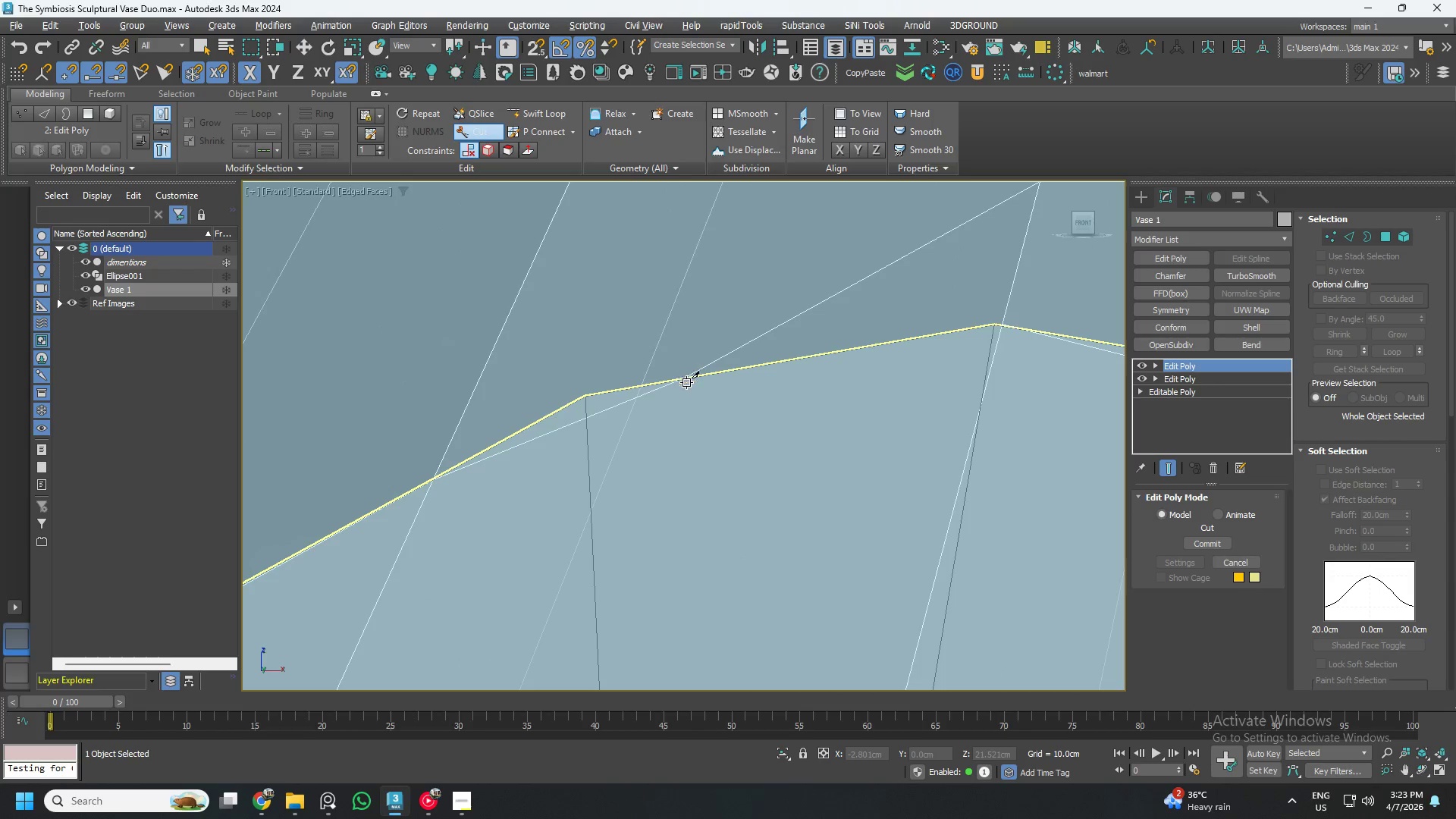 
scroll: coordinate [709, 408], scroll_direction: down, amount: 2.0
 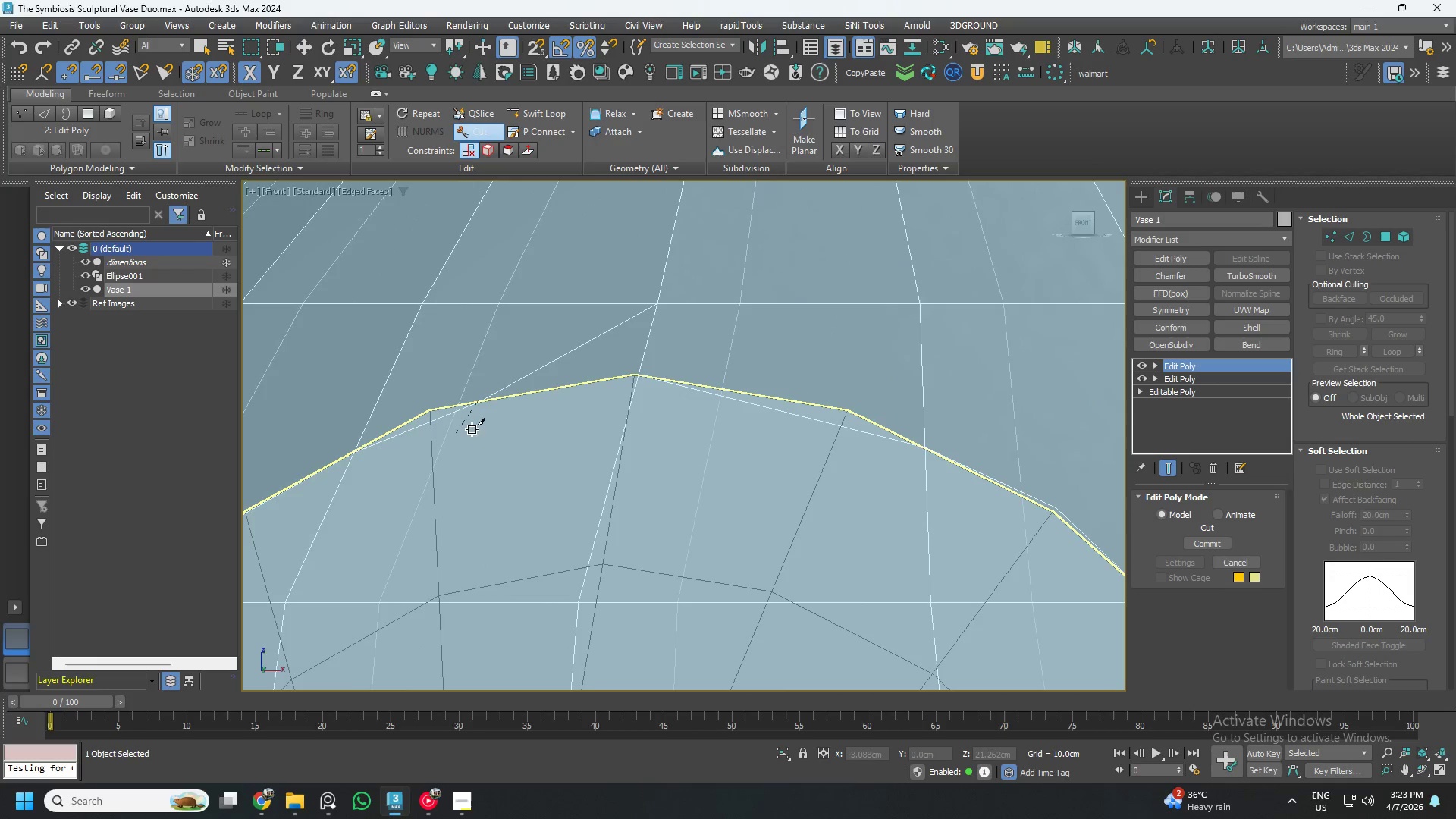 
scroll: coordinate [635, 389], scroll_direction: up, amount: 3.0
 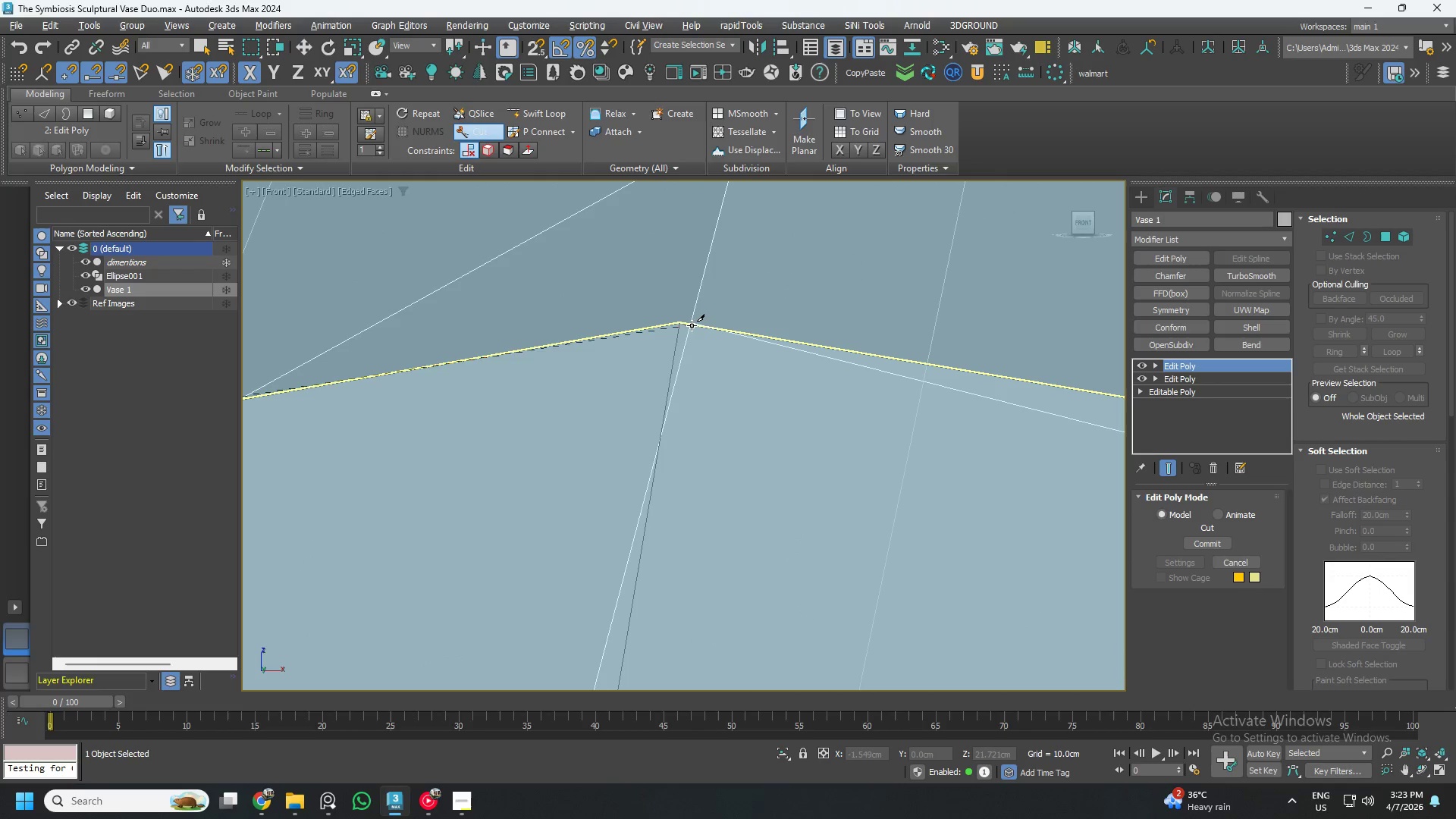 
left_click([692, 323])
 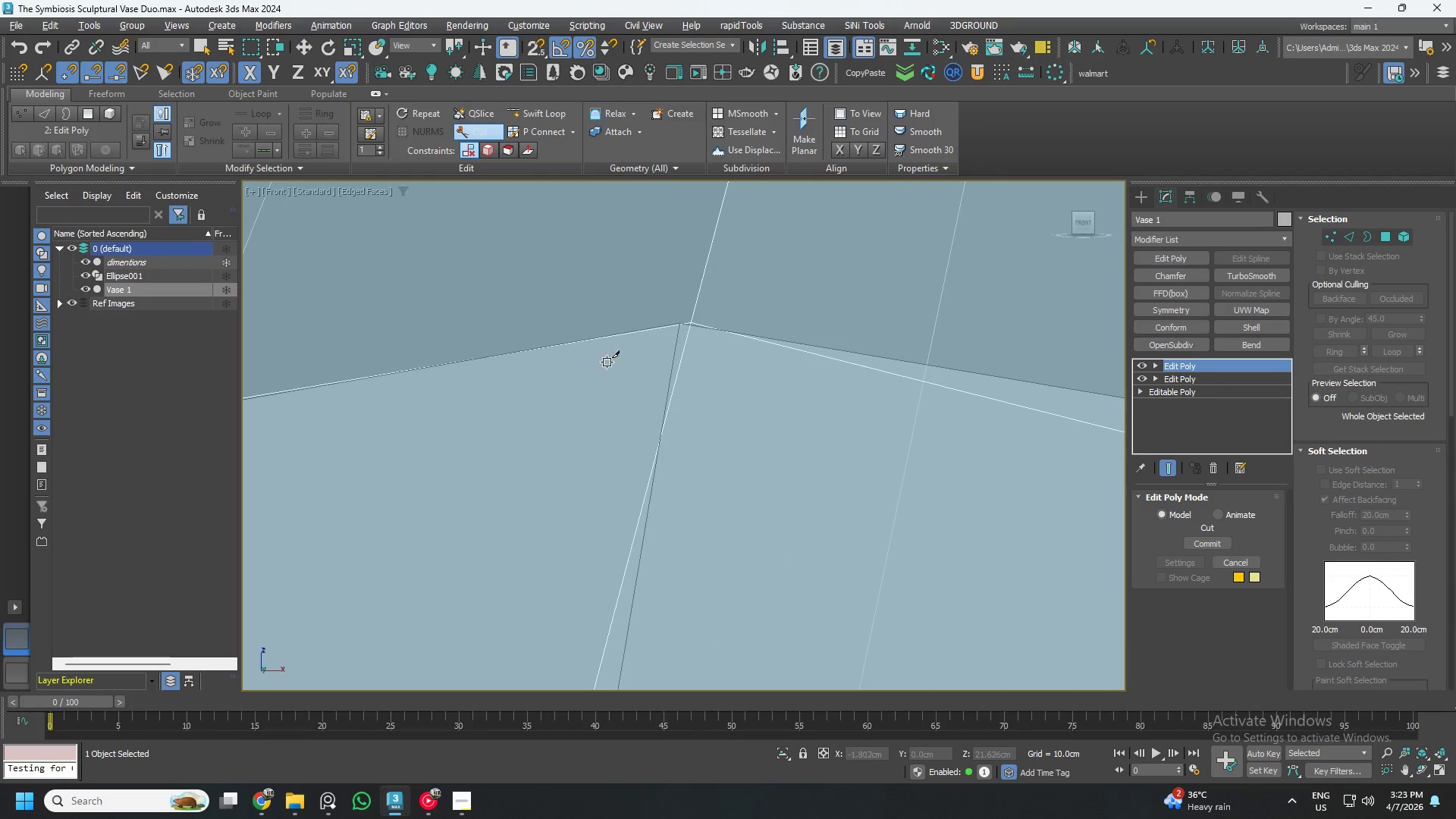 
key(1)
 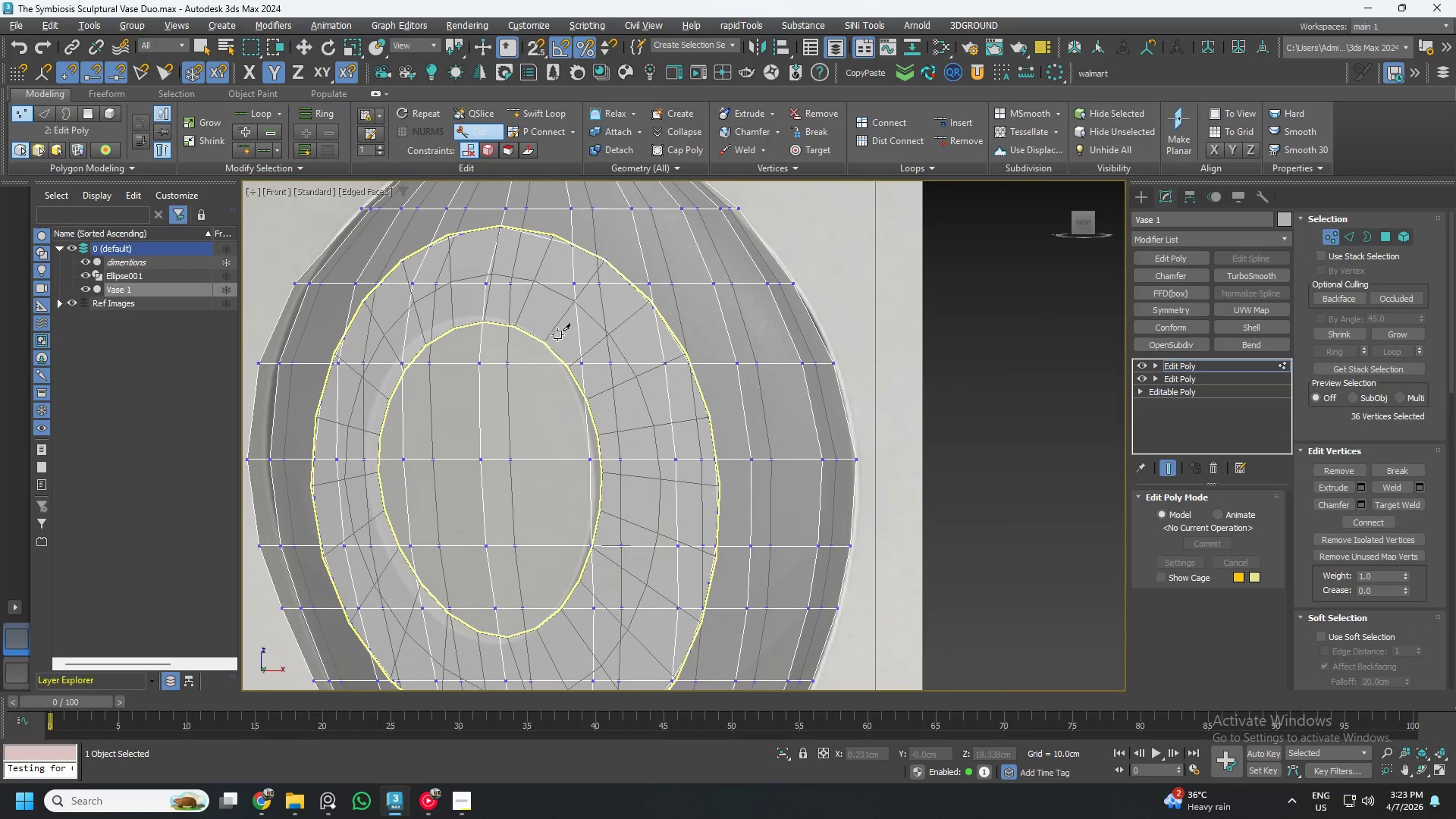 
scroll: coordinate [604, 362], scroll_direction: down, amount: 11.0
 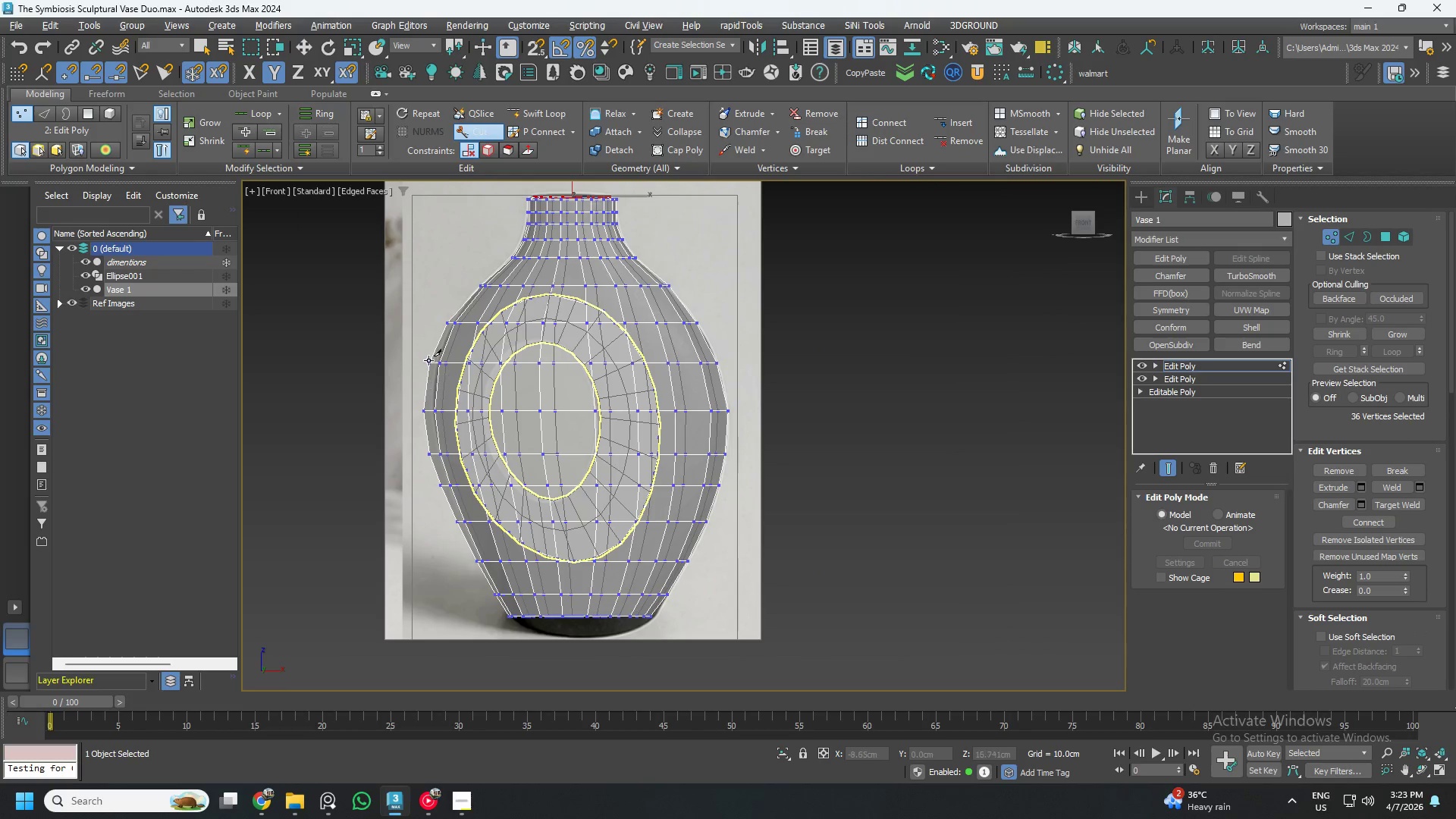 
right_click([288, 252])
 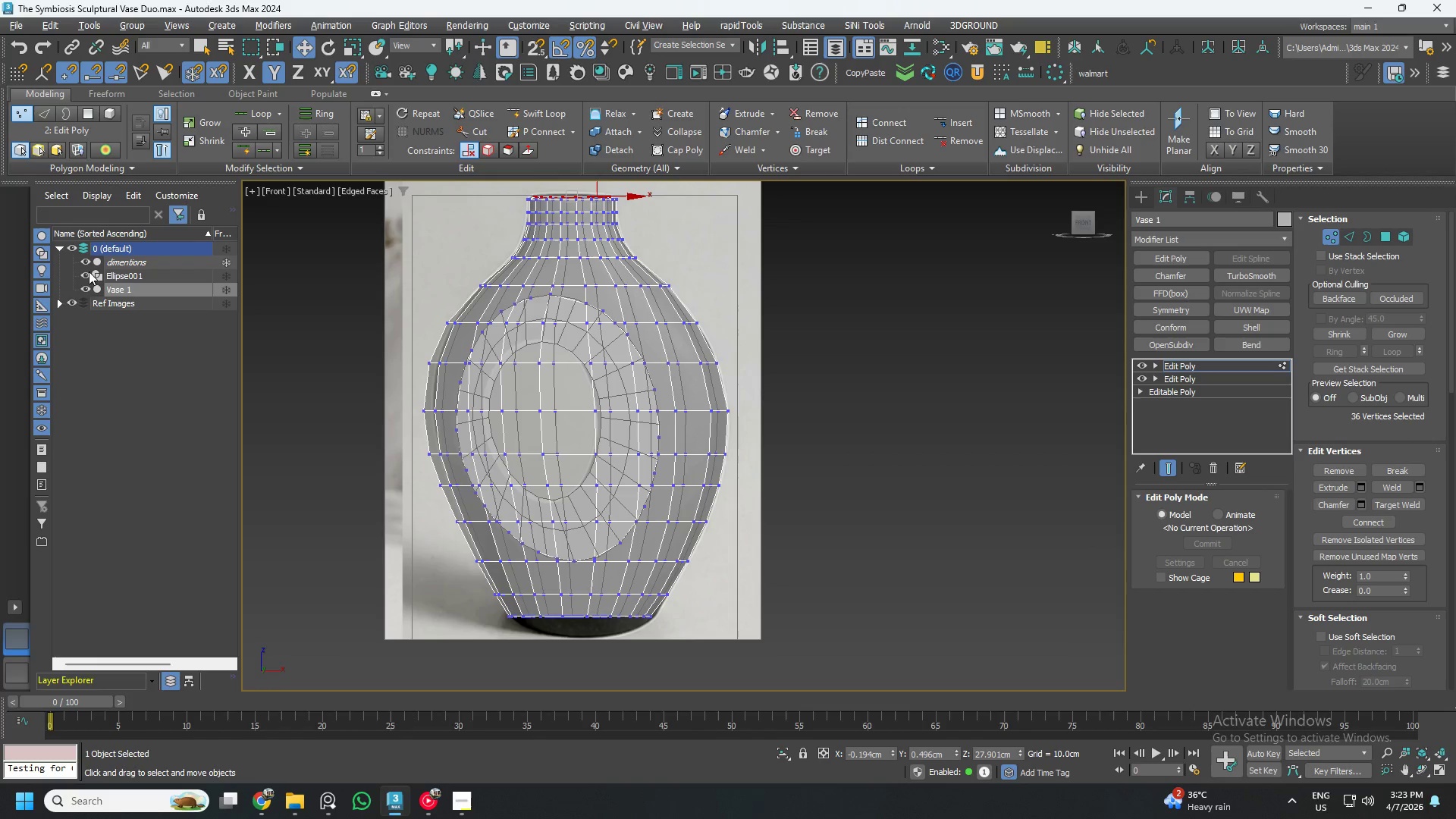 
left_click([85, 275])
 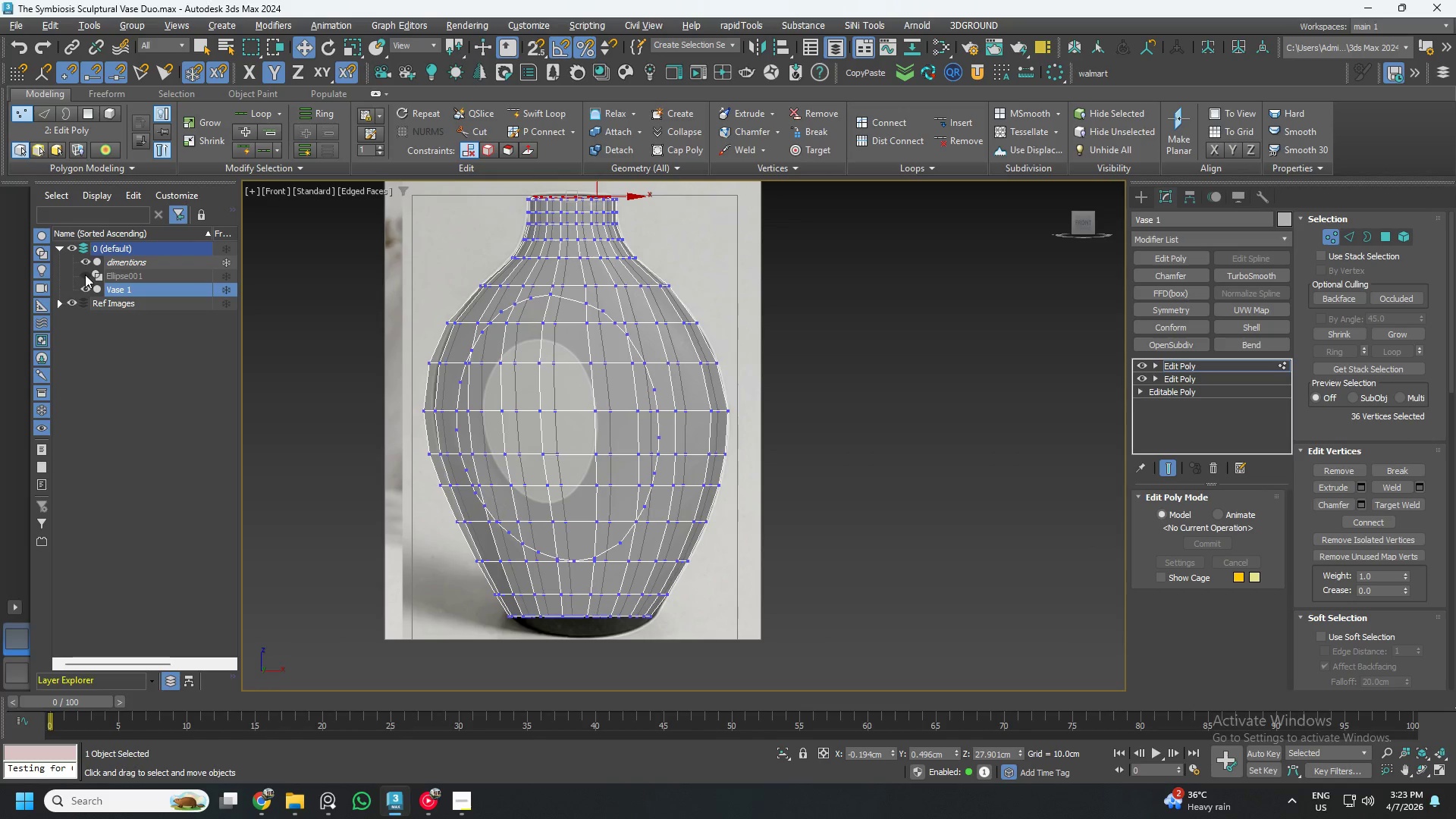 
wait(5.14)
 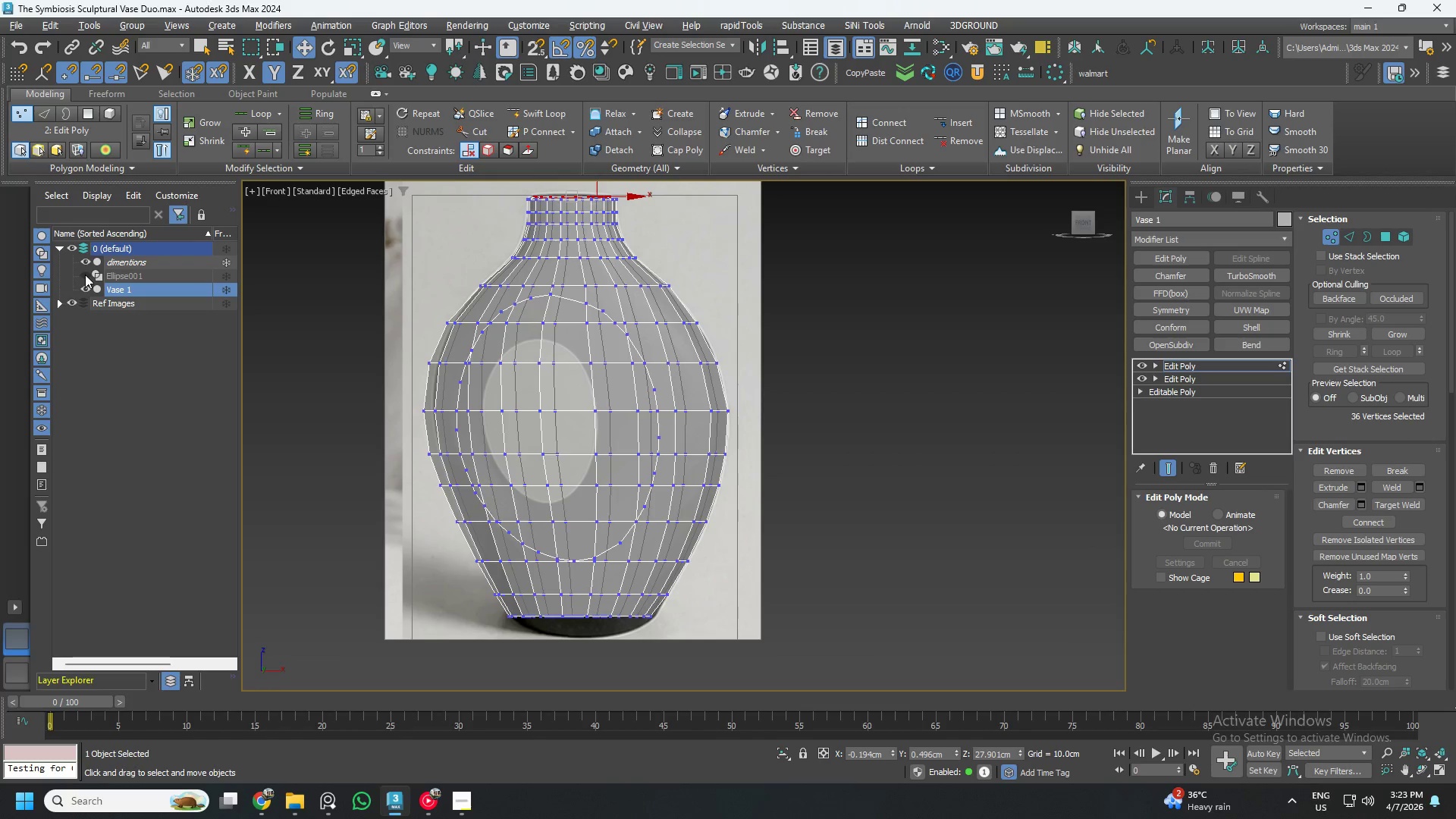 
left_click([85, 275])
 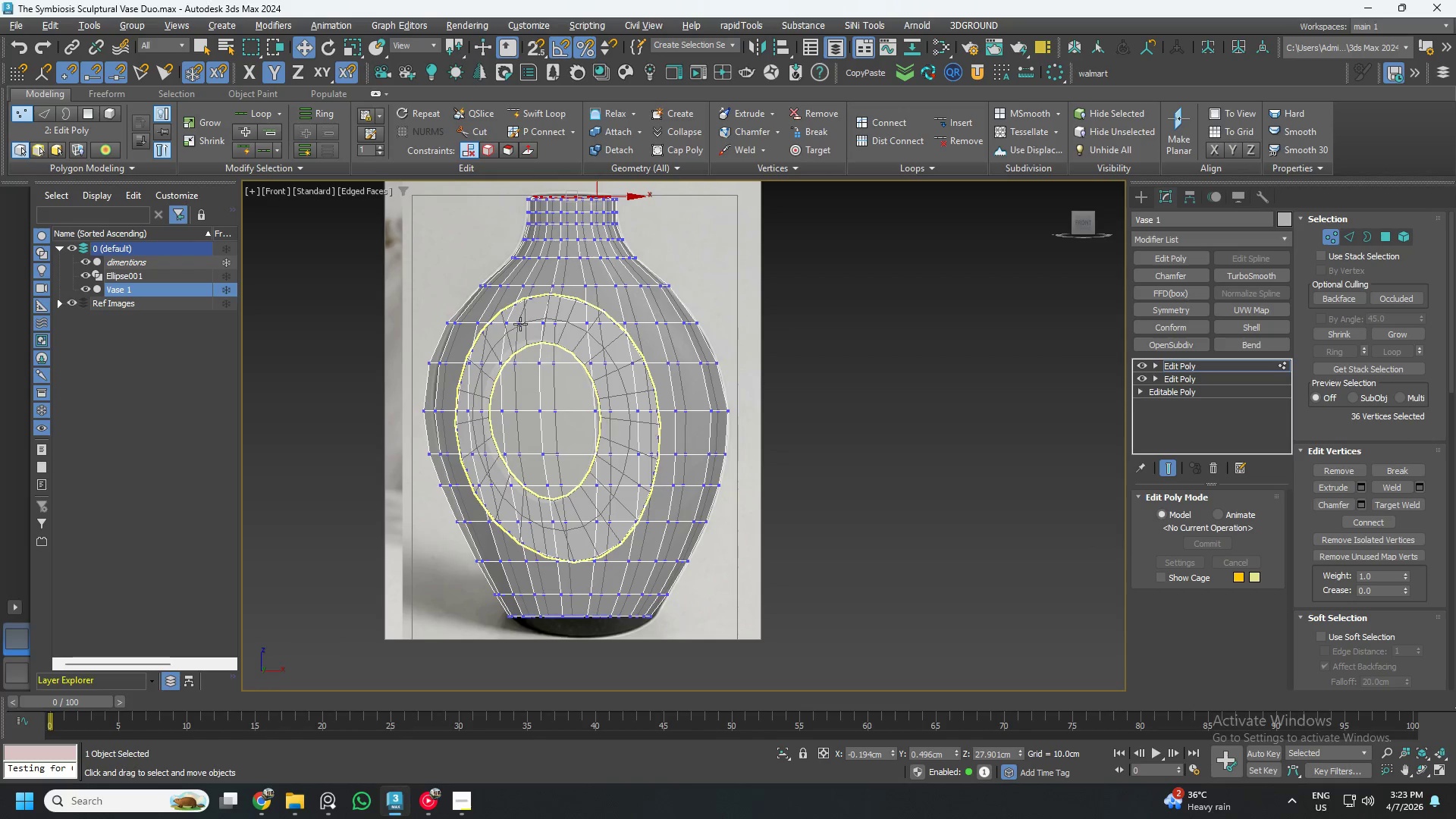 
key(2)
 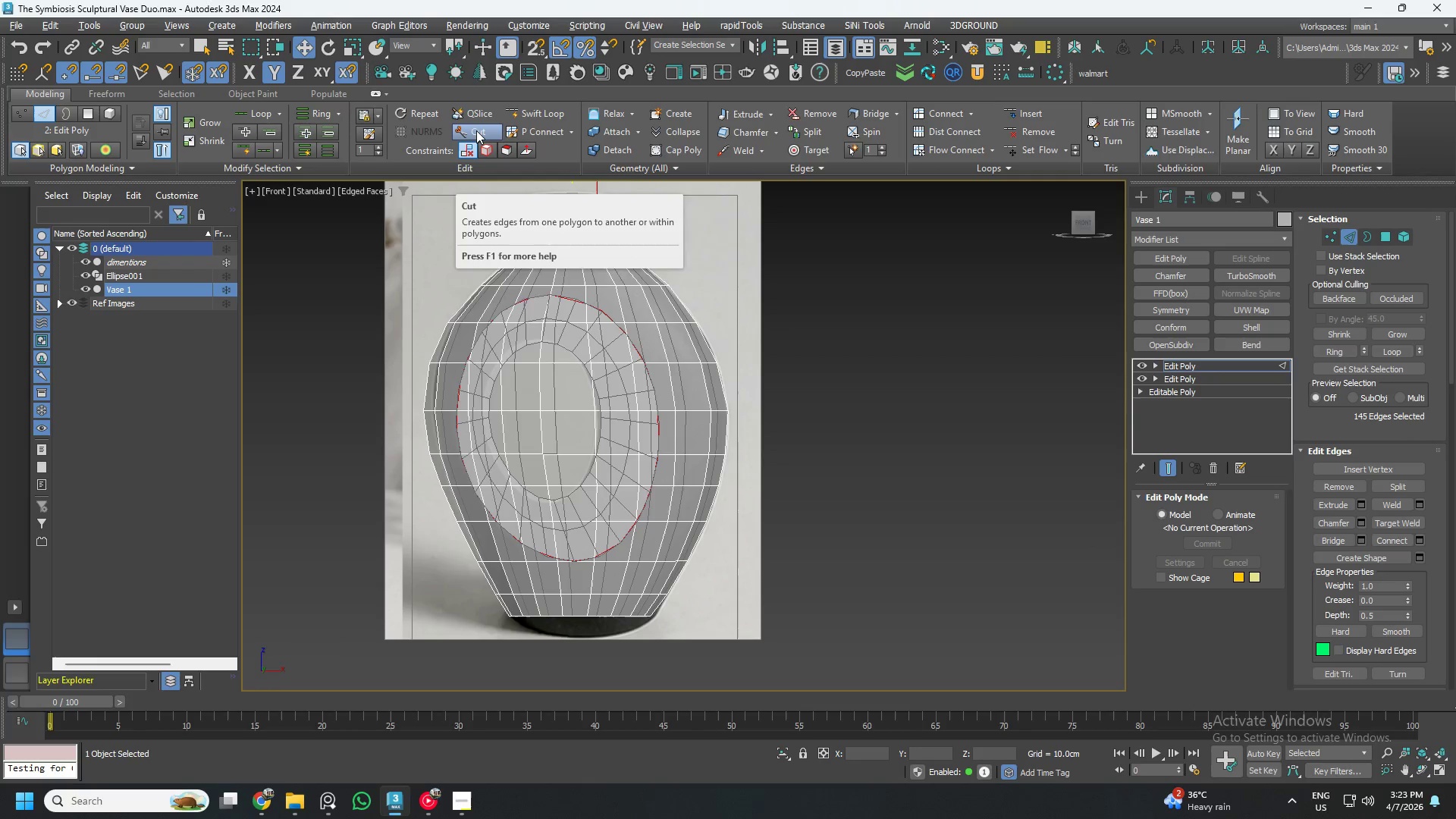 
left_click([476, 130])
 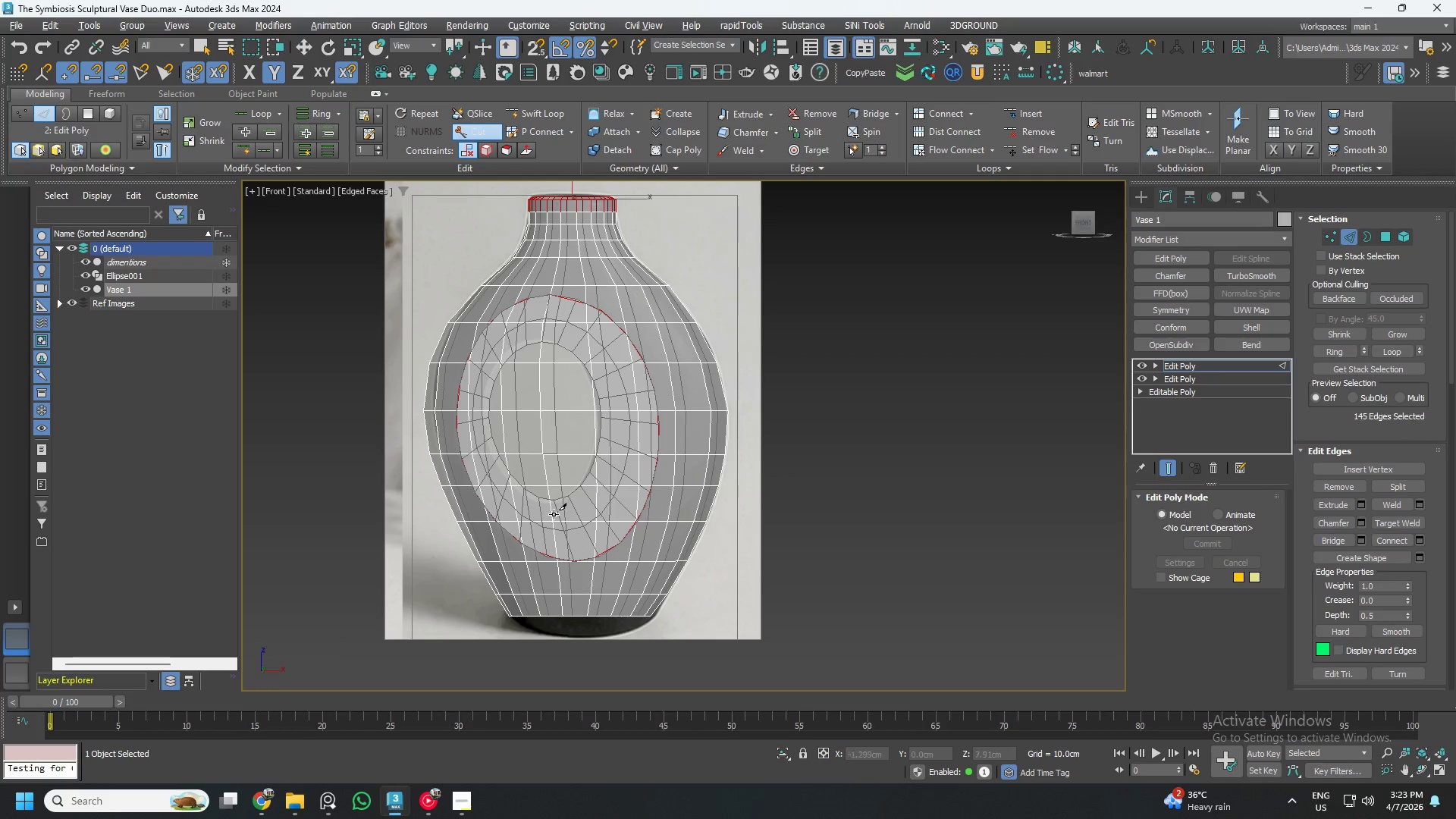 
scroll: coordinate [575, 503], scroll_direction: up, amount: 5.0
 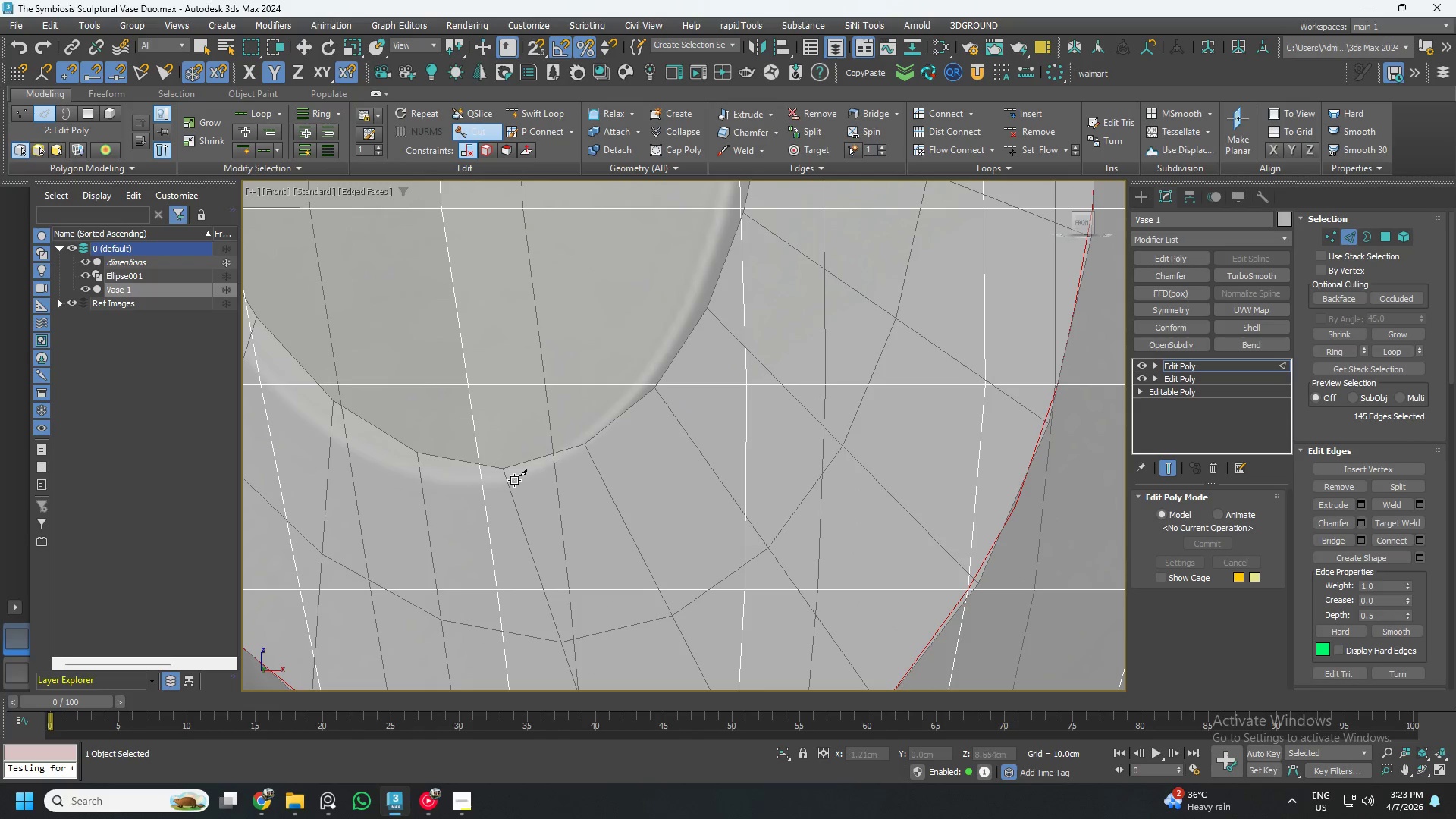 
scroll: coordinate [506, 360], scroll_direction: down, amount: 4.0
 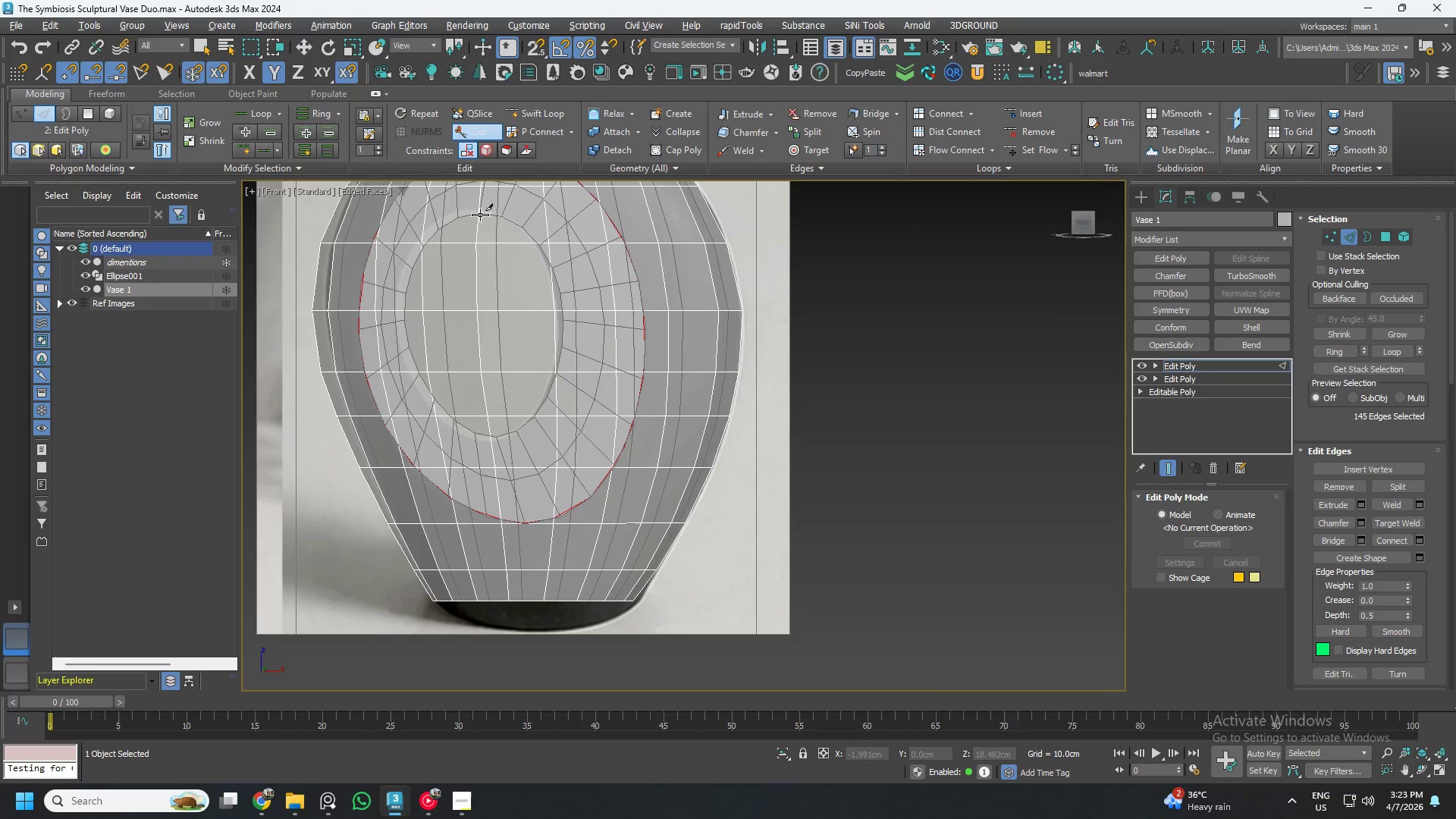 
scroll: coordinate [482, 209], scroll_direction: up, amount: 5.0
 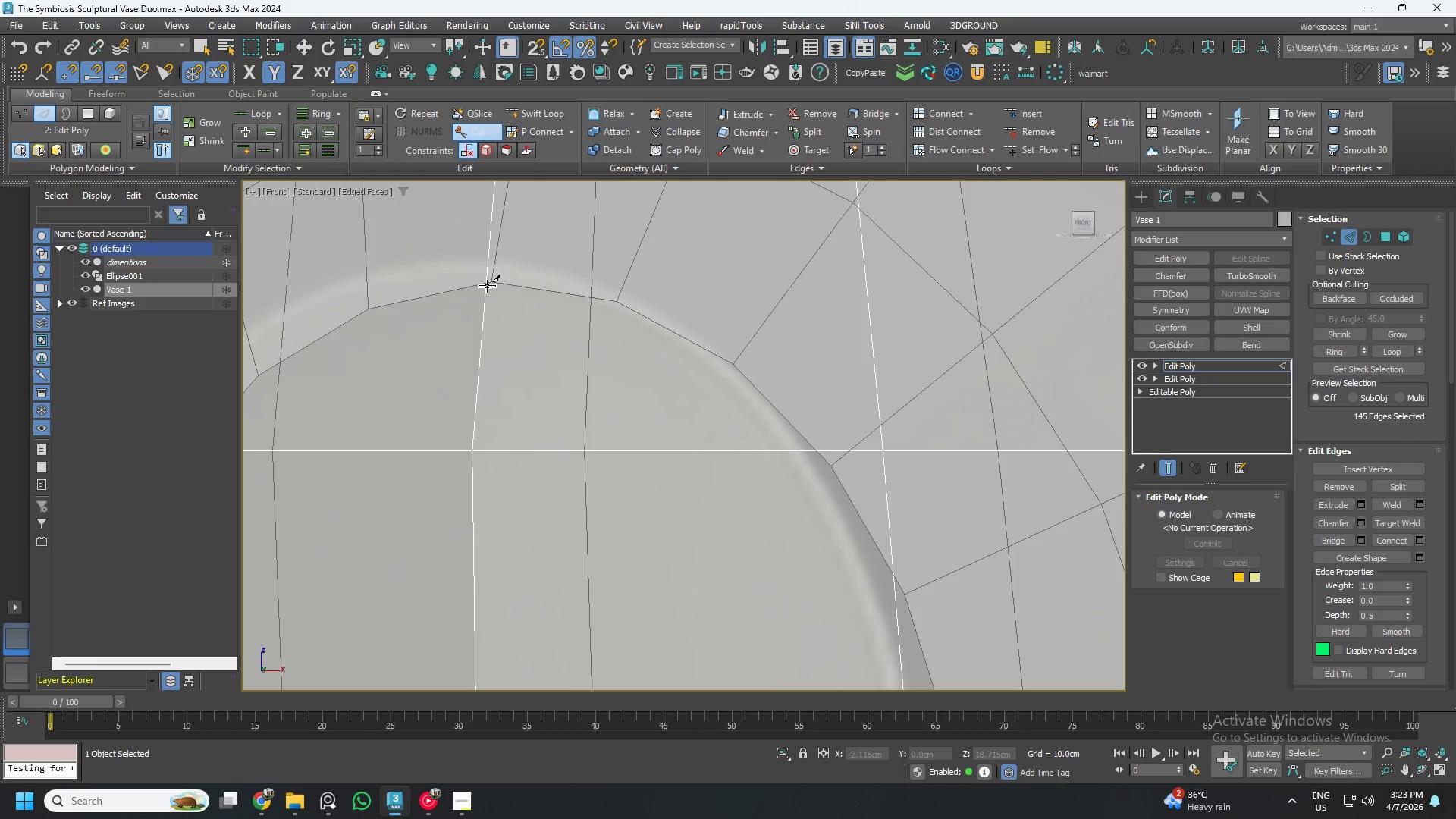 
left_click([486, 286])
 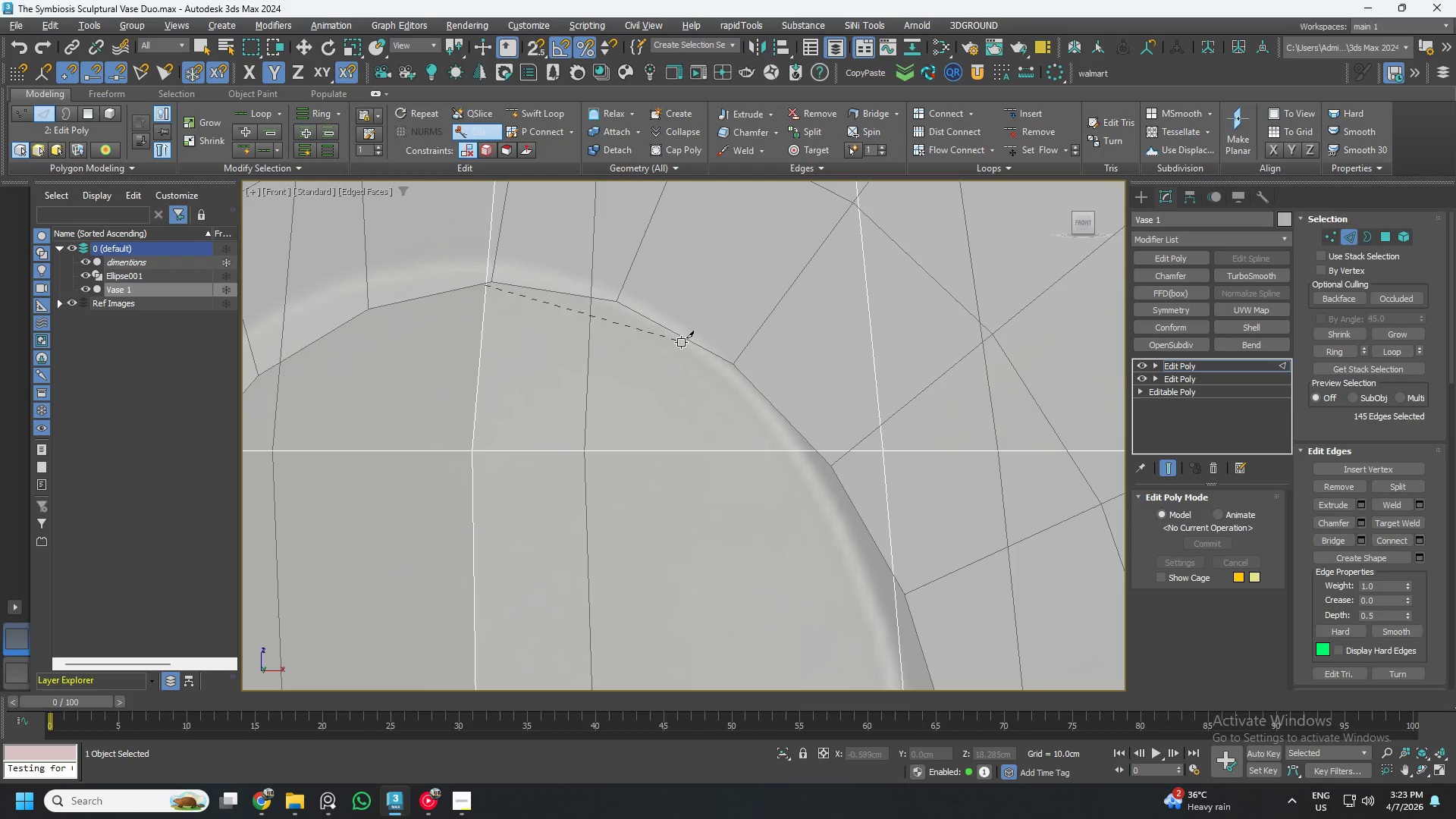 
left_click([683, 340])
 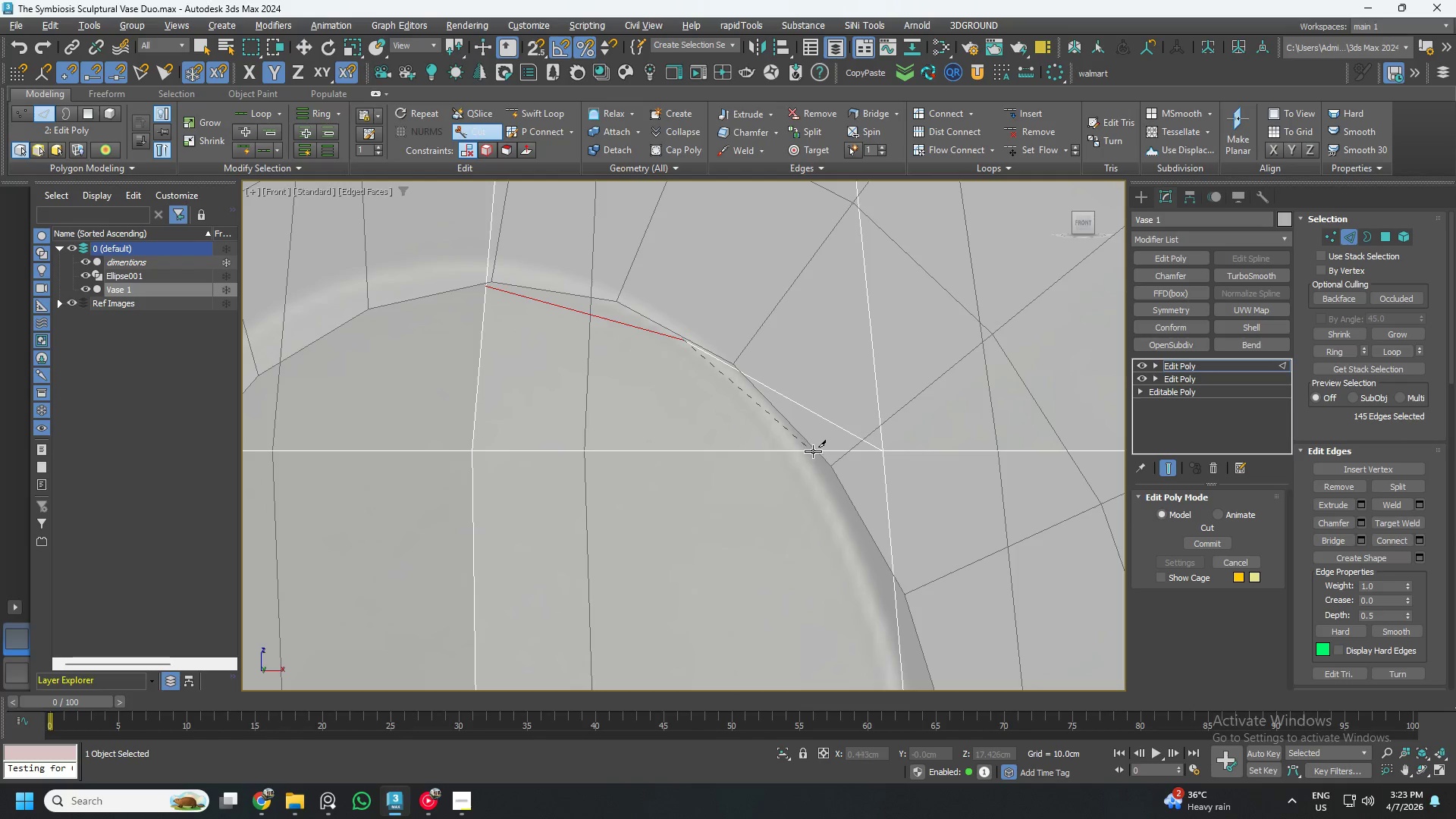 
left_click([814, 451])
 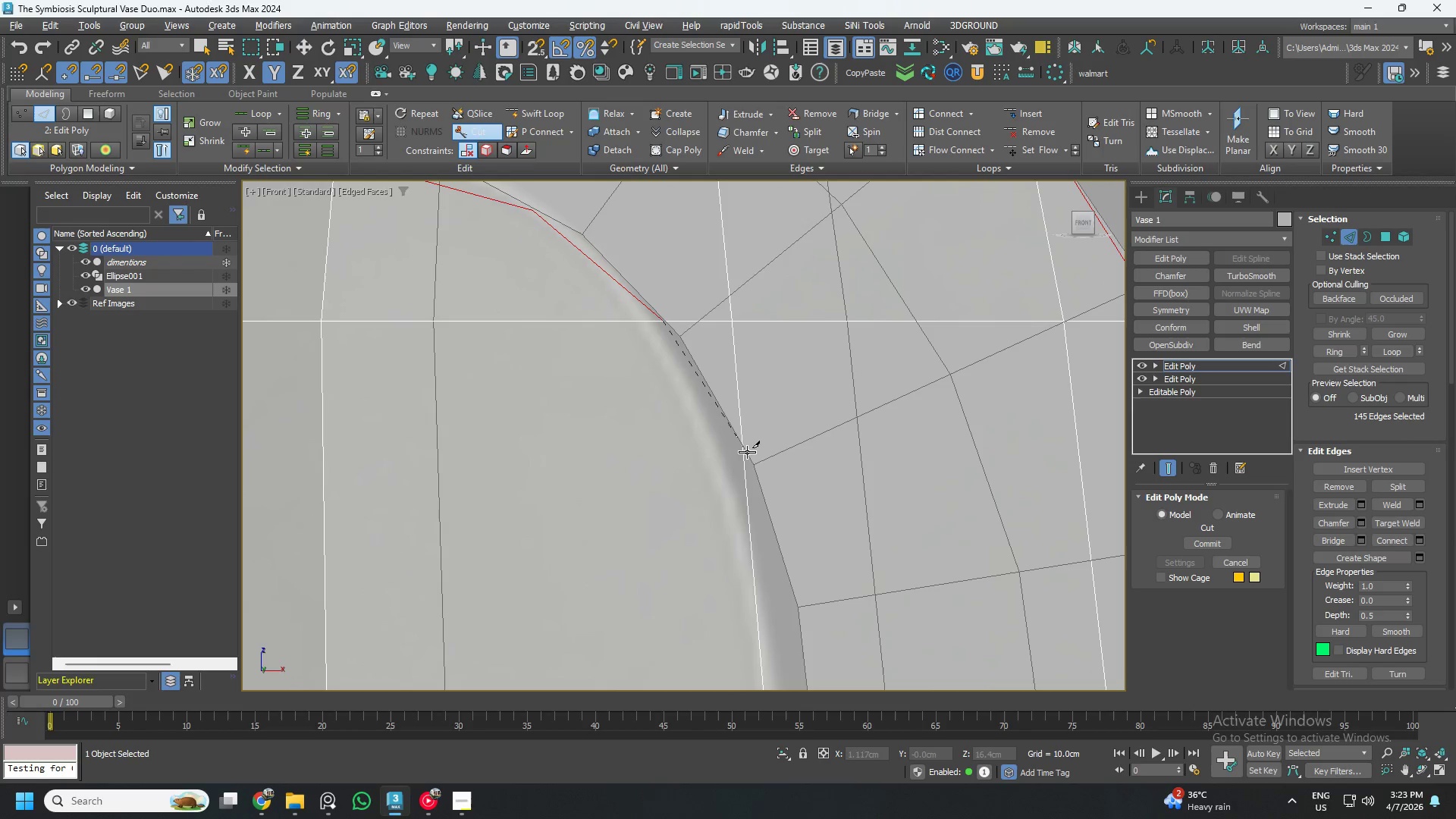 
left_click([744, 444])
 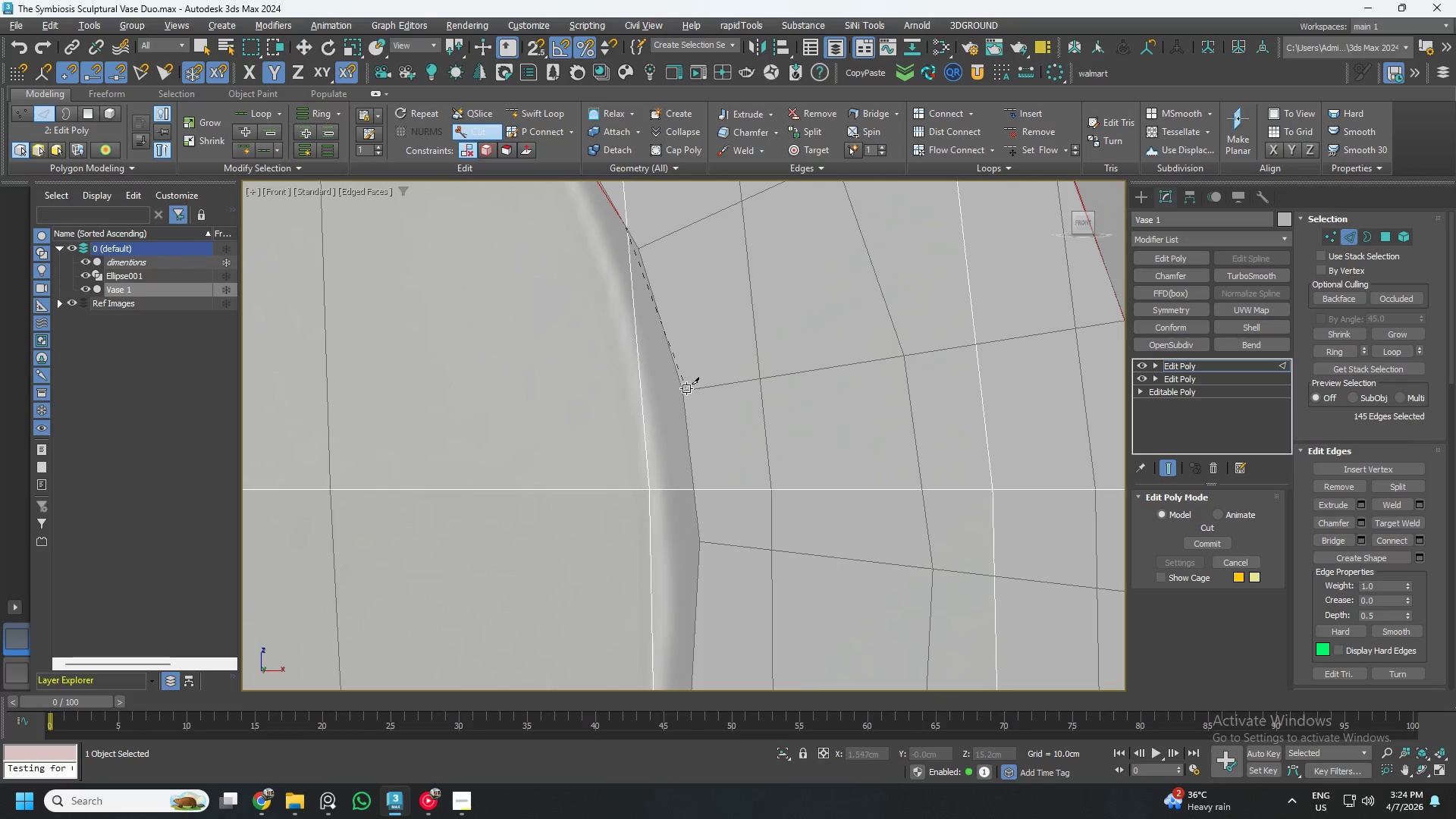 
left_click([680, 384])
 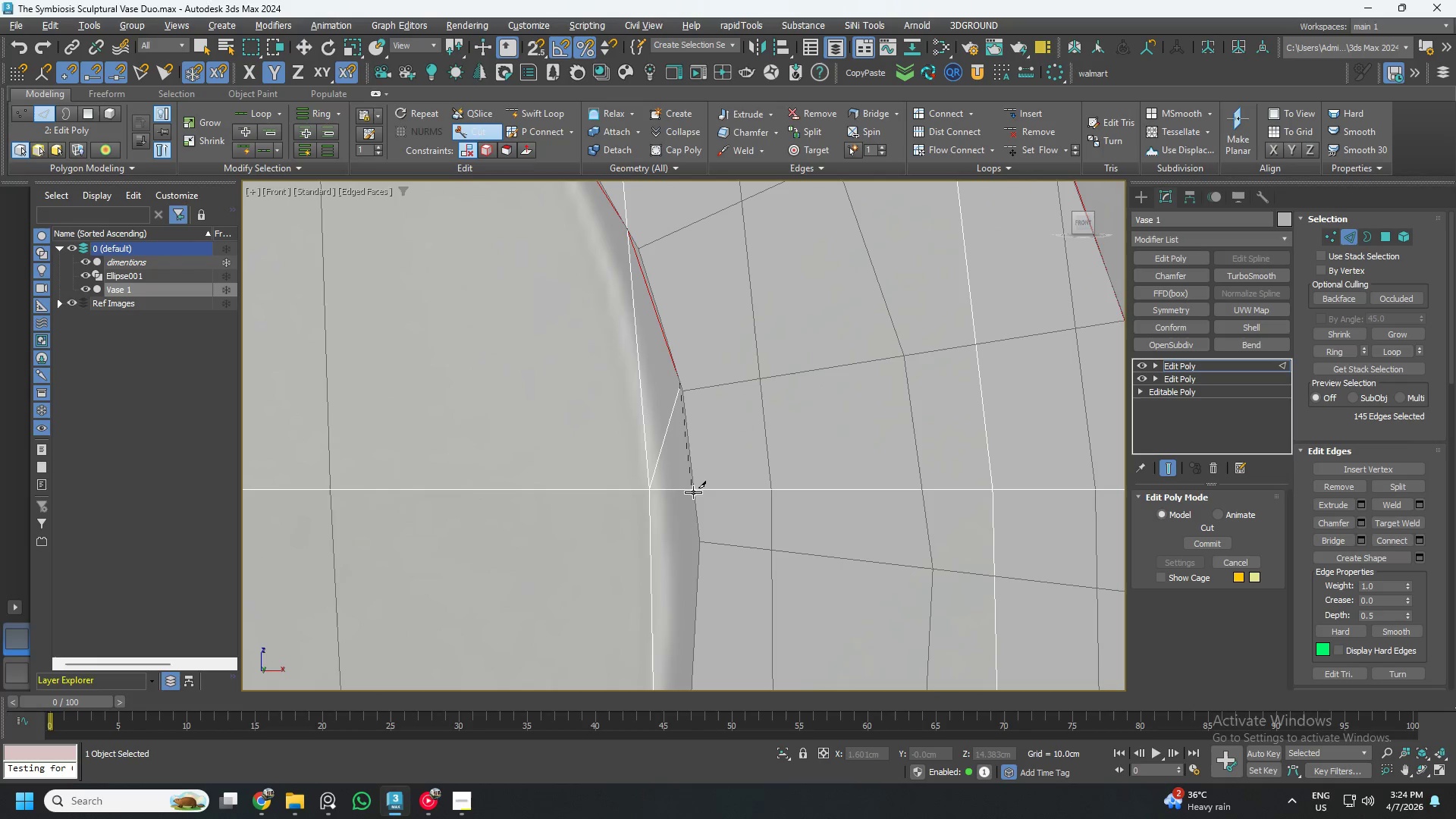 
left_click([696, 488])
 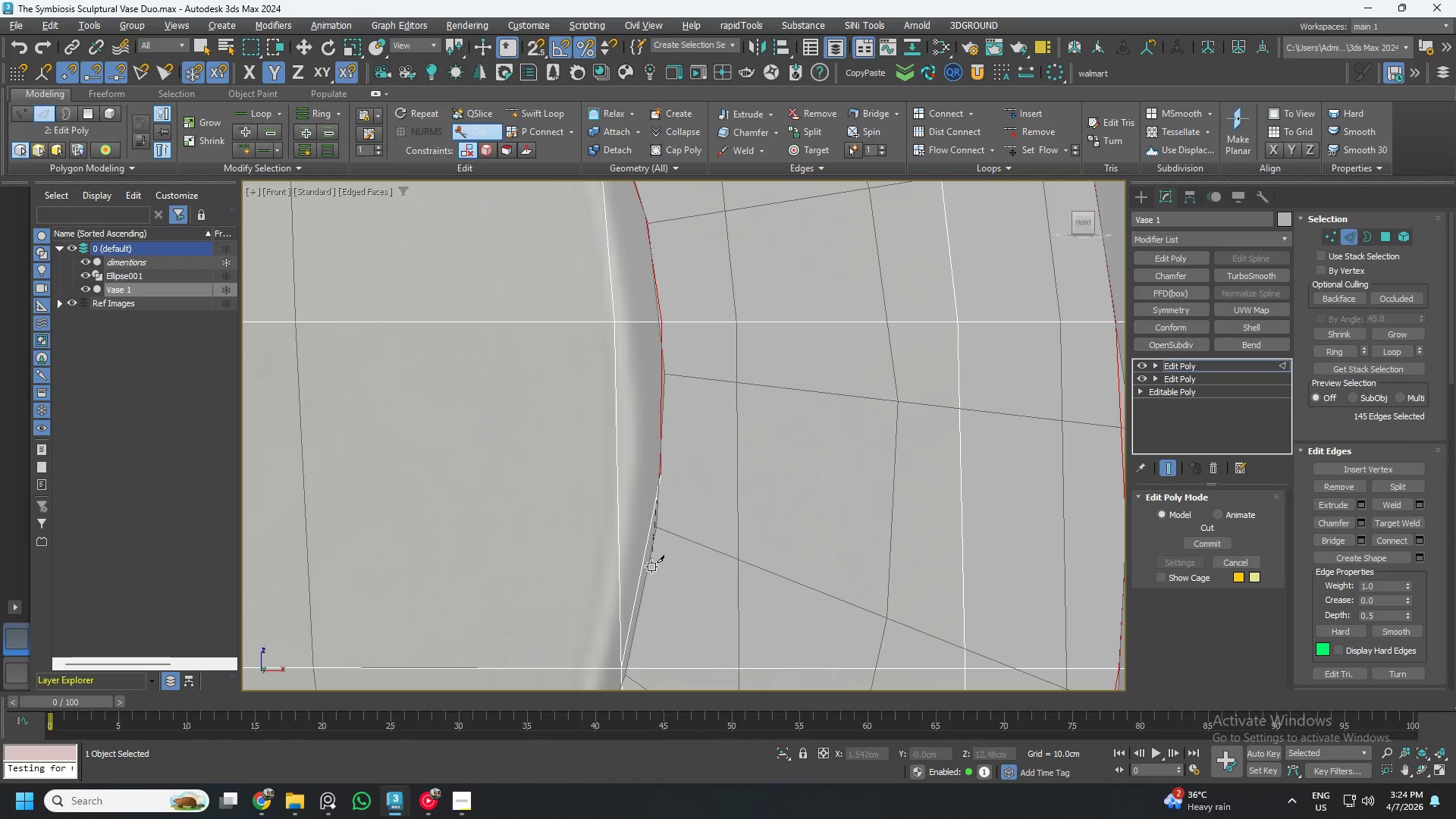 
scroll: coordinate [641, 484], scroll_direction: up, amount: 3.0
 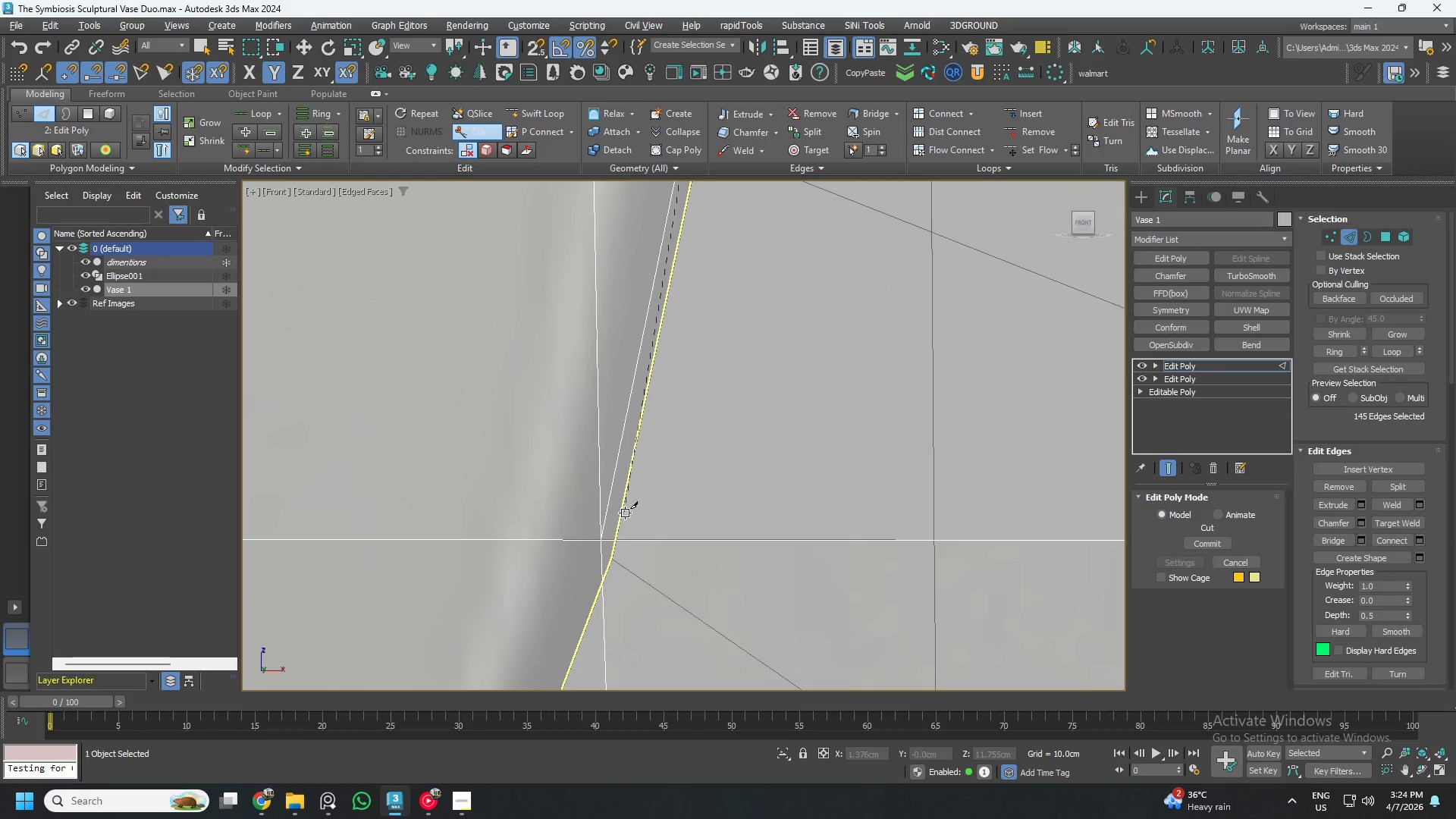 
scroll: coordinate [615, 523], scroll_direction: none, amount: 0.0
 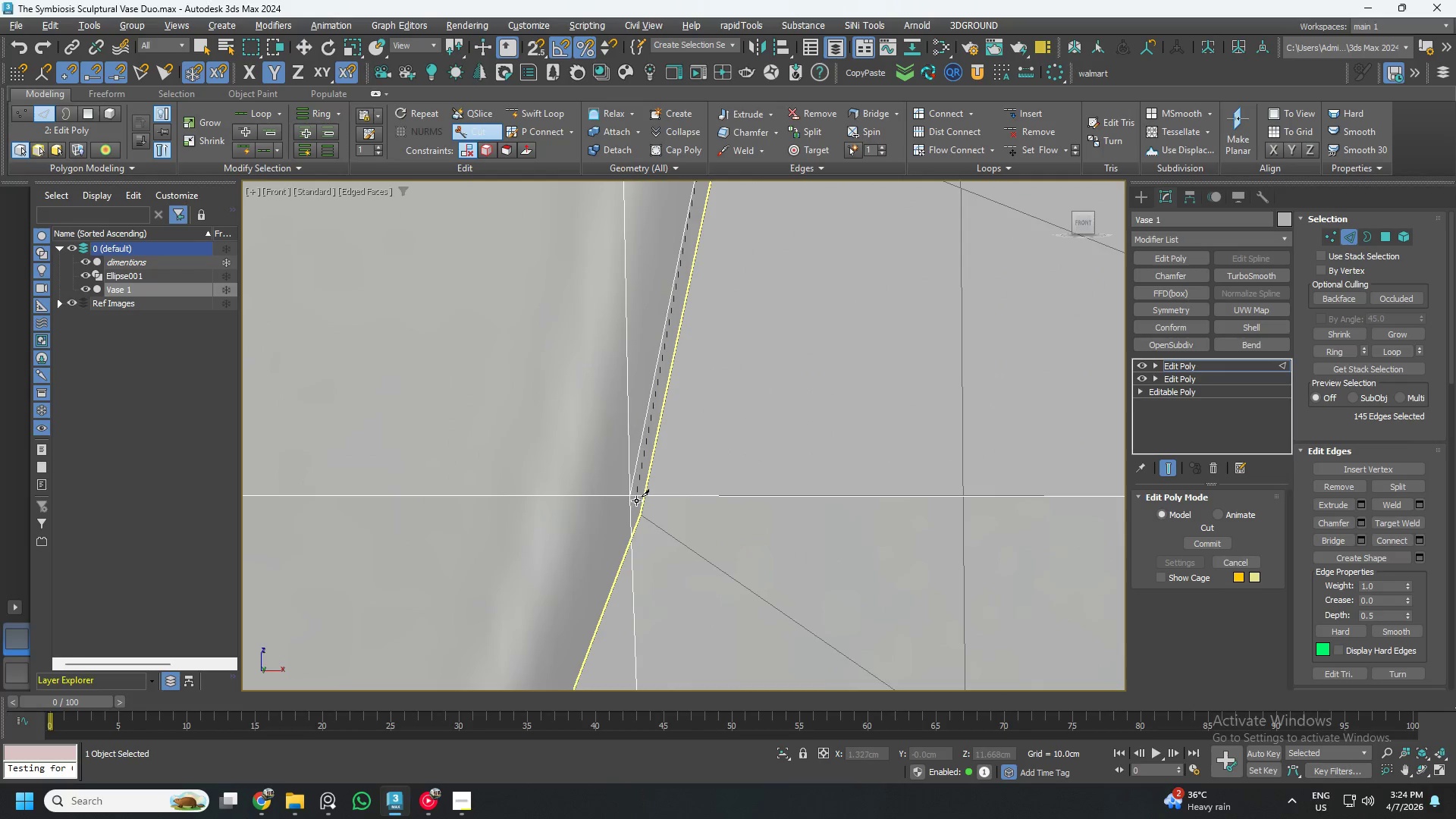 
left_click([629, 496])
 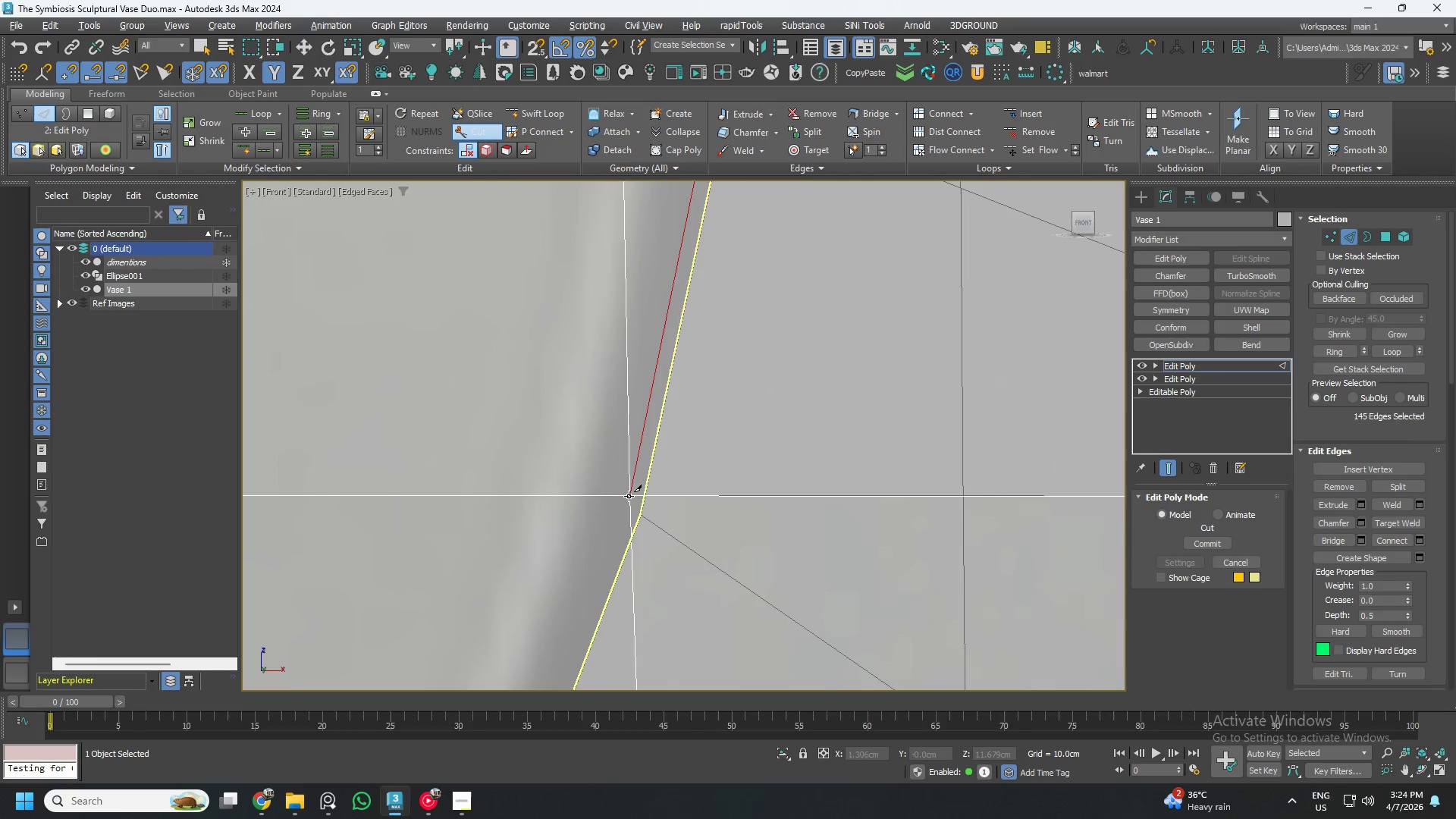 
scroll: coordinate [629, 496], scroll_direction: down, amount: 3.0
 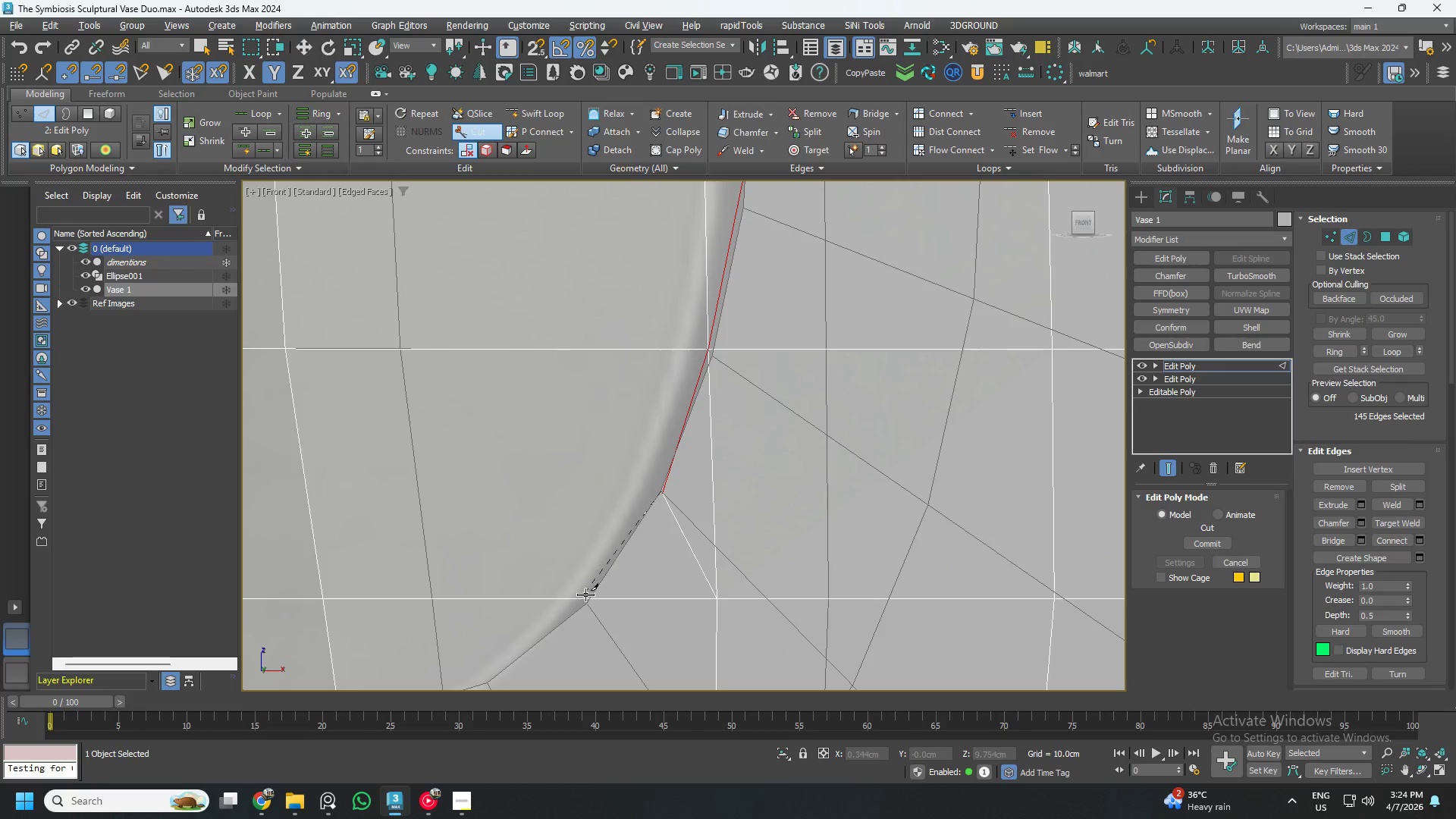 
left_click([591, 600])
 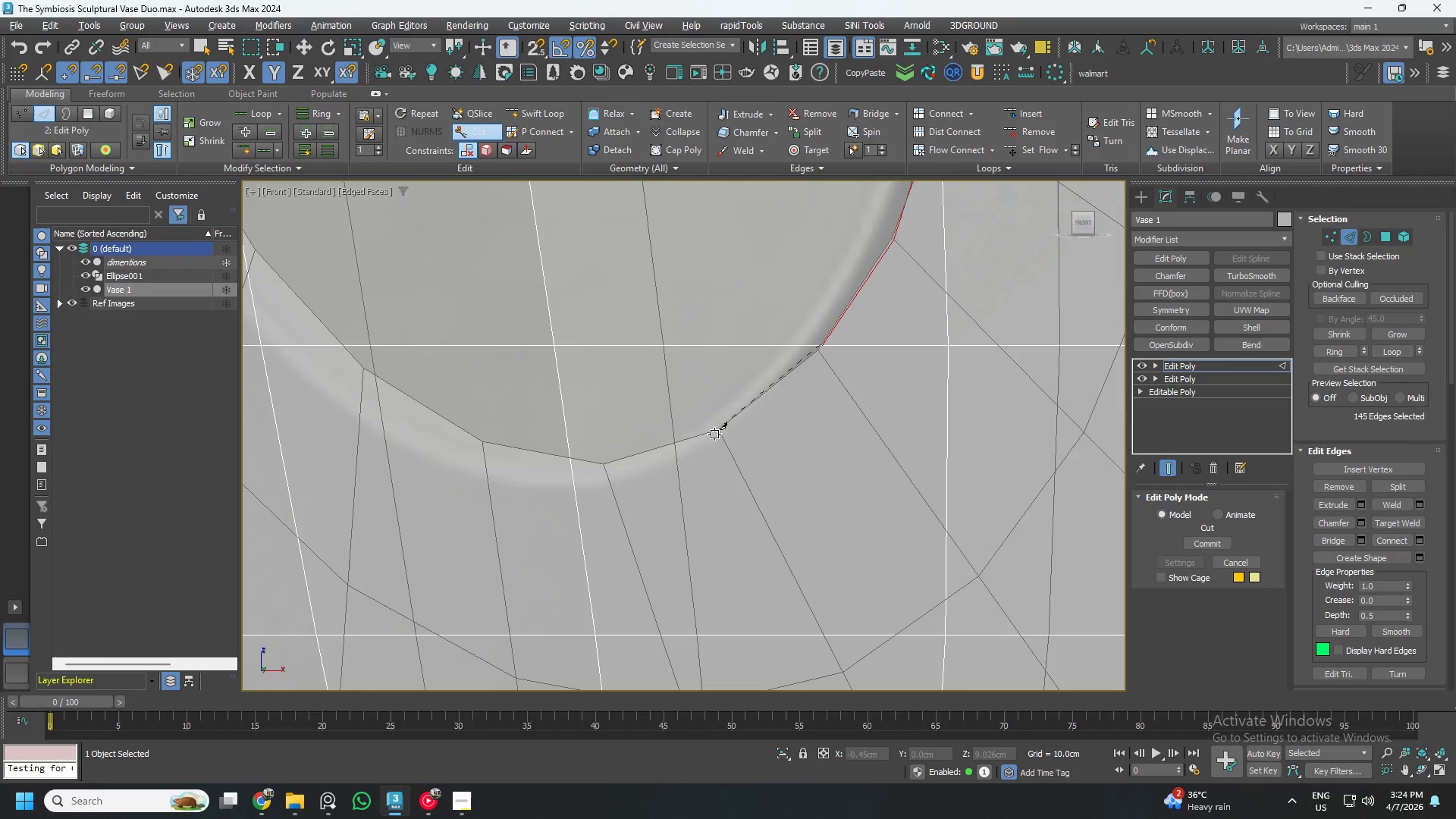 
left_click([704, 436])
 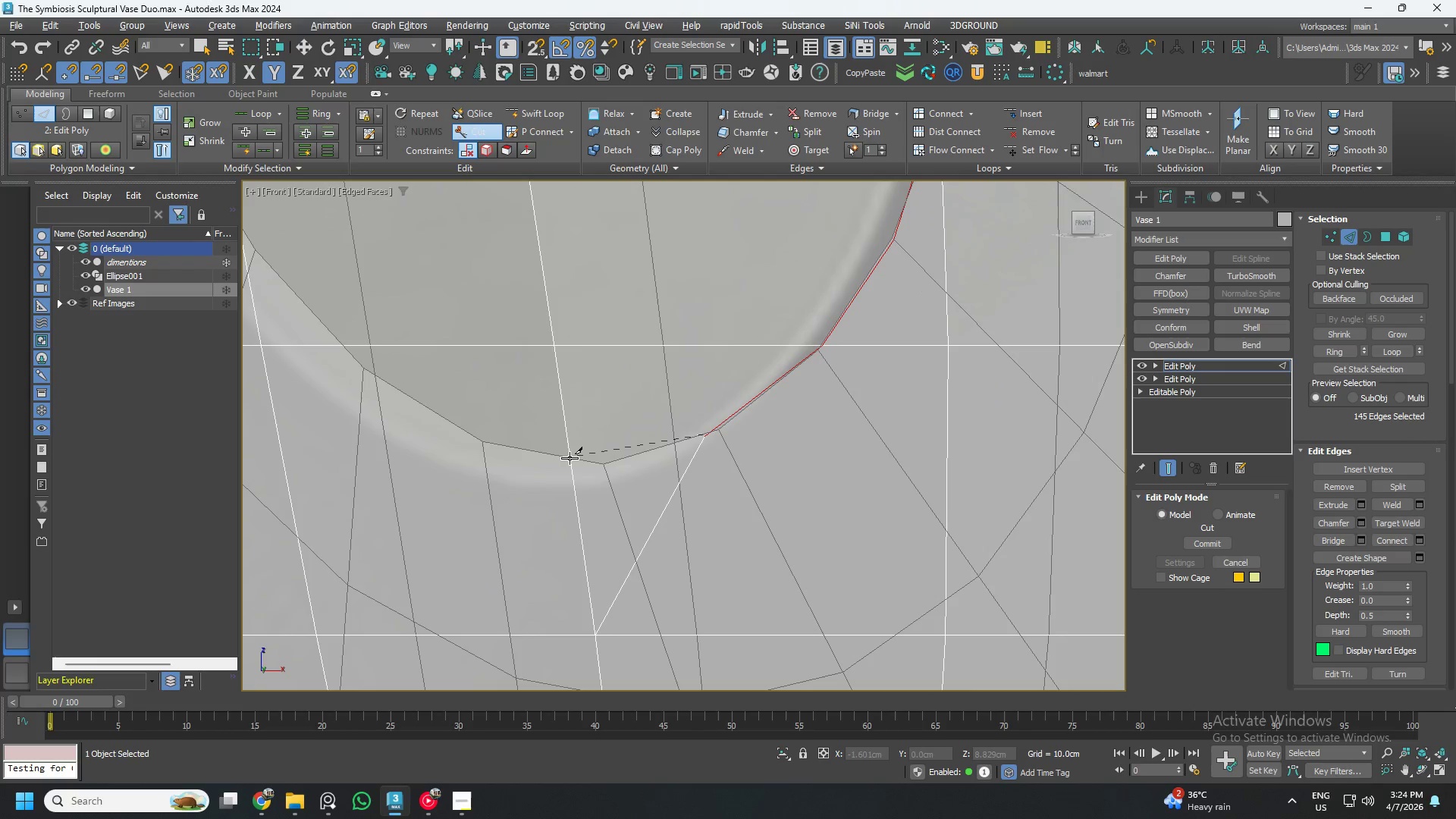 
left_click([570, 458])
 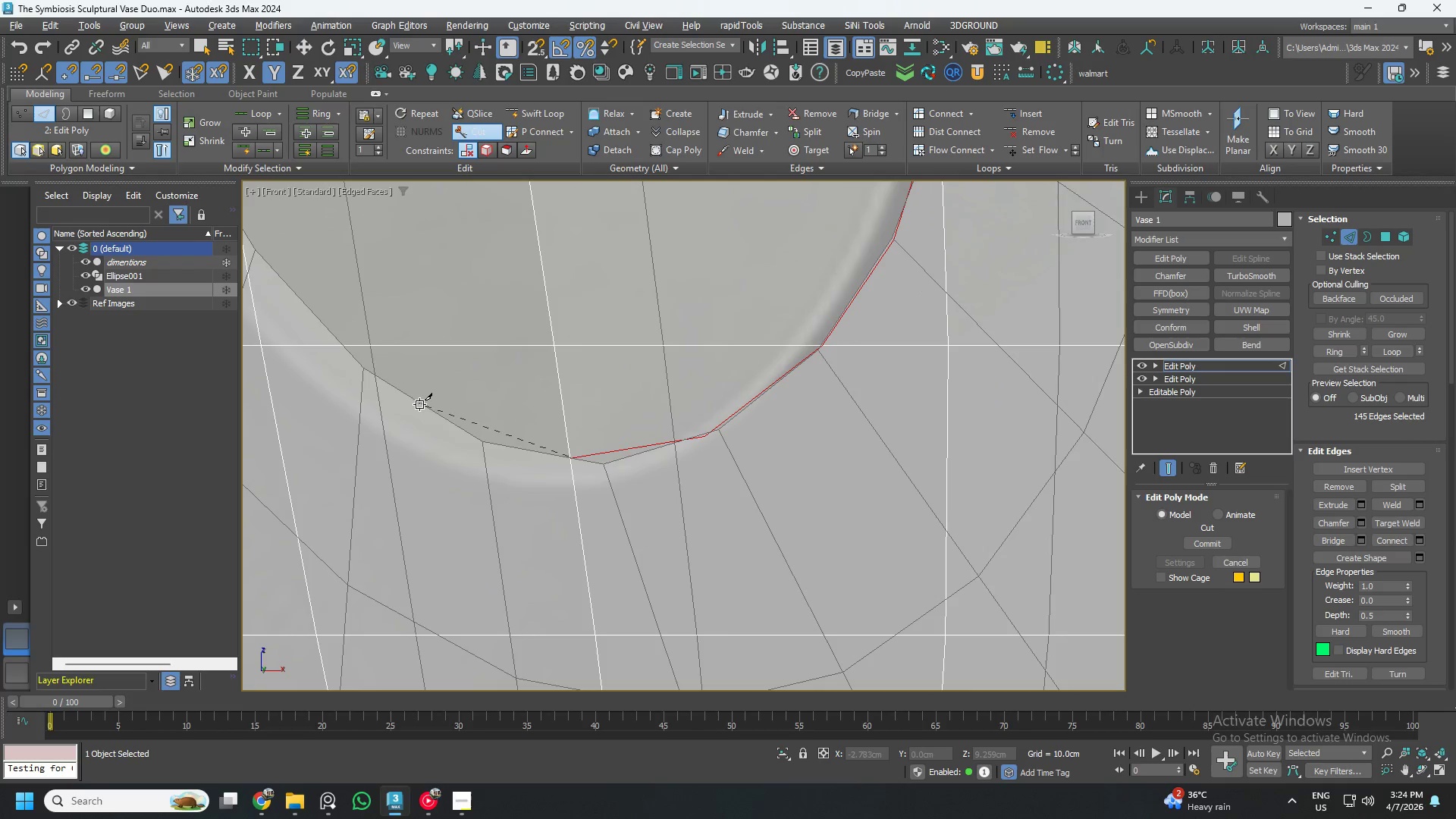 
left_click([417, 405])
 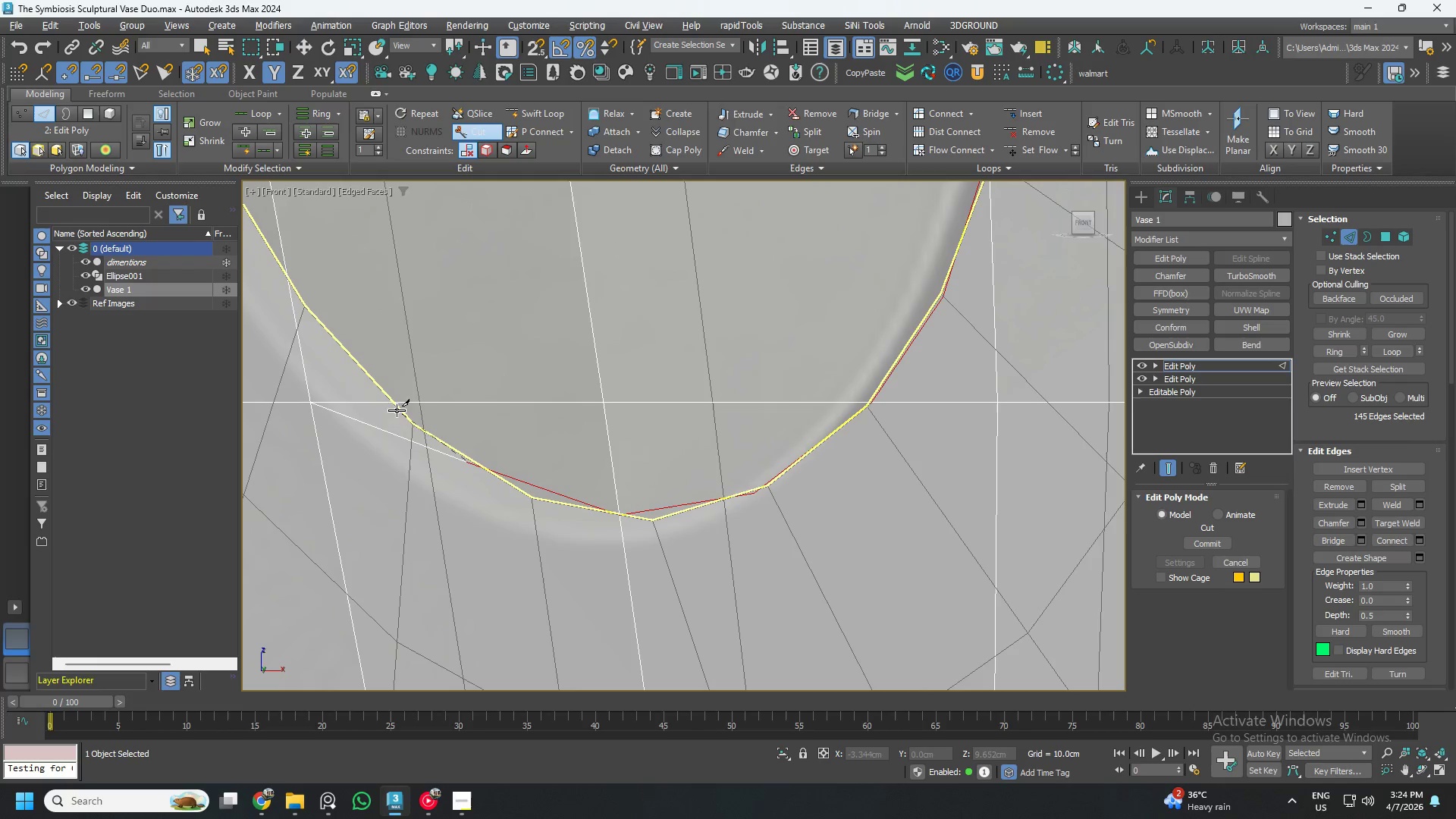 
left_click([393, 403])
 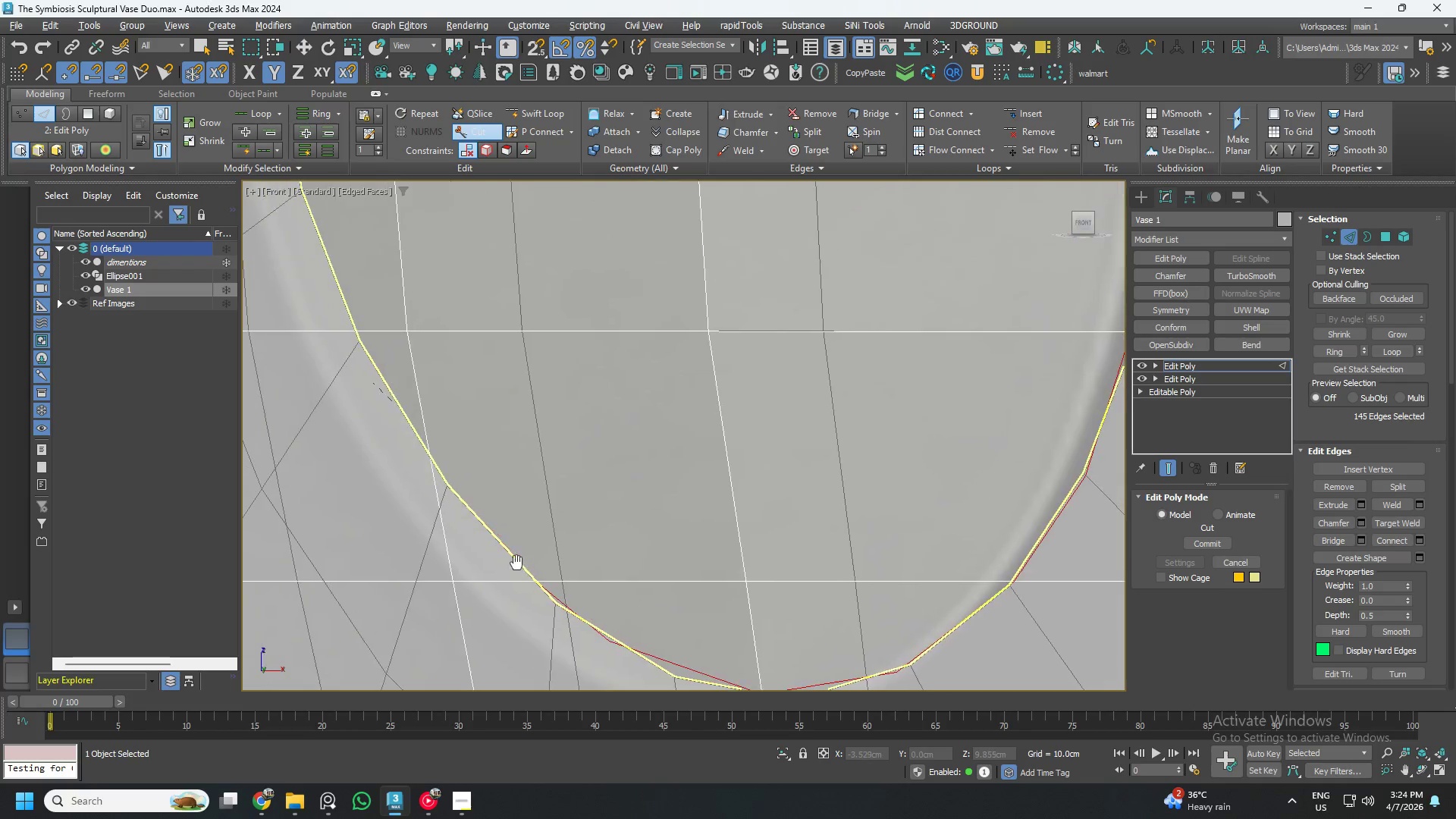 
scroll: coordinate [466, 514], scroll_direction: up, amount: 2.0
 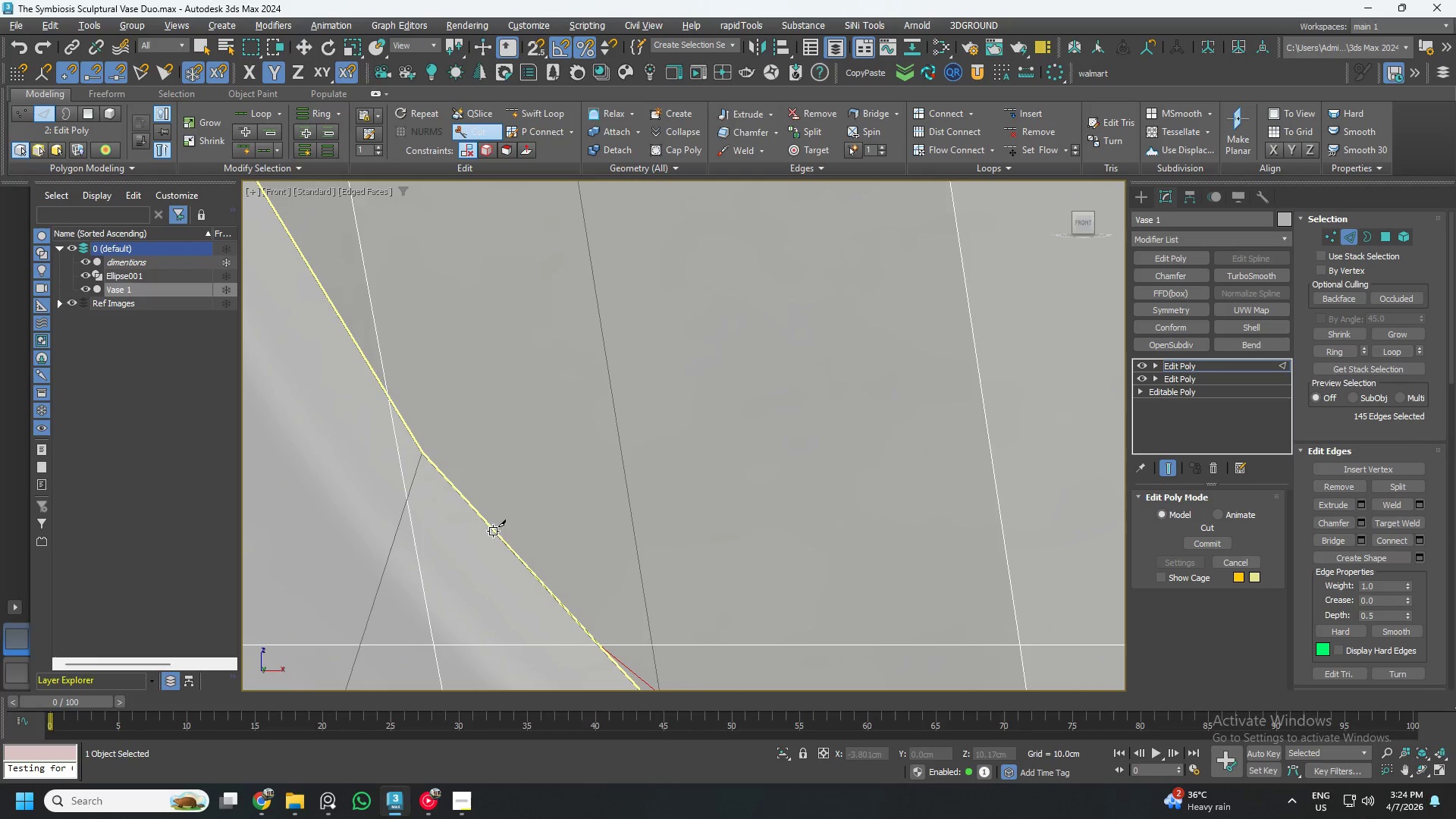 
left_click([499, 537])
 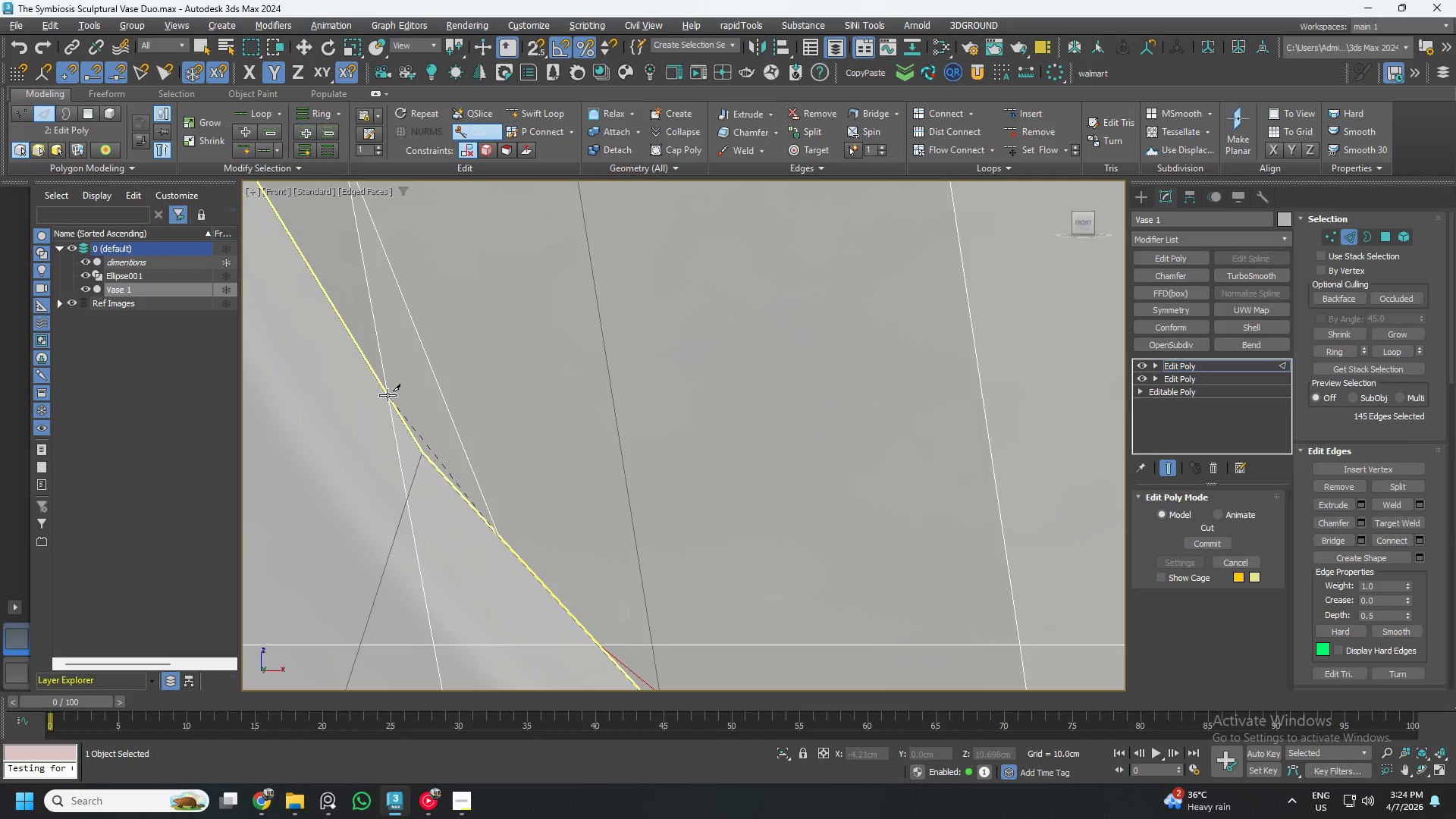 
left_click([385, 395])
 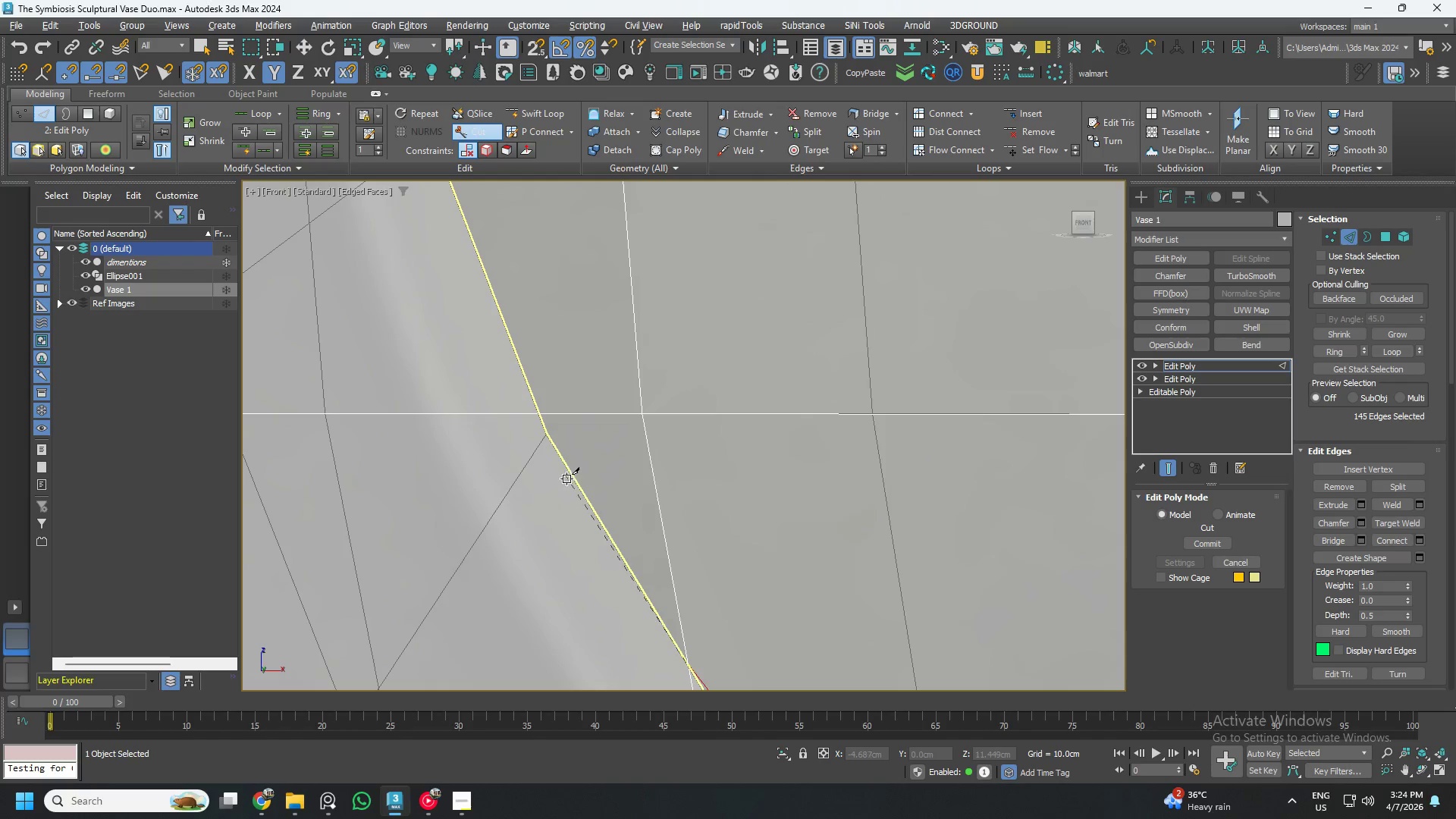 
left_click([587, 500])
 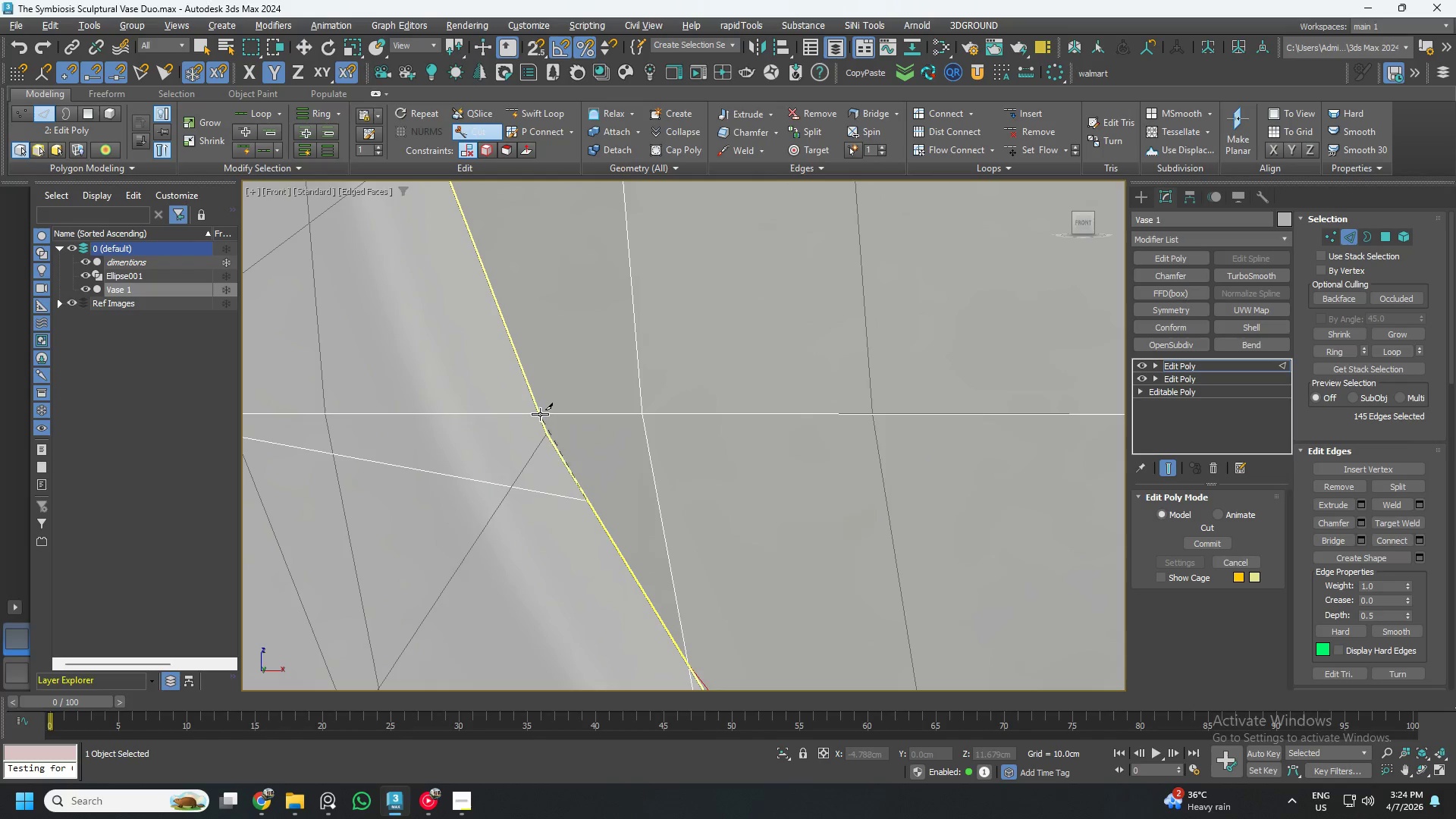 
left_click([538, 413])
 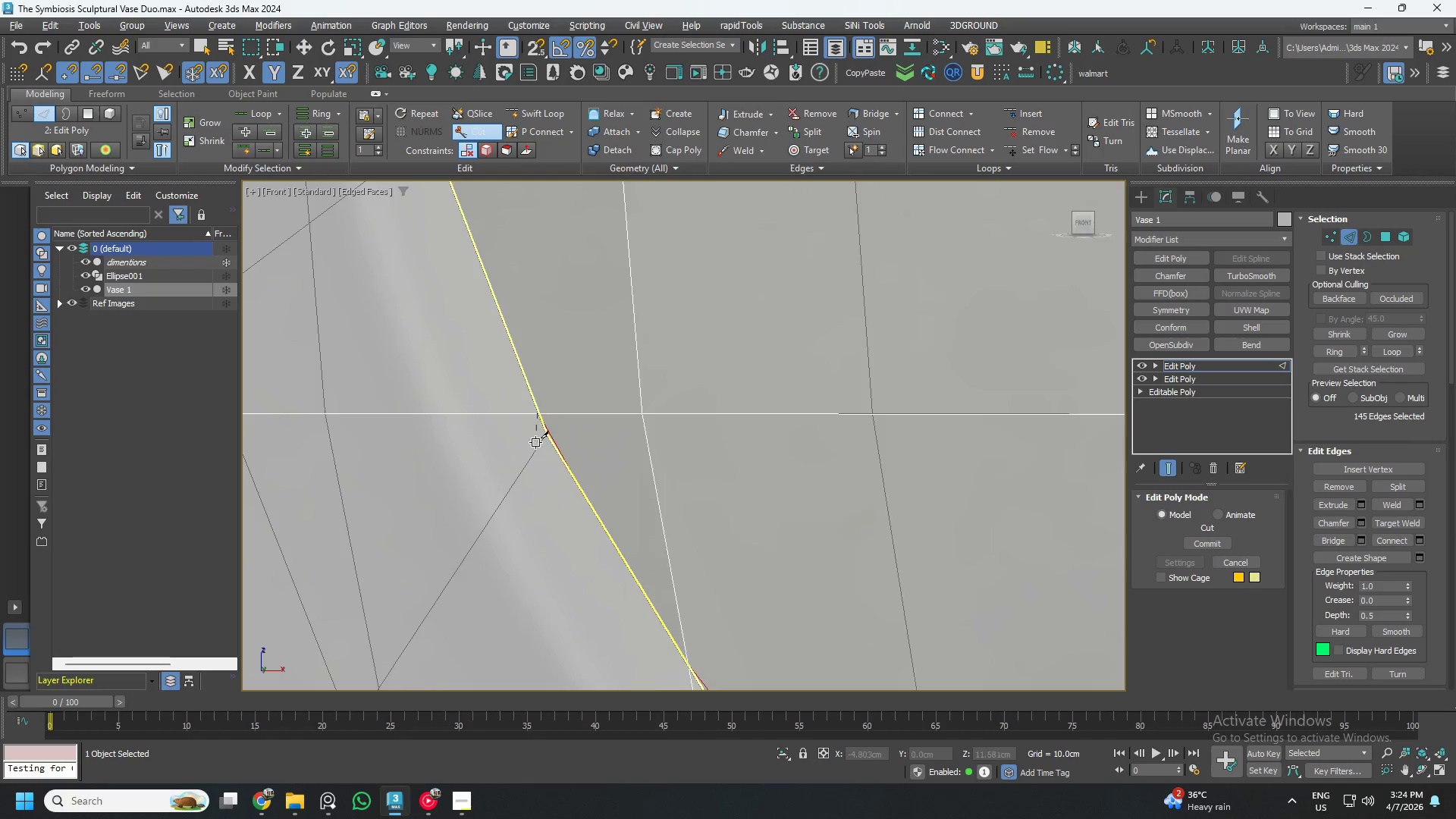 
scroll: coordinate [535, 445], scroll_direction: down, amount: 2.0
 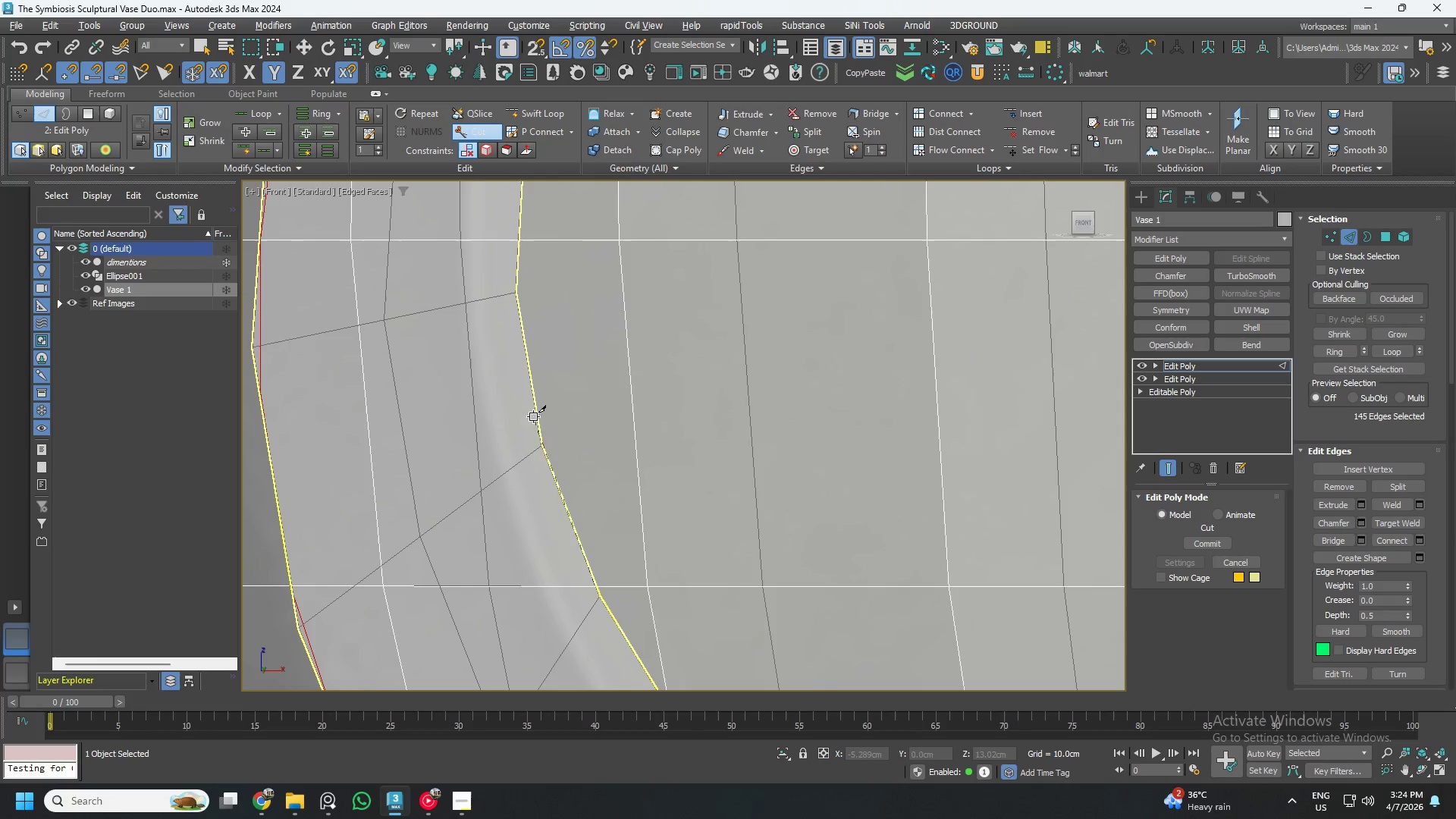 
left_click([534, 406])
 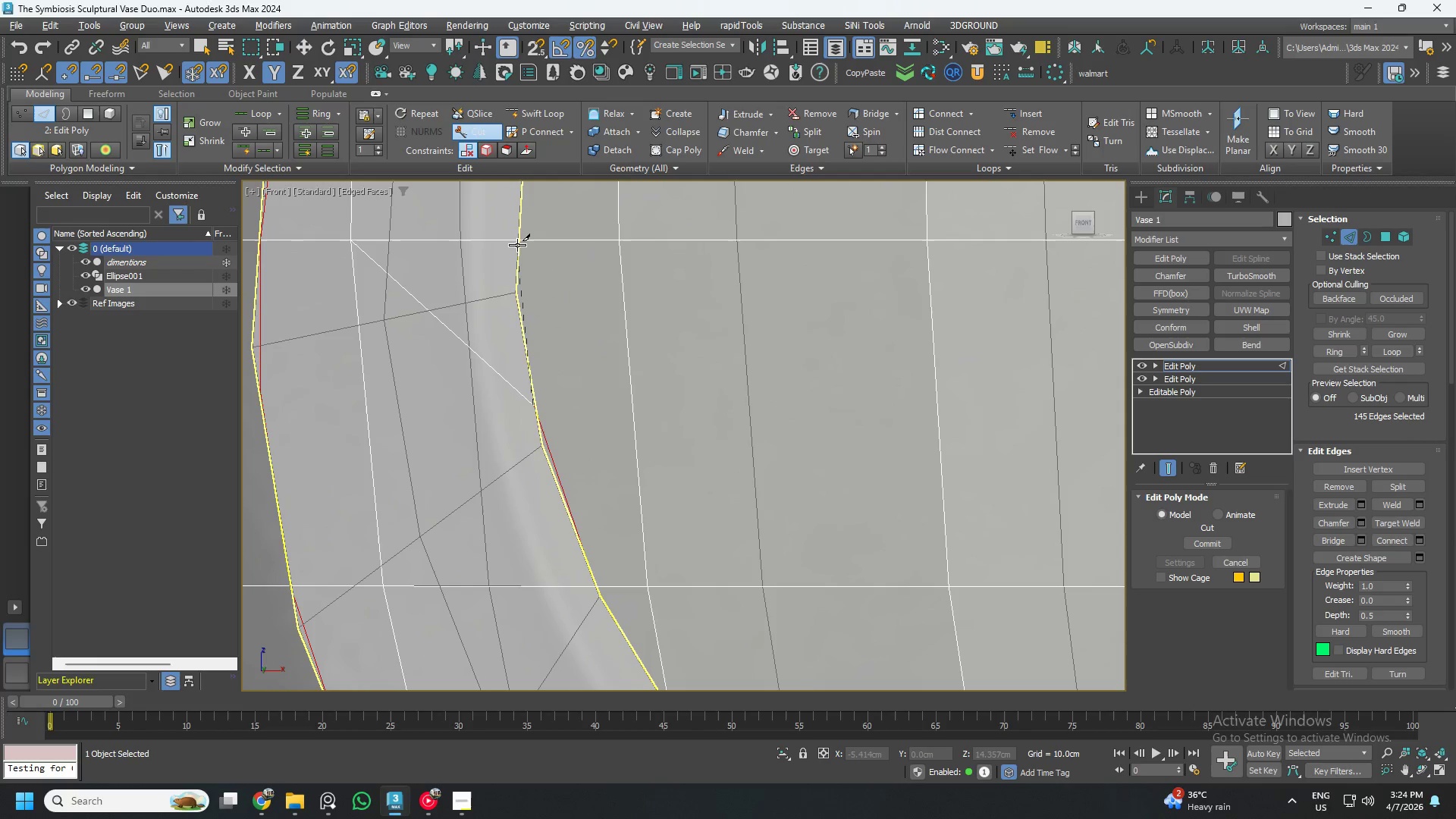 
left_click([517, 241])
 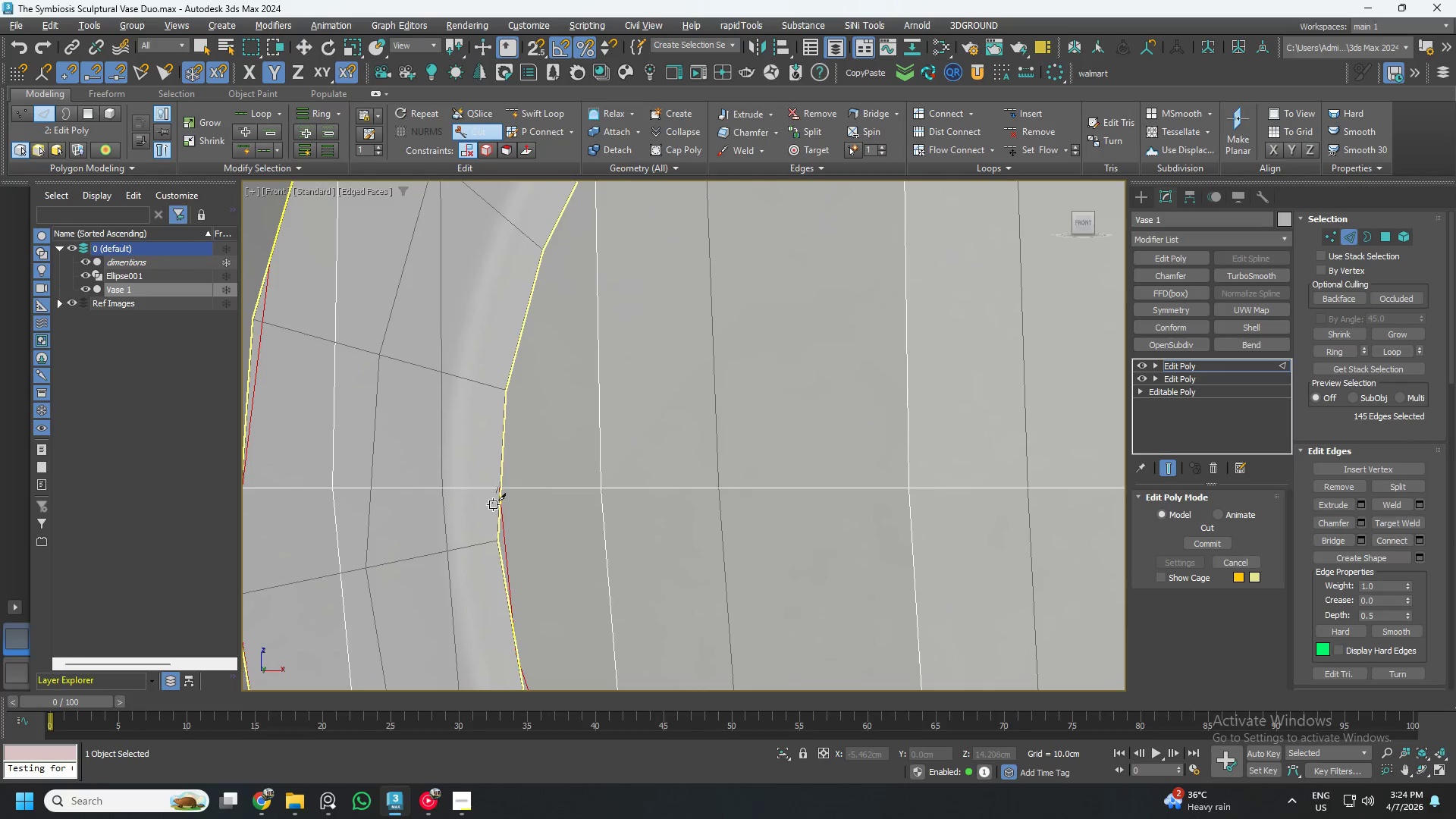 
scroll: coordinate [522, 322], scroll_direction: up, amount: 1.0
 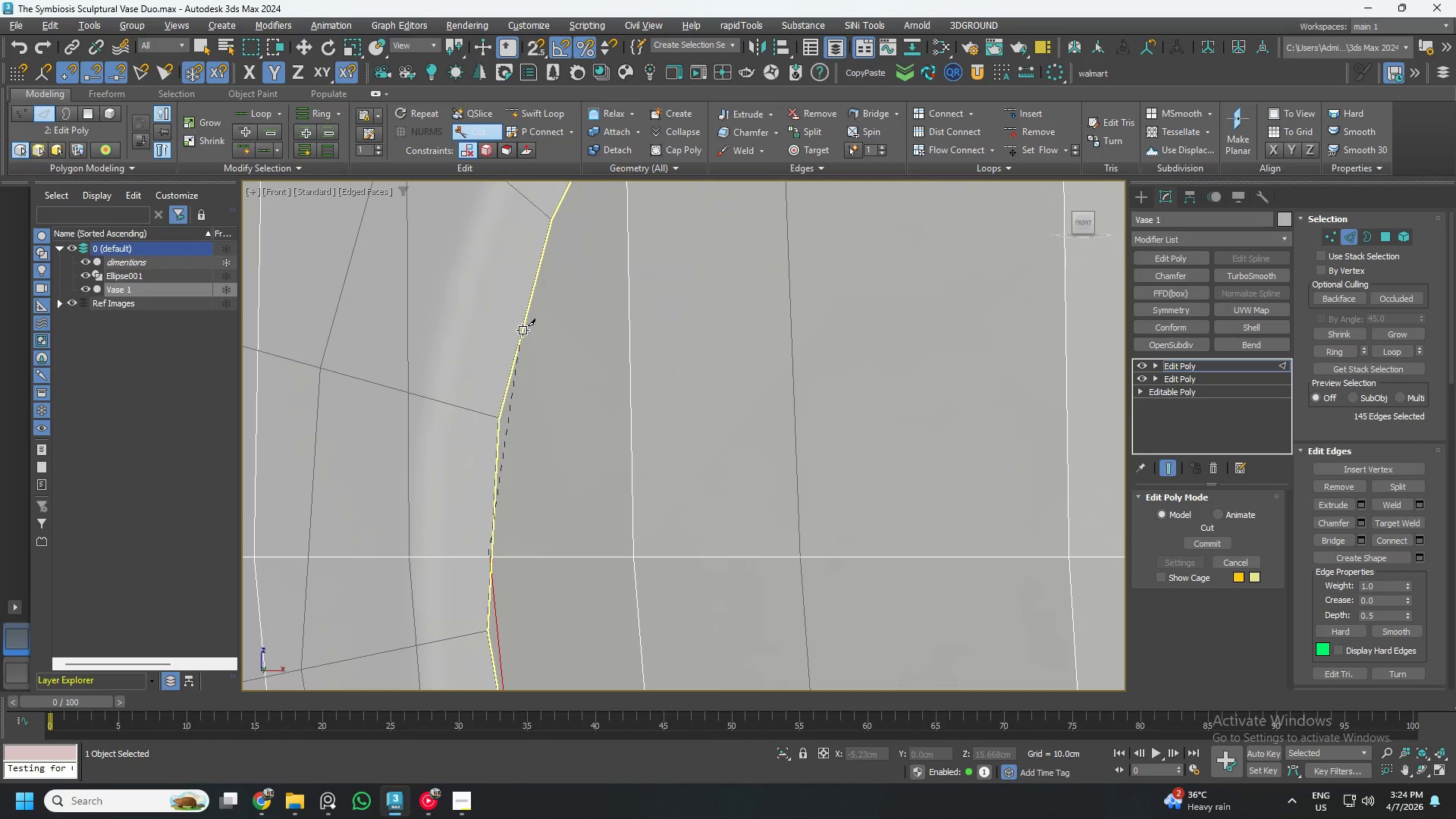 
left_click([522, 330])
 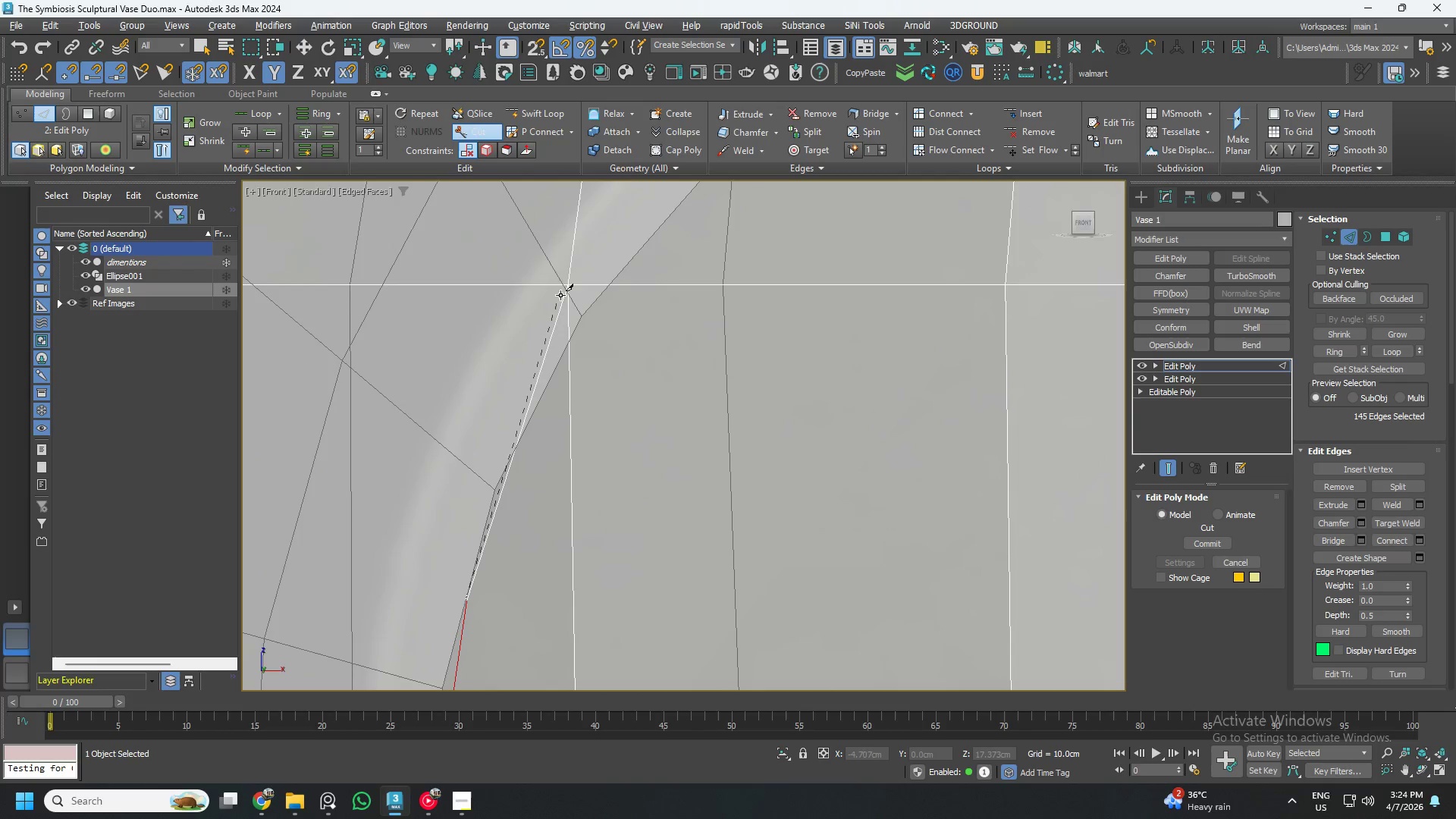 
scroll: coordinate [568, 349], scroll_direction: up, amount: 1.0
 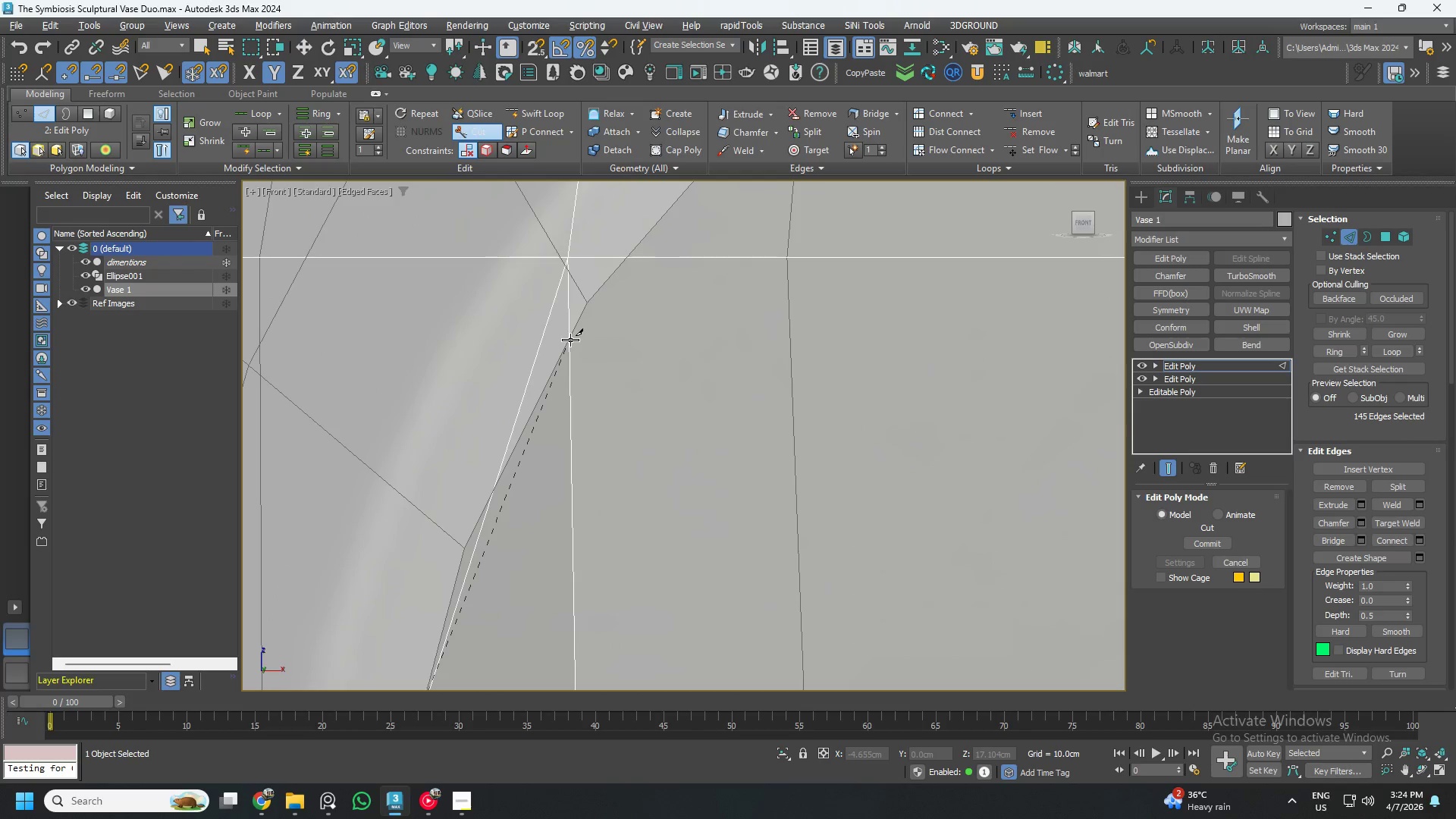 
left_click([570, 339])
 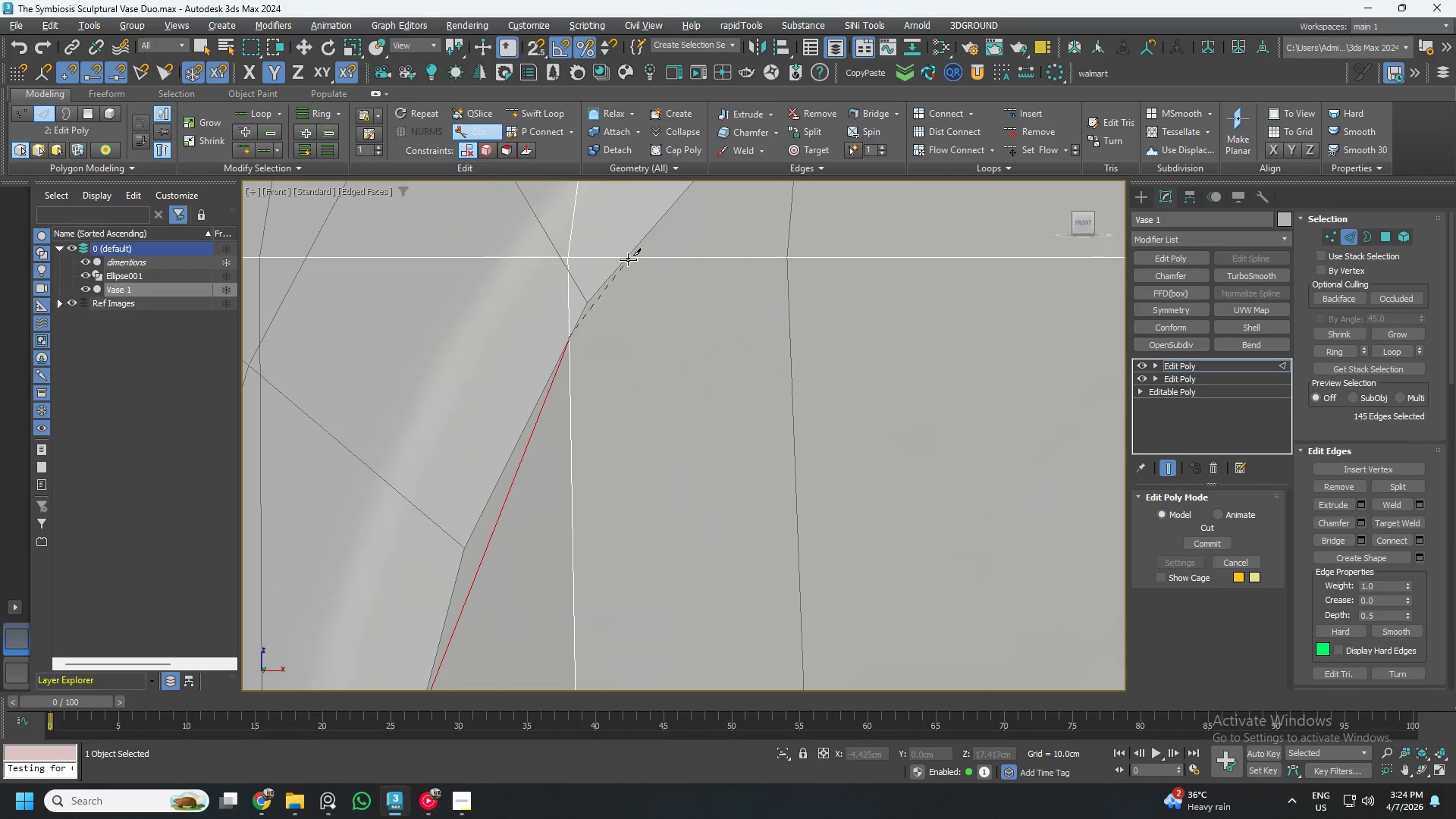 
left_click([628, 259])
 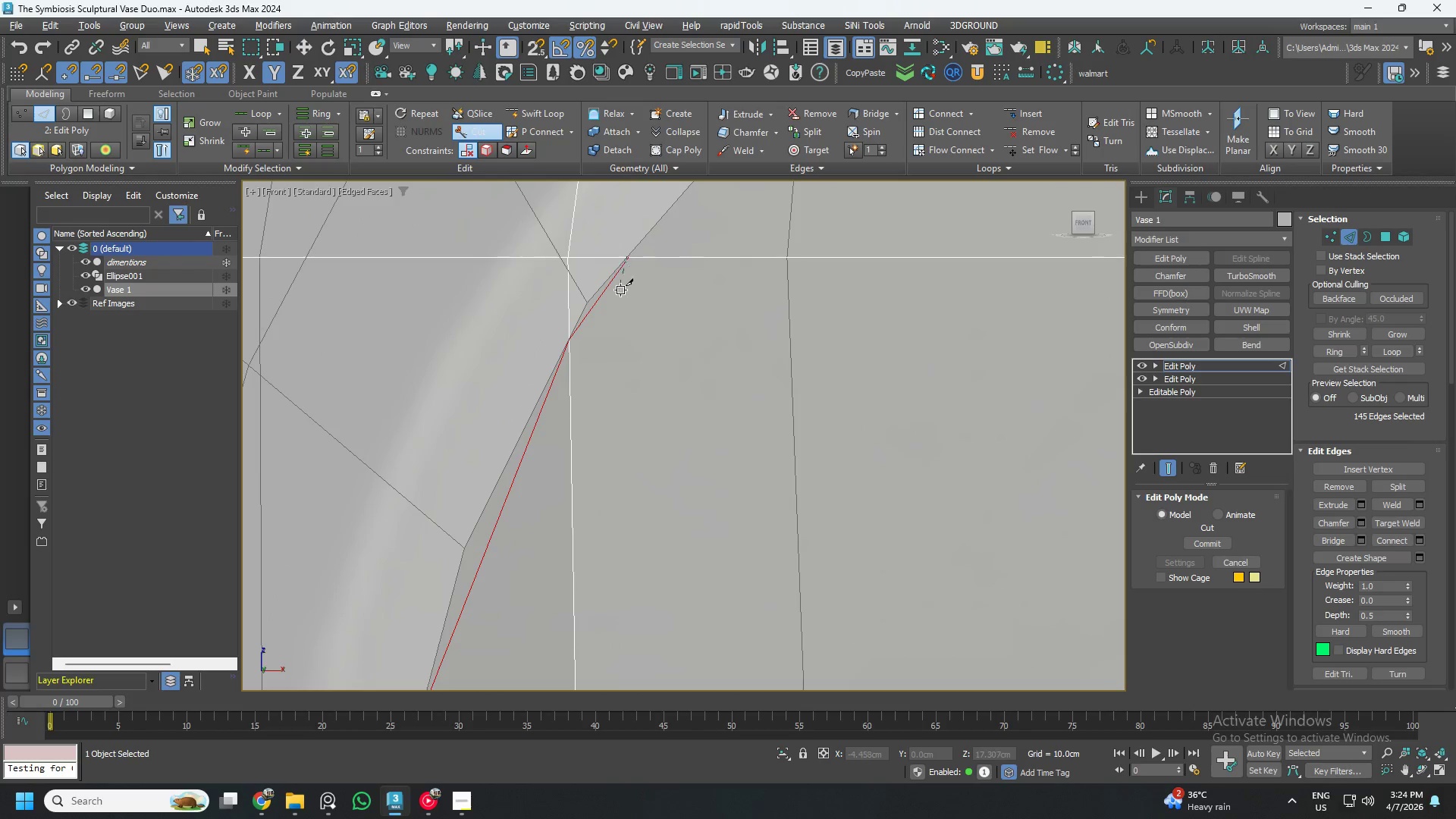 
scroll: coordinate [620, 290], scroll_direction: down, amount: 2.0
 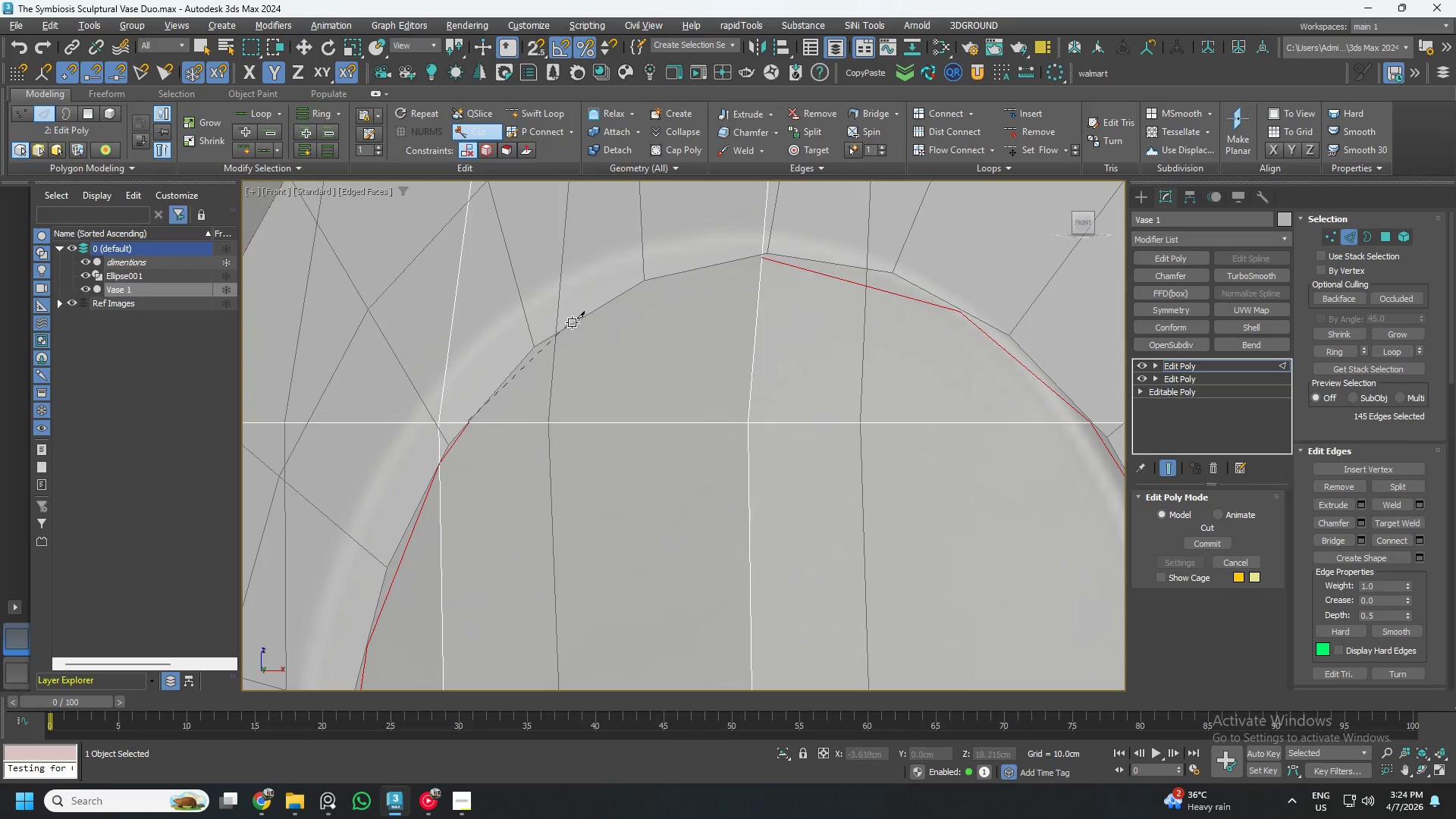 
left_click([595, 311])
 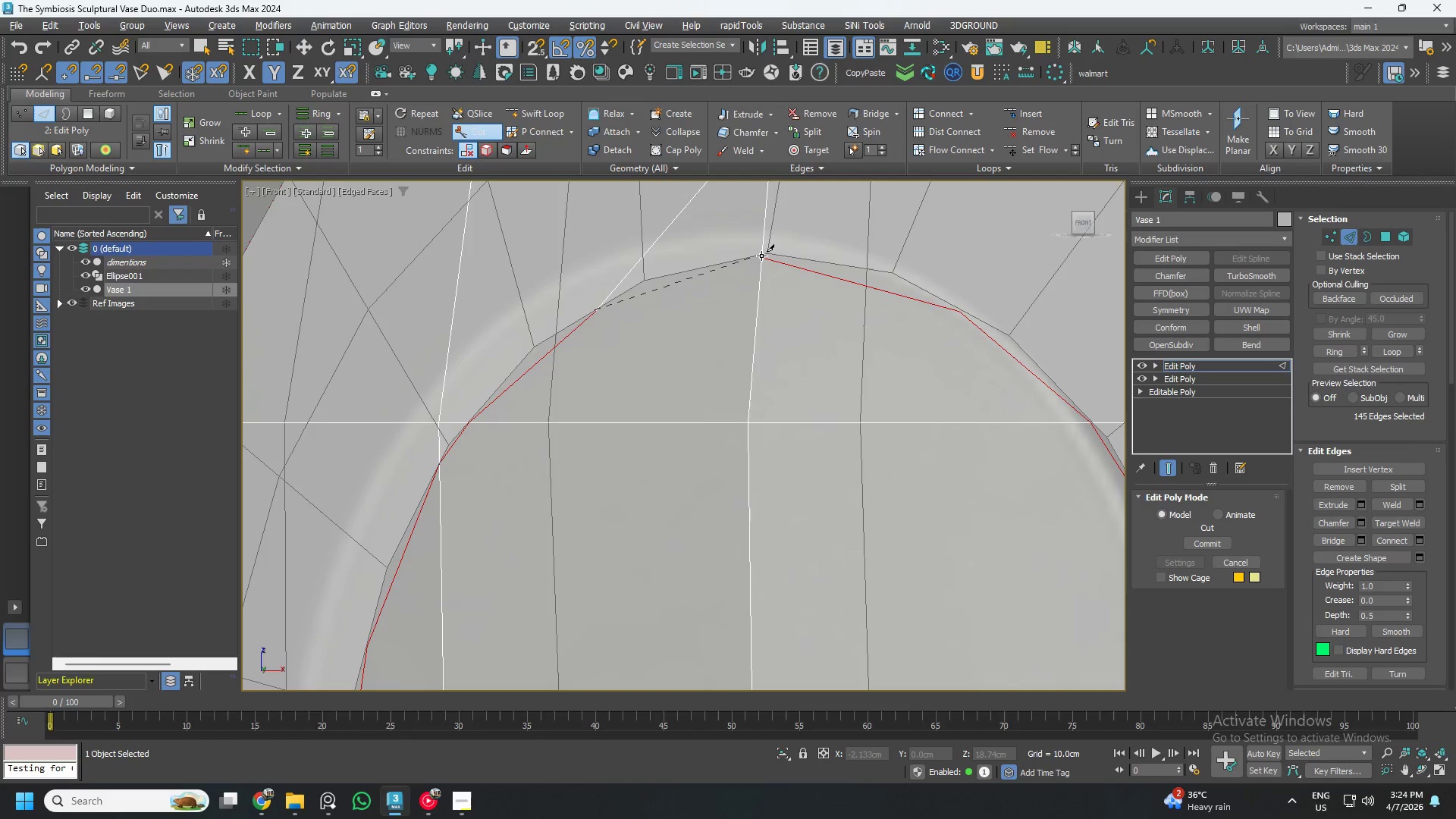 
left_click([762, 256])
 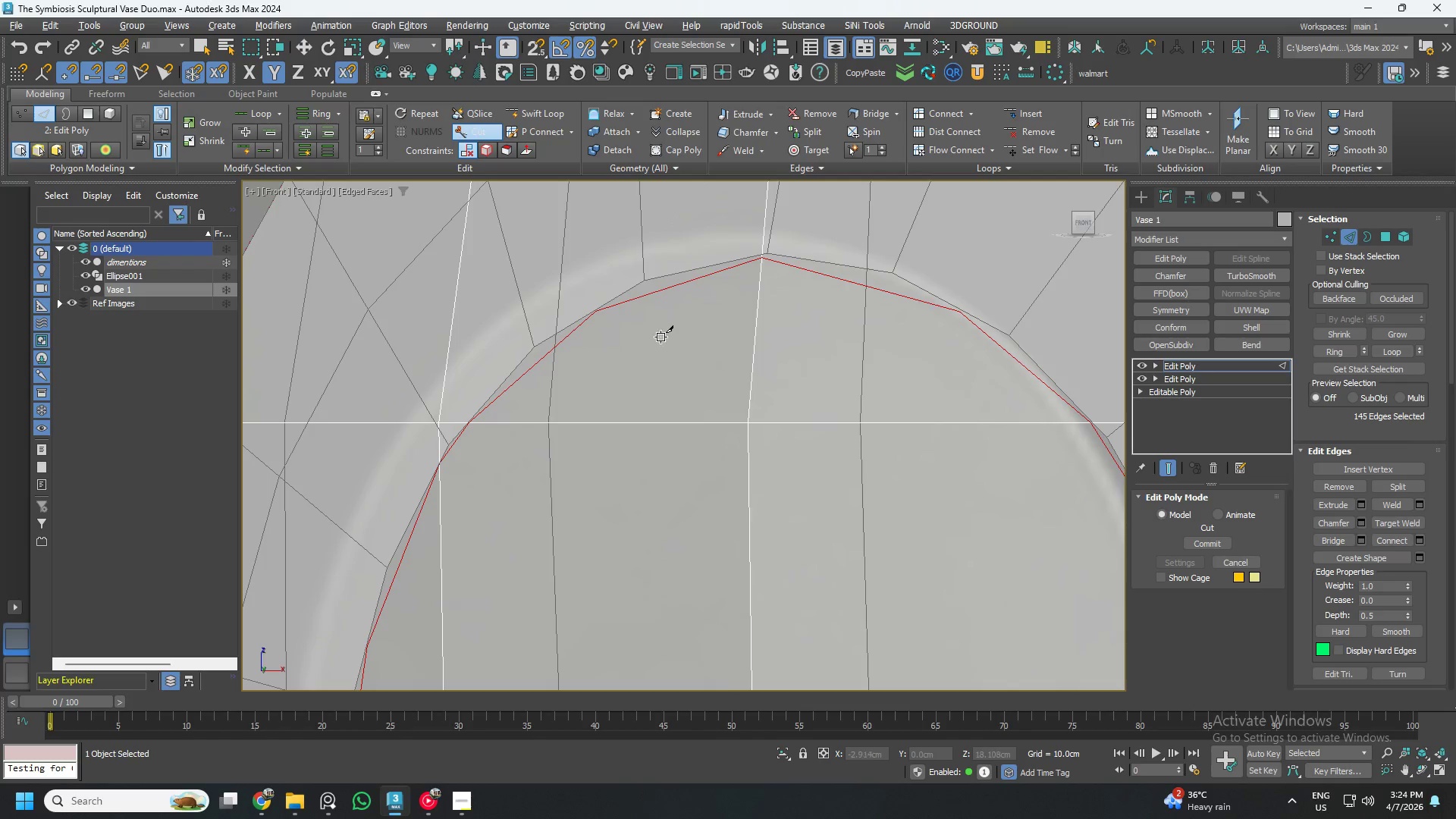 
scroll: coordinate [646, 351], scroll_direction: down, amount: 2.0
 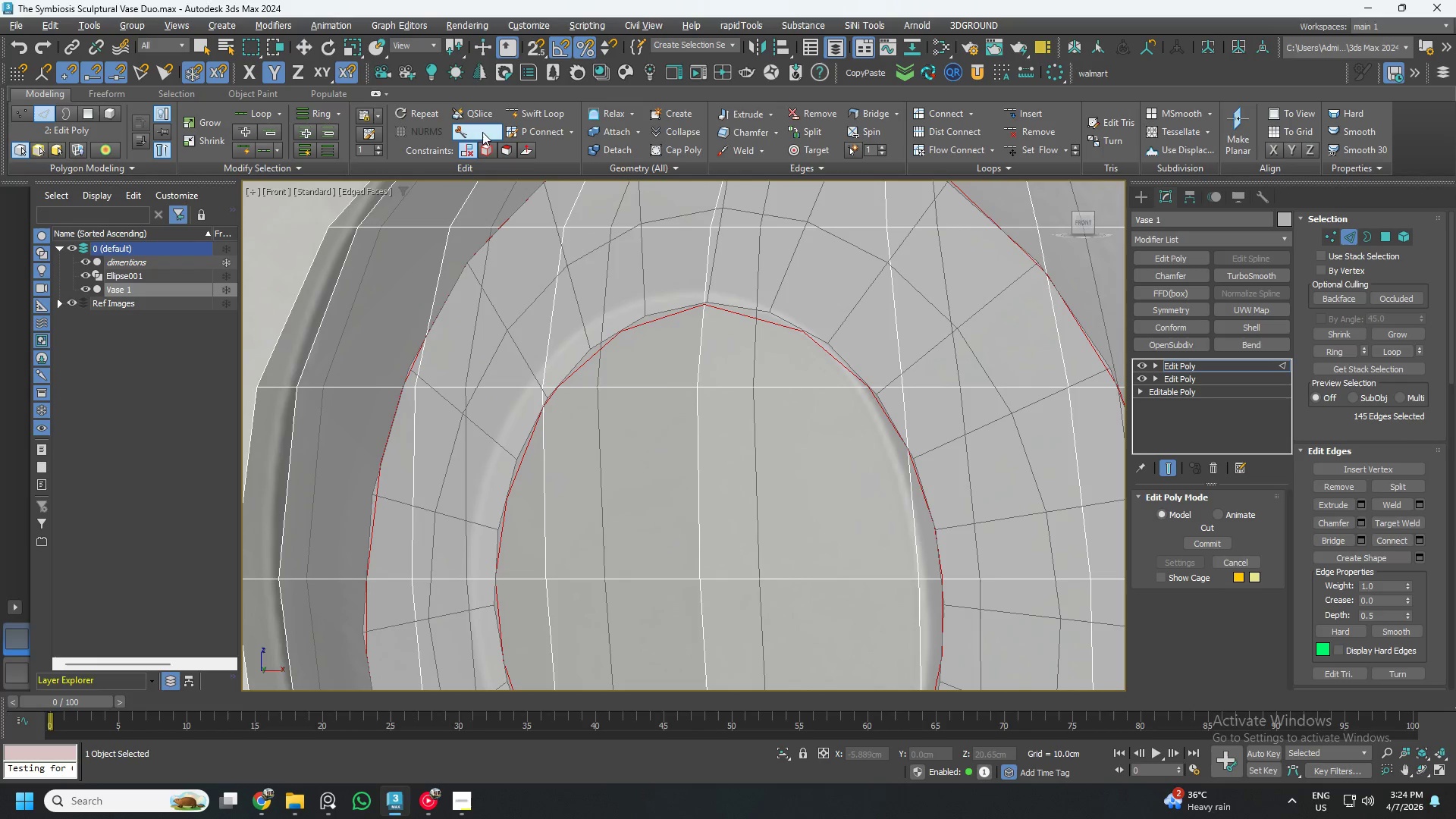 
left_click([485, 130])
 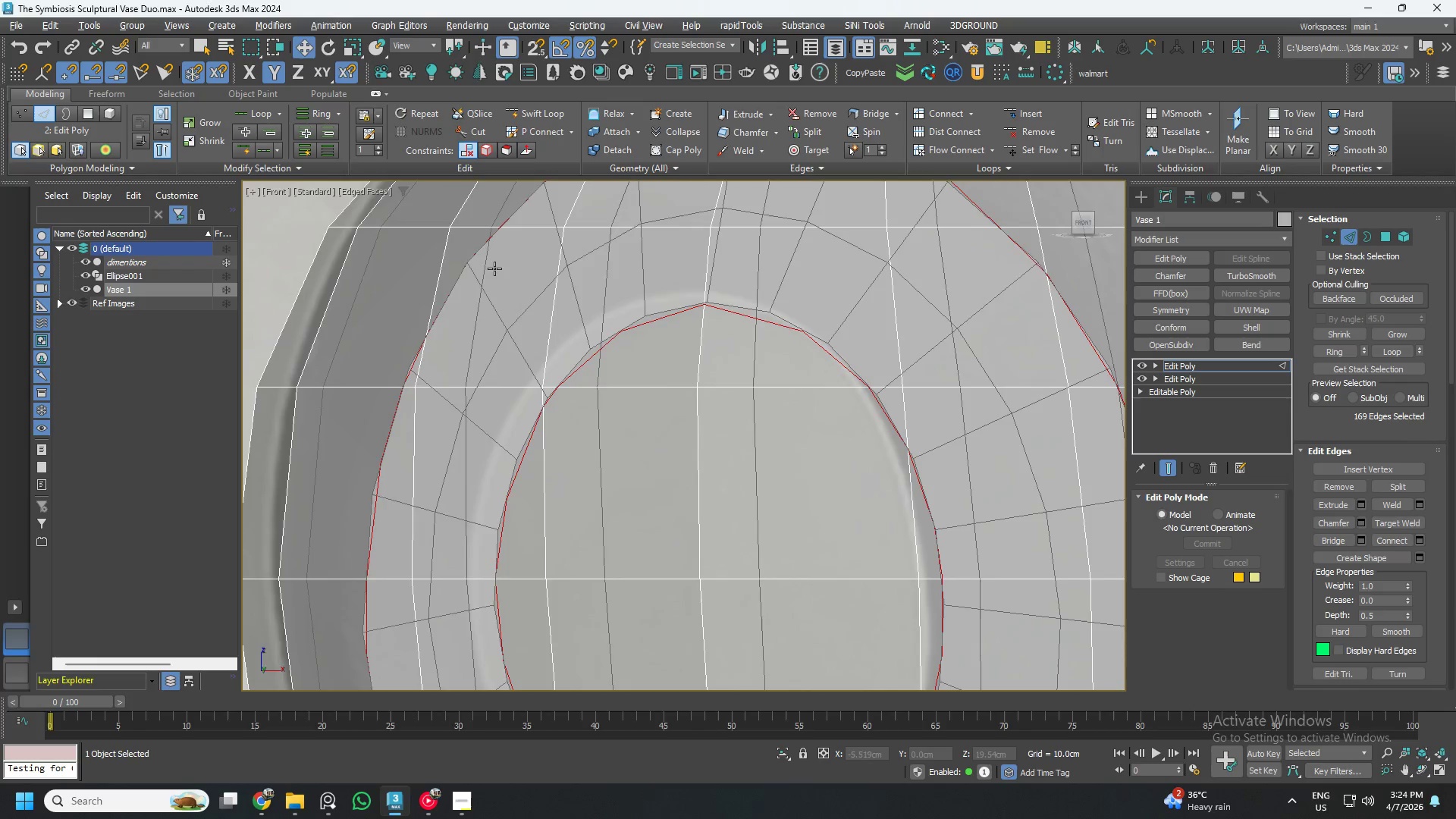 
scroll: coordinate [586, 407], scroll_direction: down, amount: 3.0
 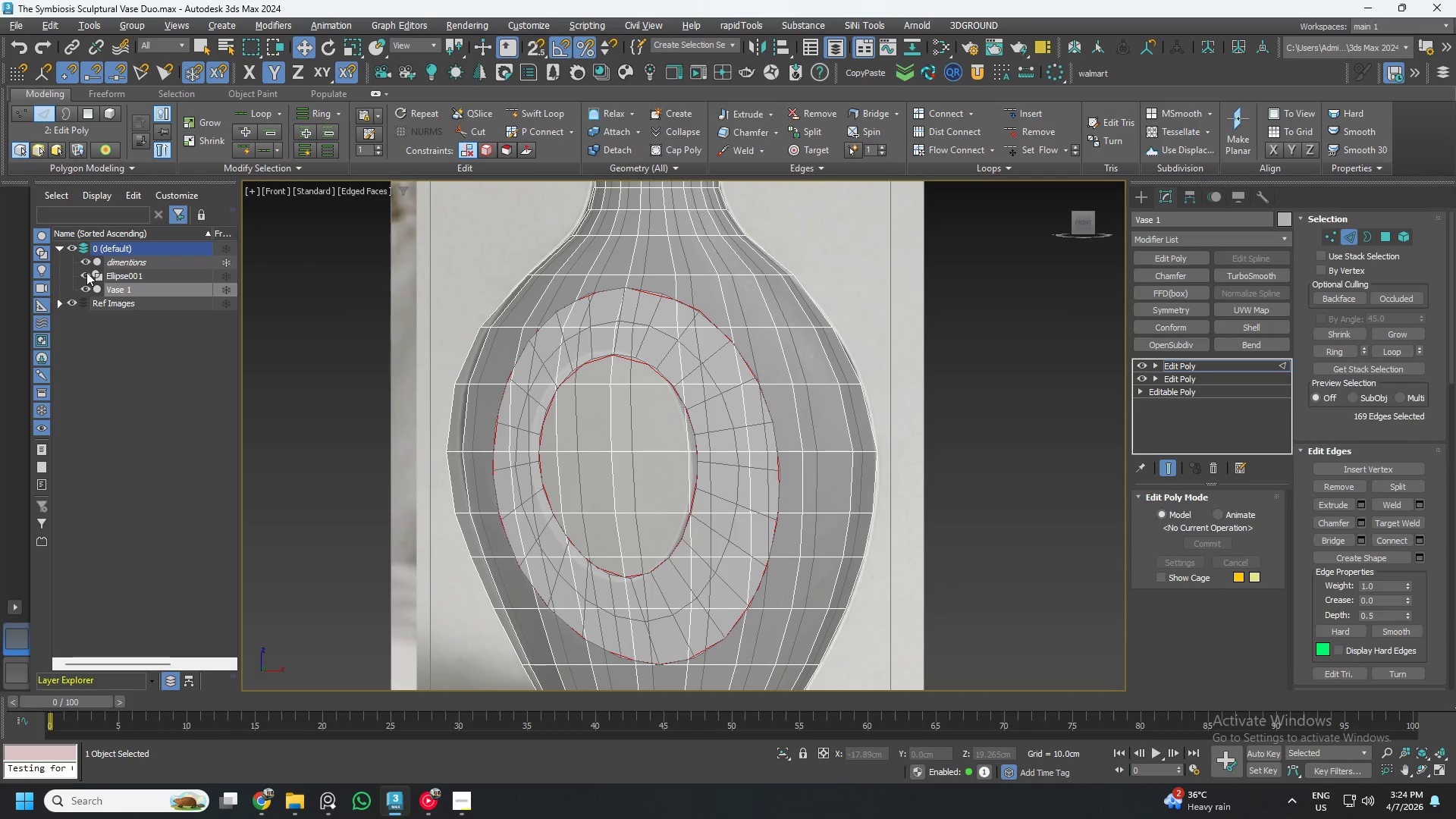 
left_click([86, 272])
 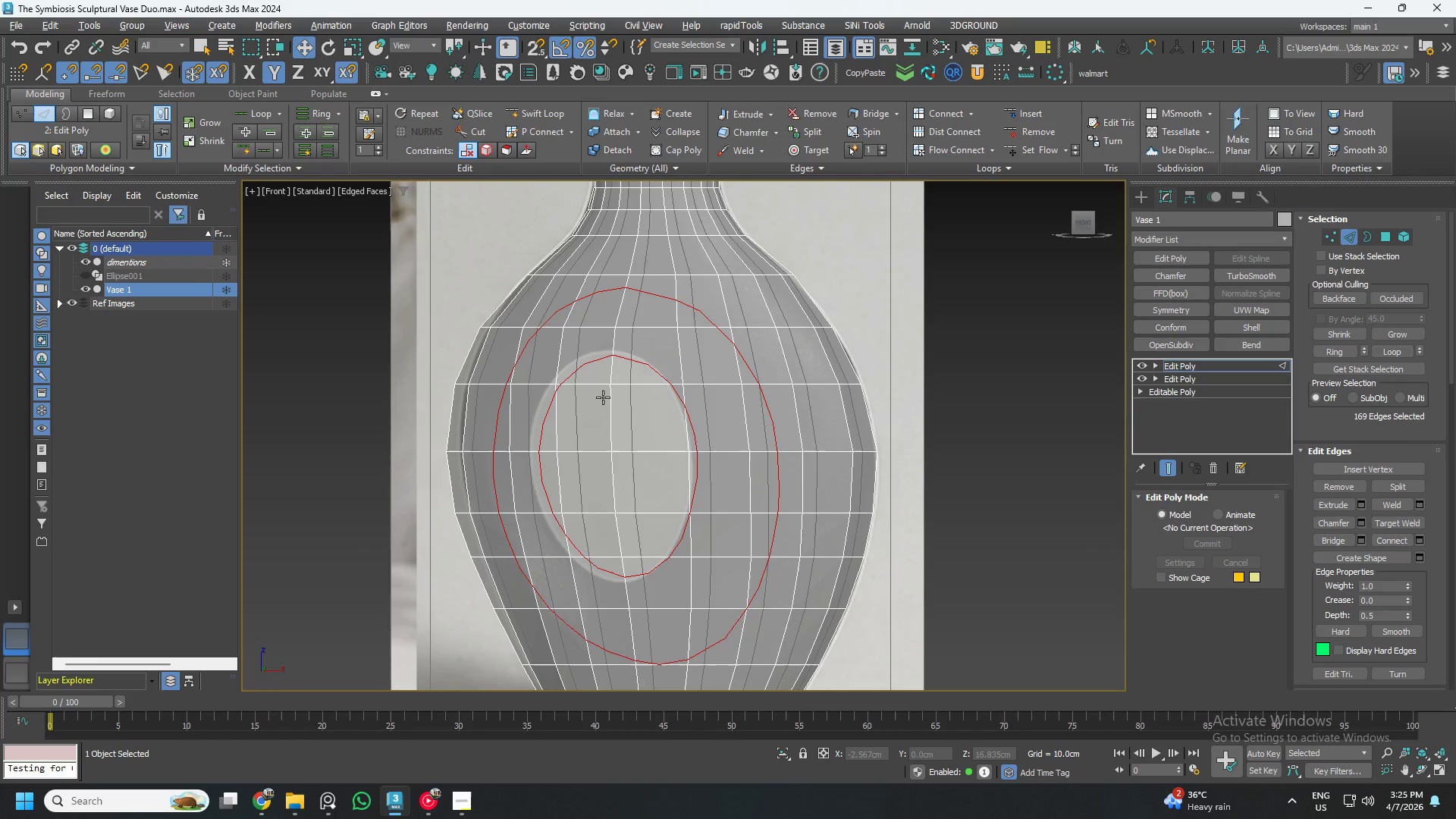 
wait(14.09)
 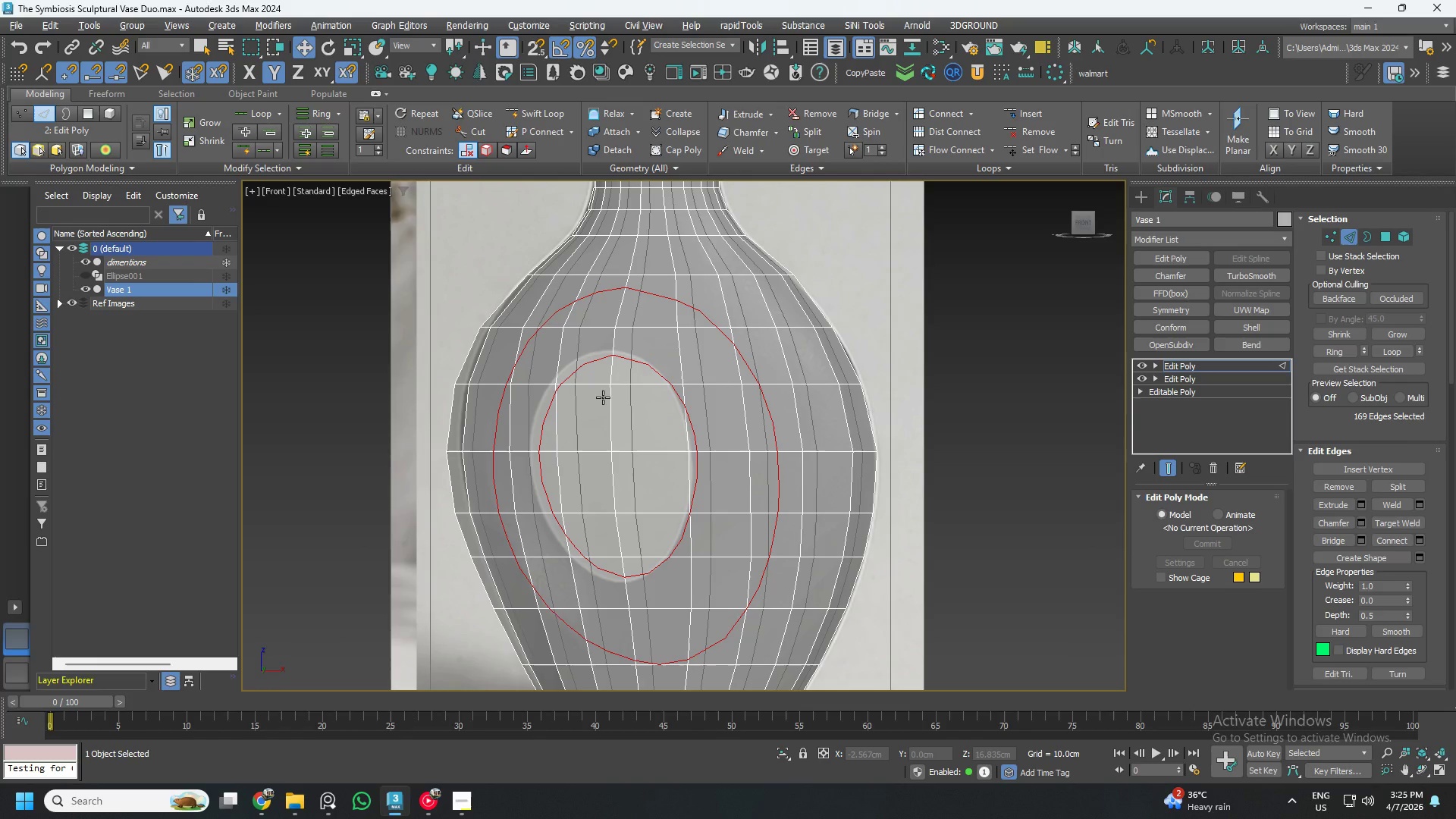 
scroll: coordinate [695, 498], scroll_direction: down, amount: 1.0
 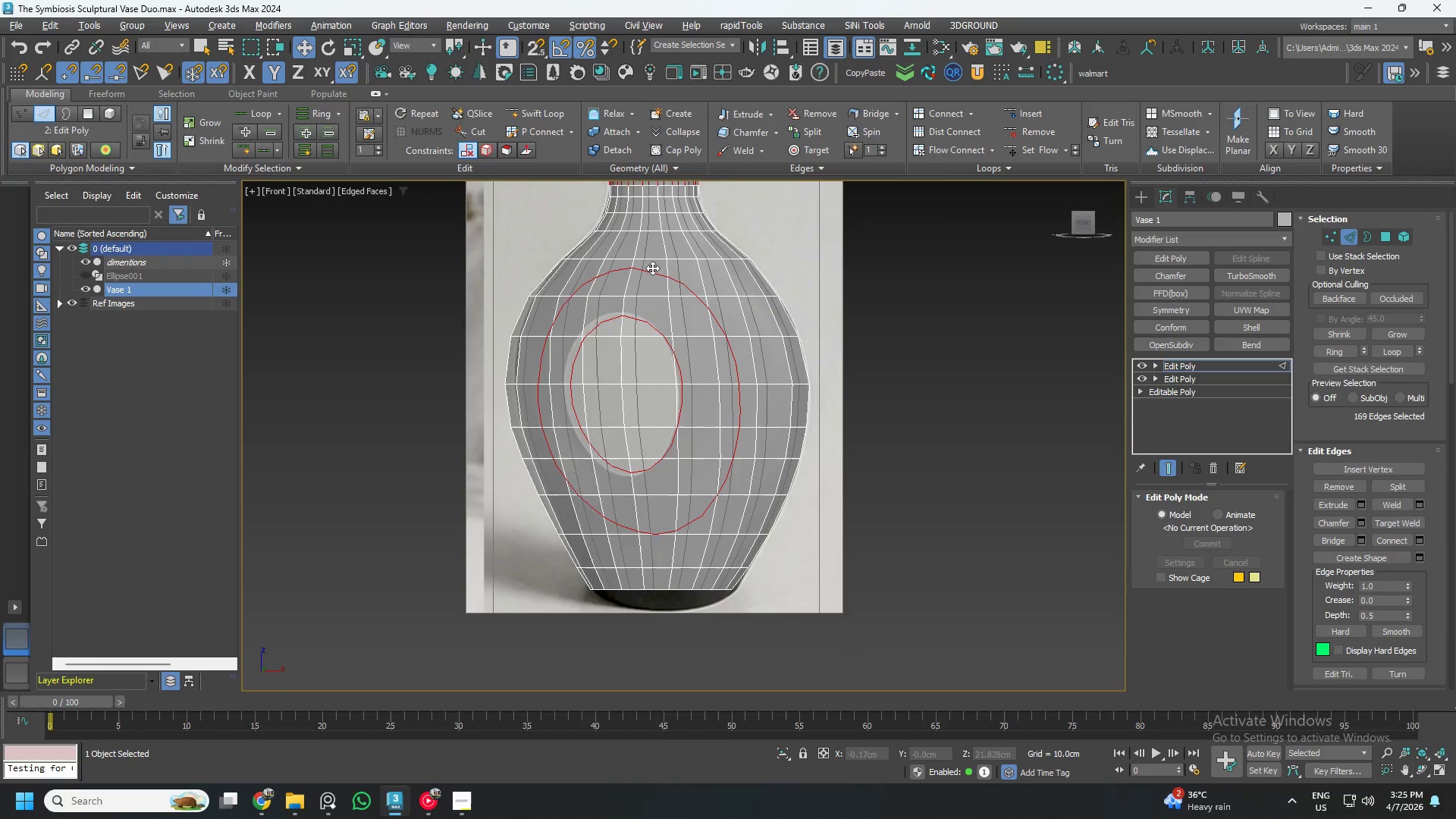 
scroll: coordinate [669, 310], scroll_direction: up, amount: 3.0
 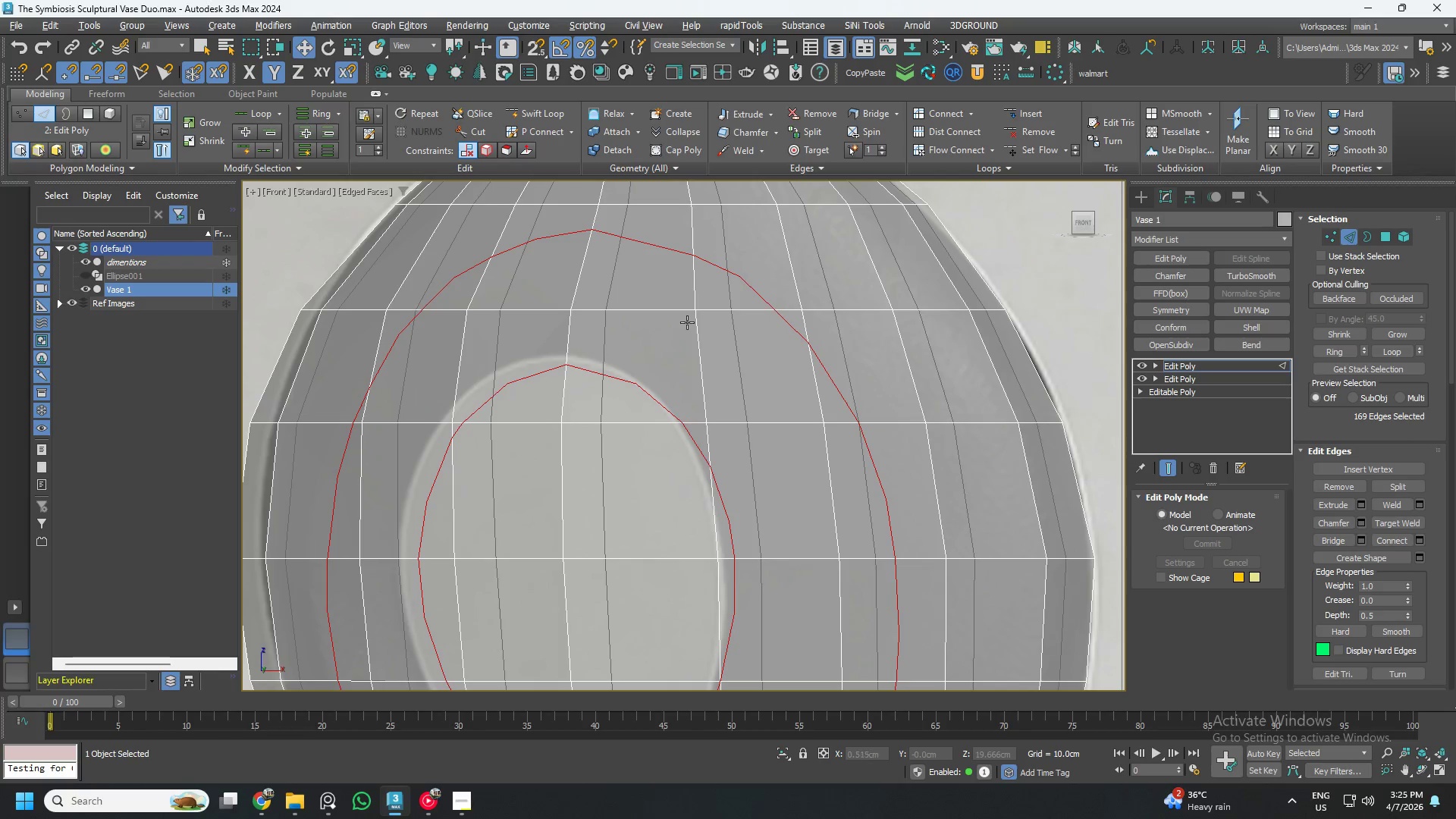 
scroll: coordinate [695, 323], scroll_direction: down, amount: 1.0
 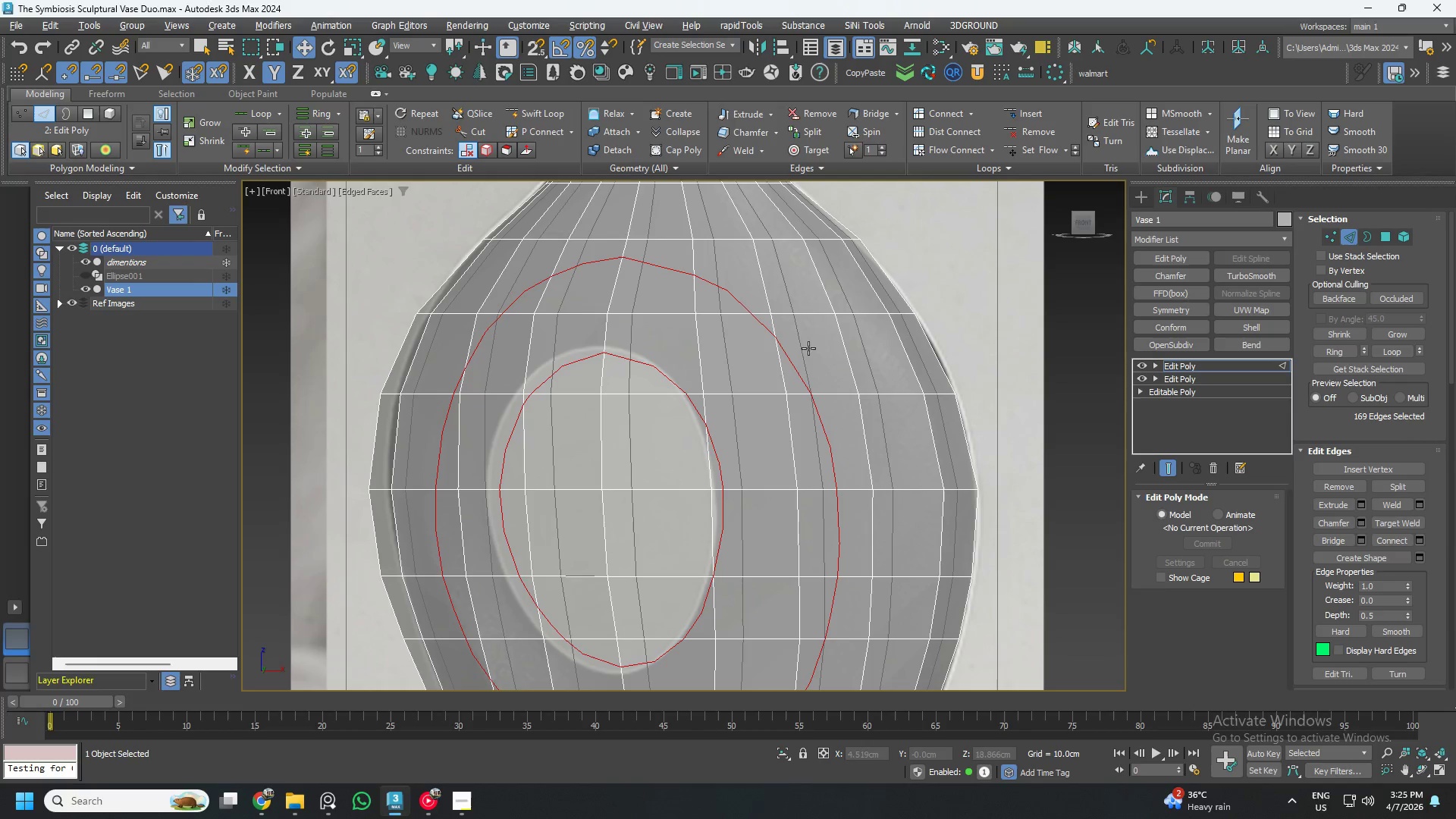 
type(22)
 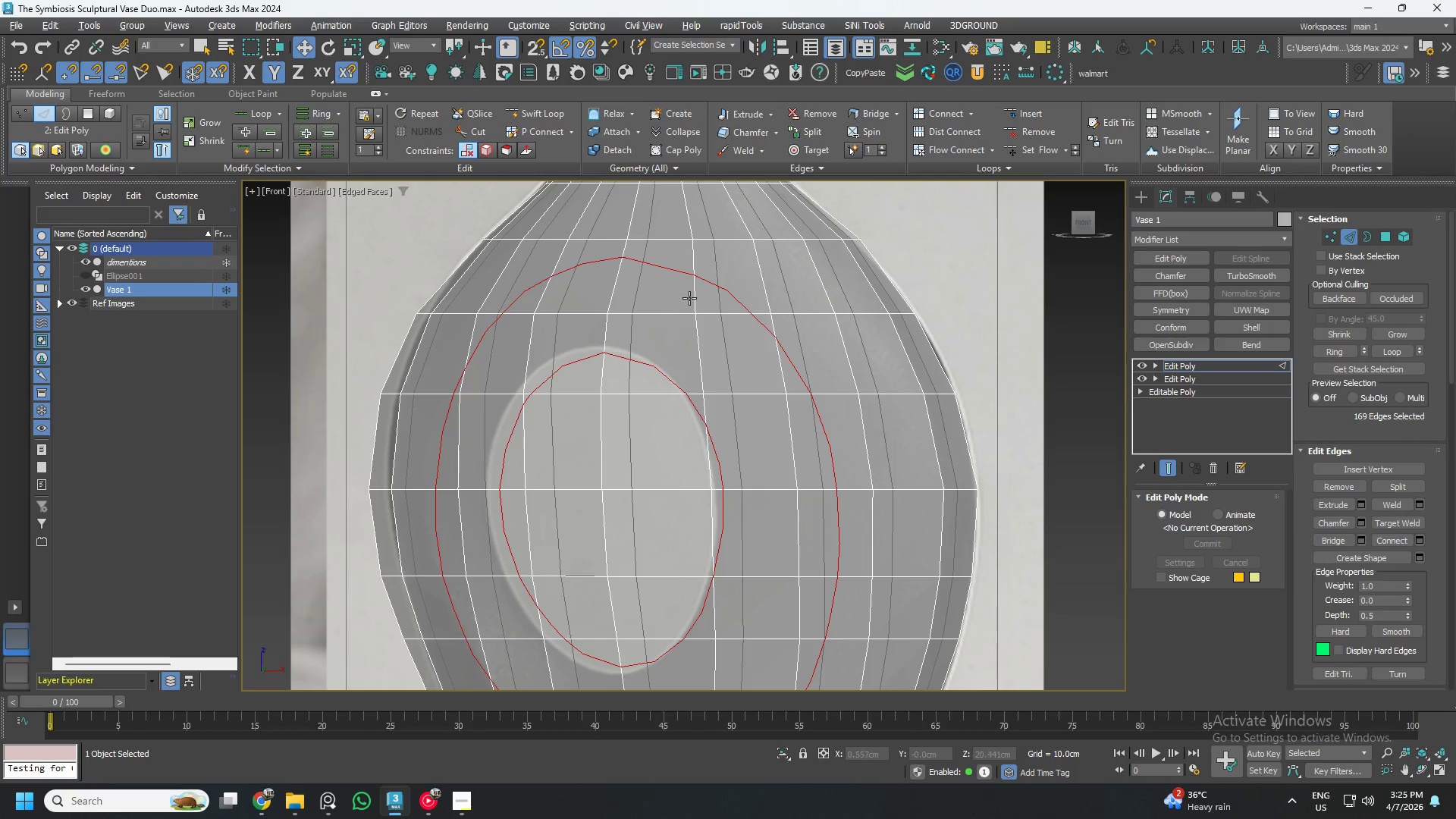 
left_click([692, 296])
 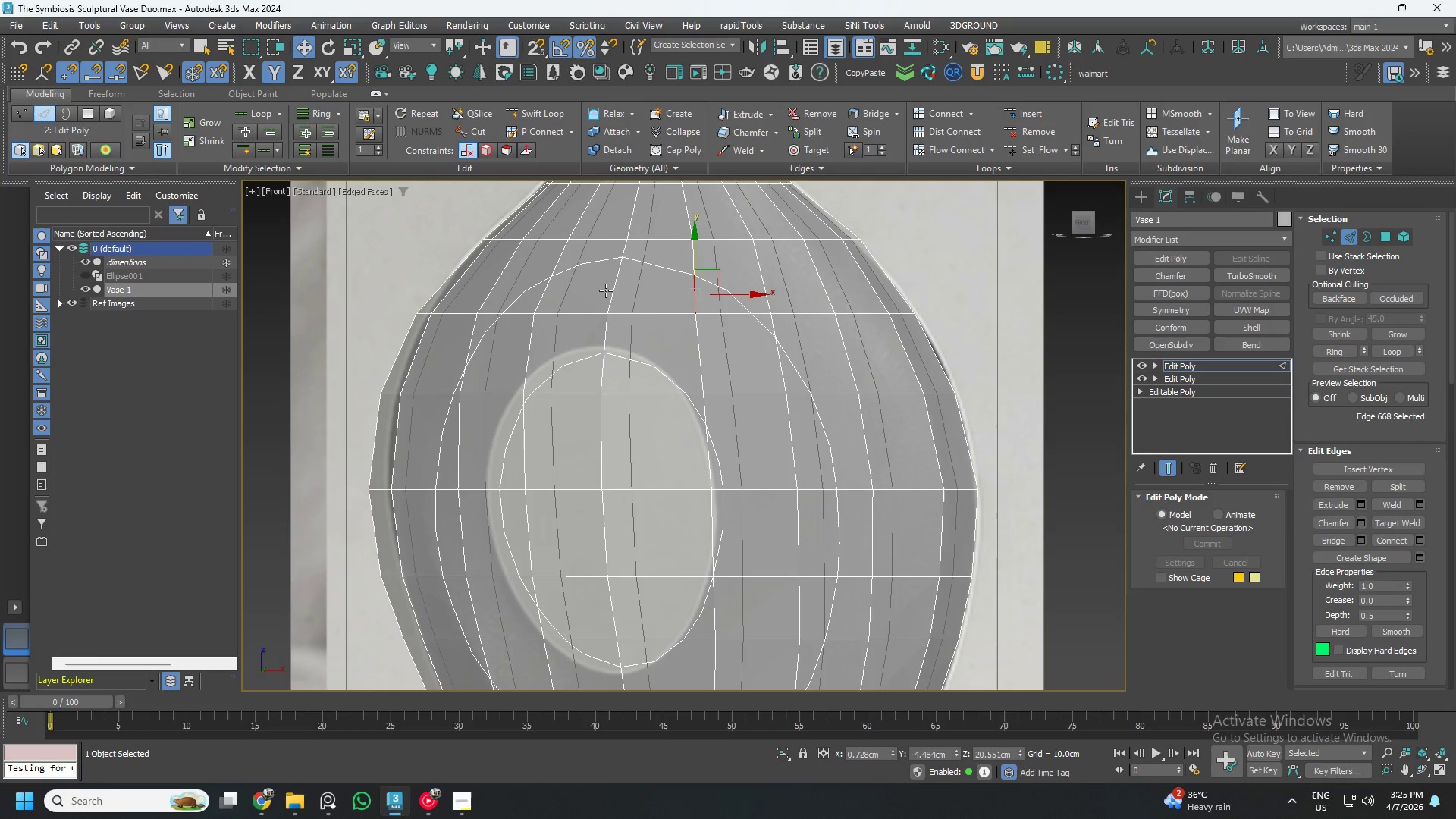 
key(1)
 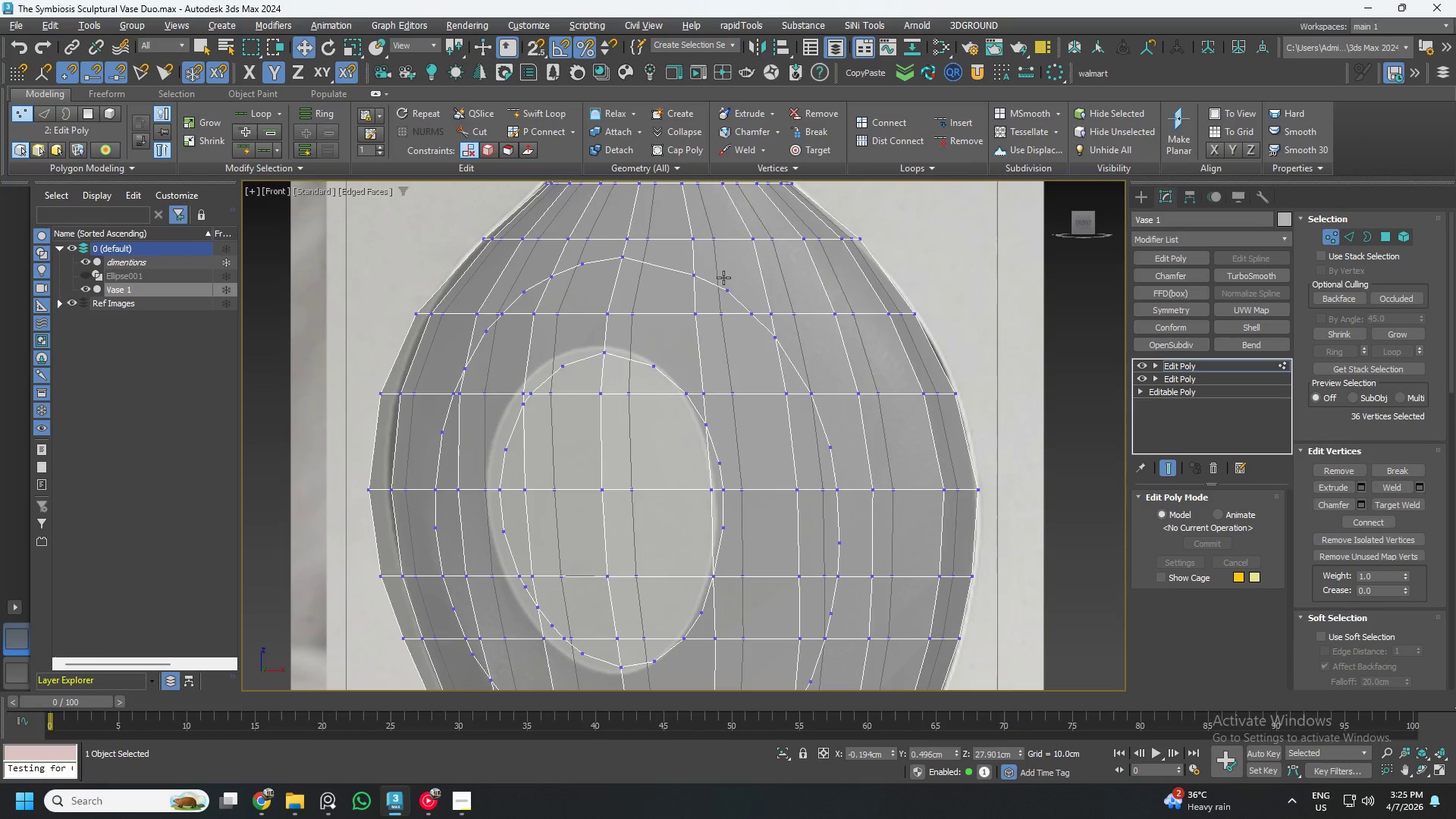 
scroll: coordinate [728, 285], scroll_direction: up, amount: 2.0
 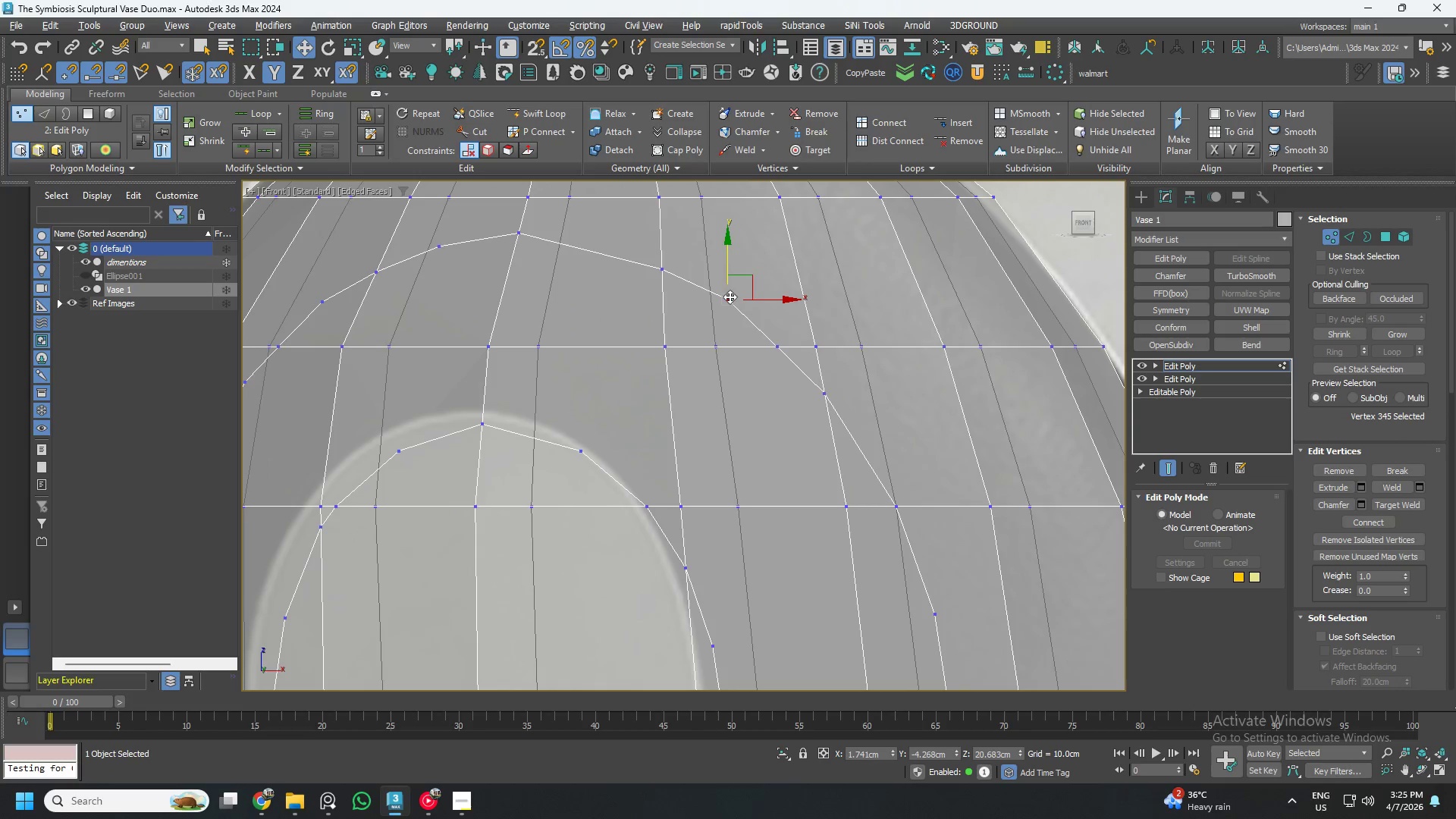 
key(Control+ControlLeft)
 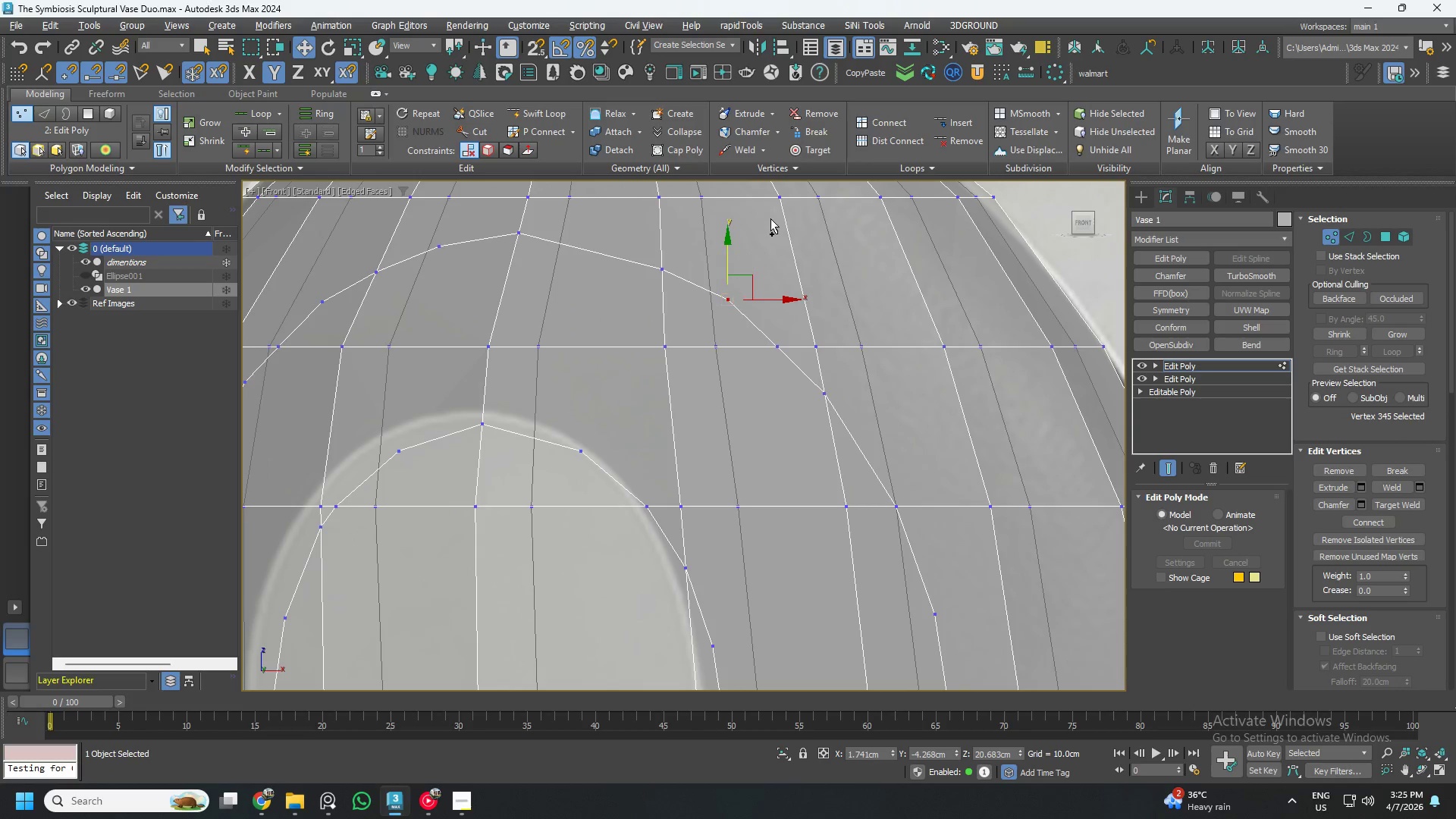 
hold_key(key=ControlLeft, duration=0.58)
left_click([784, 200])
 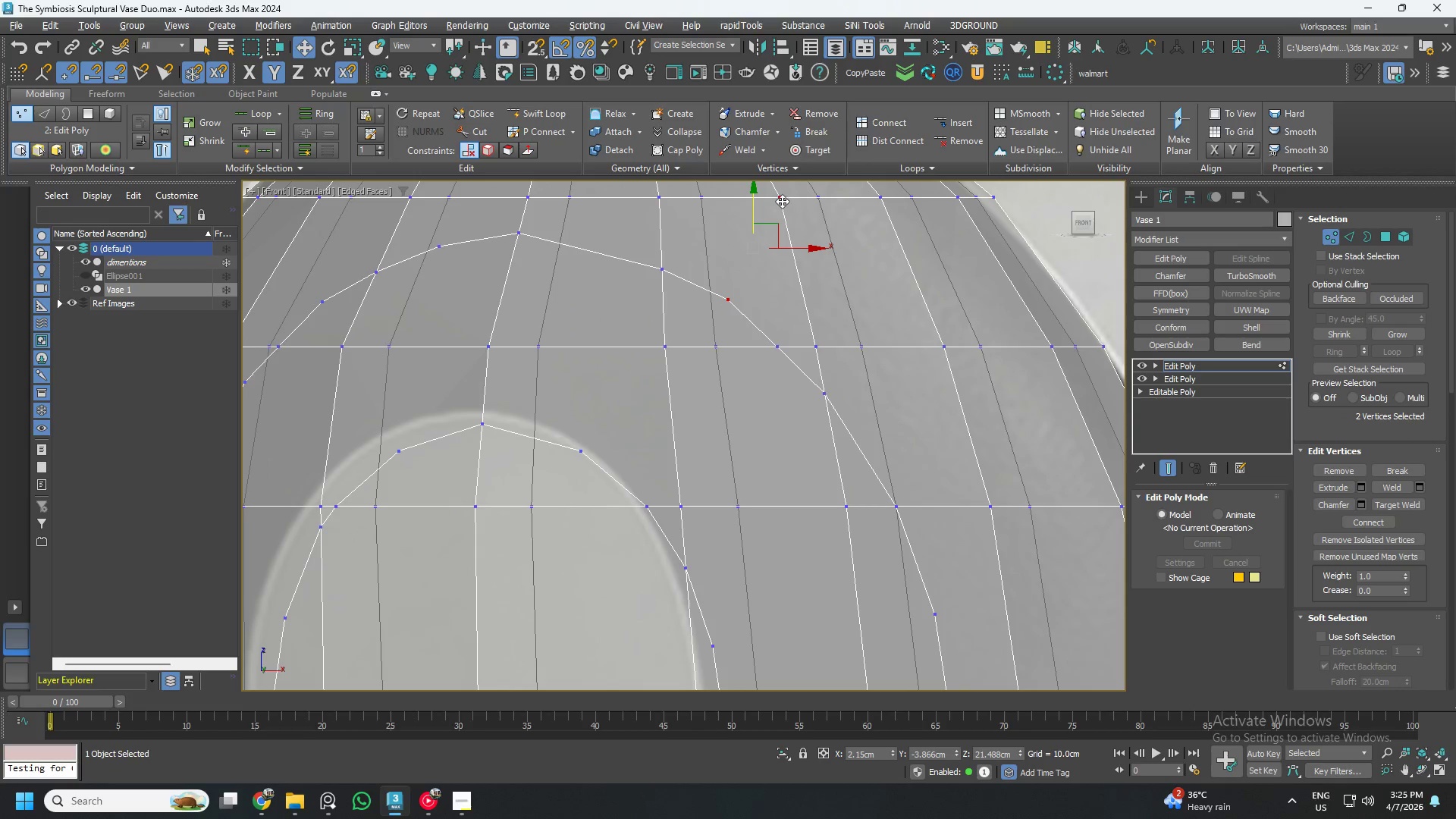 
left_click([883, 123])
 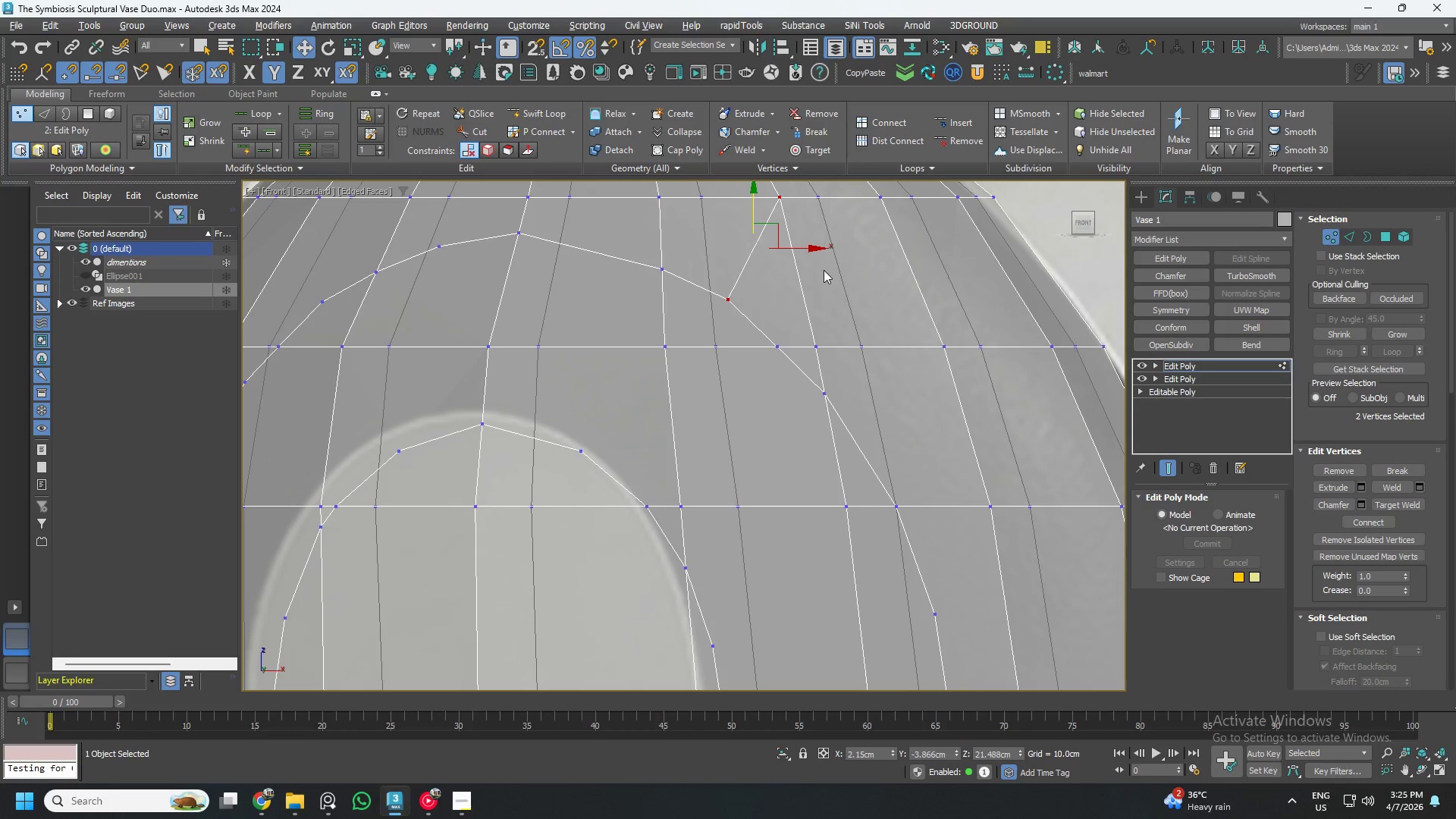 
scroll: coordinate [824, 277], scroll_direction: down, amount: 1.0
 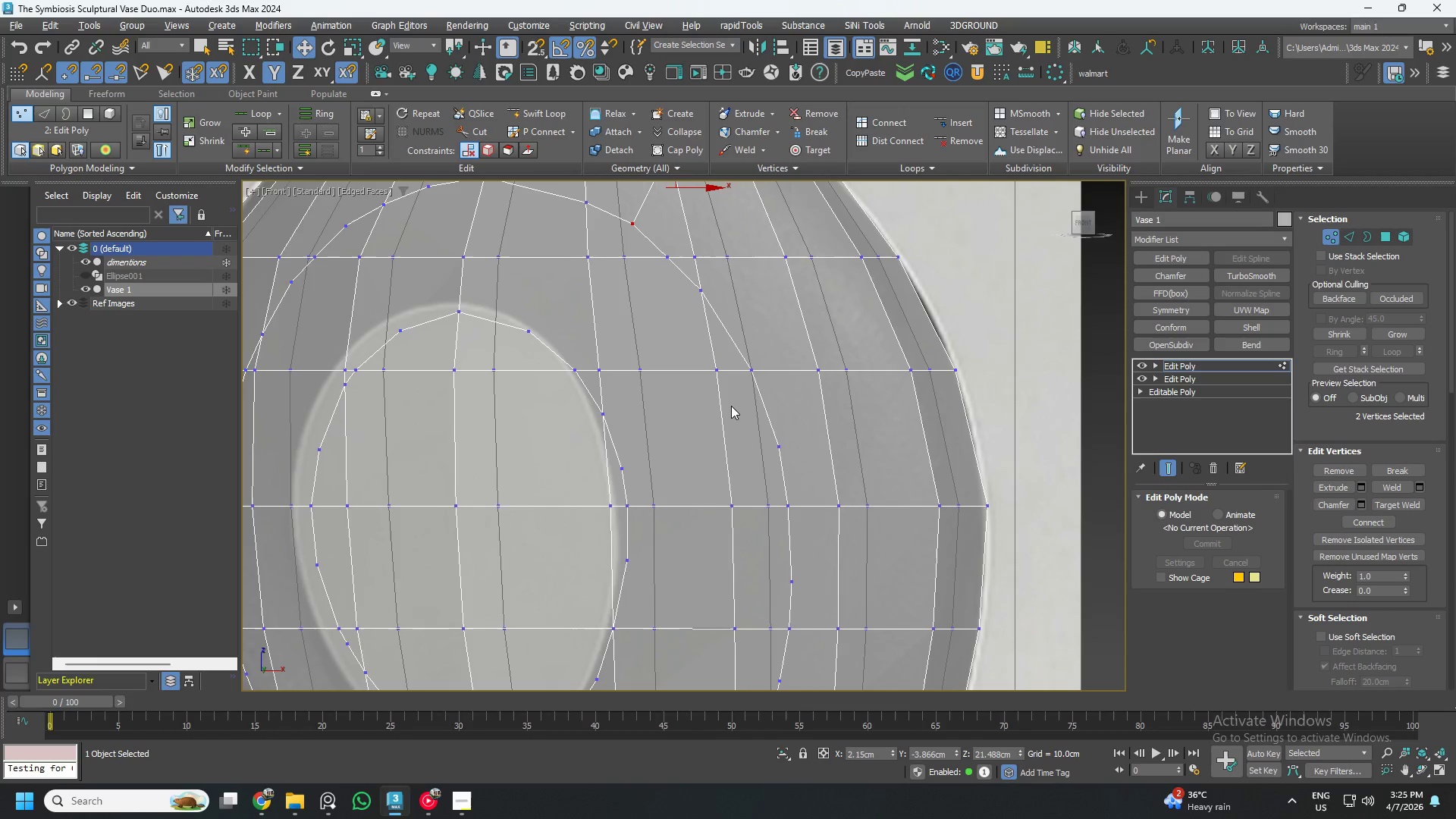 
left_click([717, 419])
 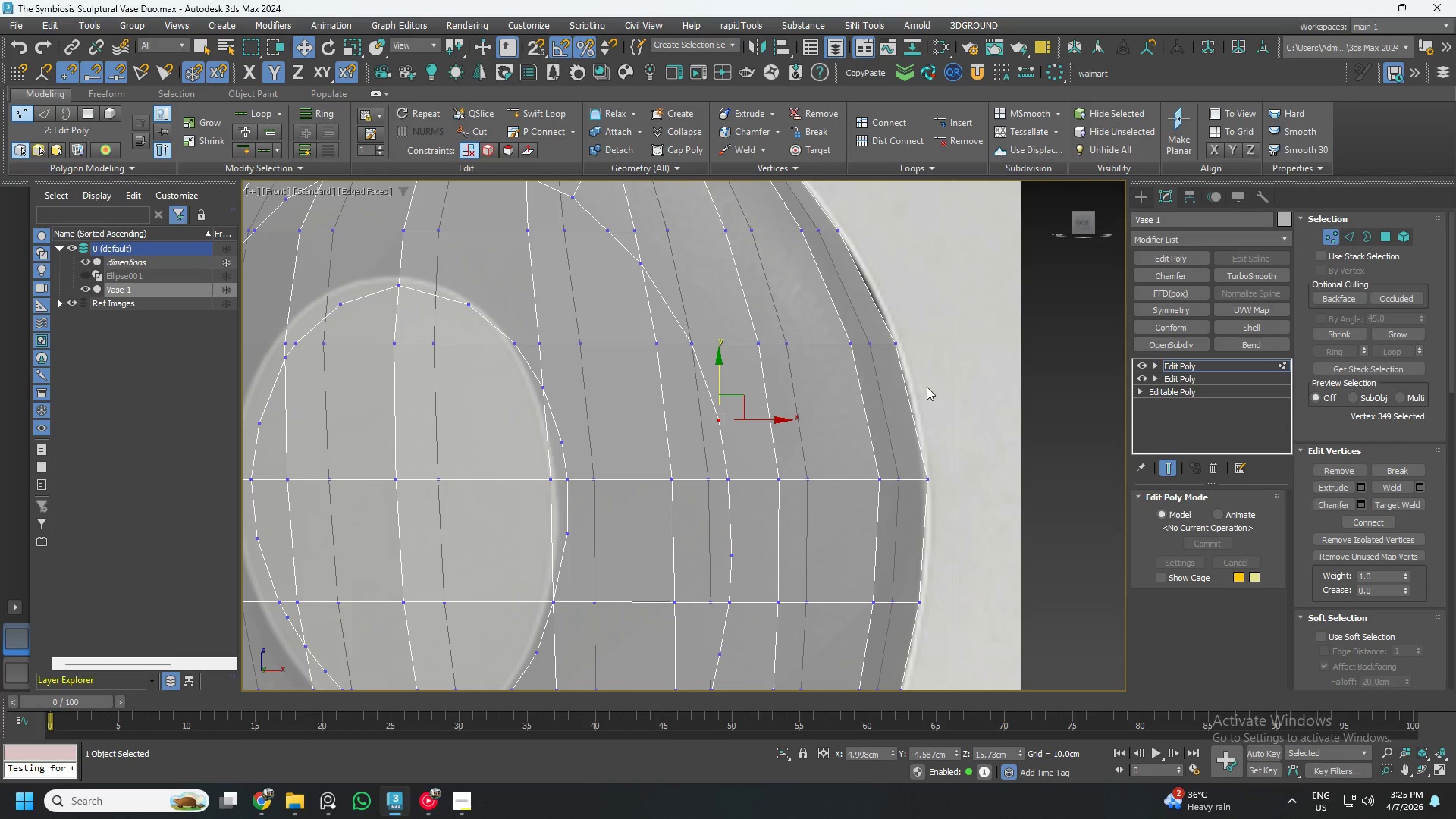 
left_click([959, 370])
 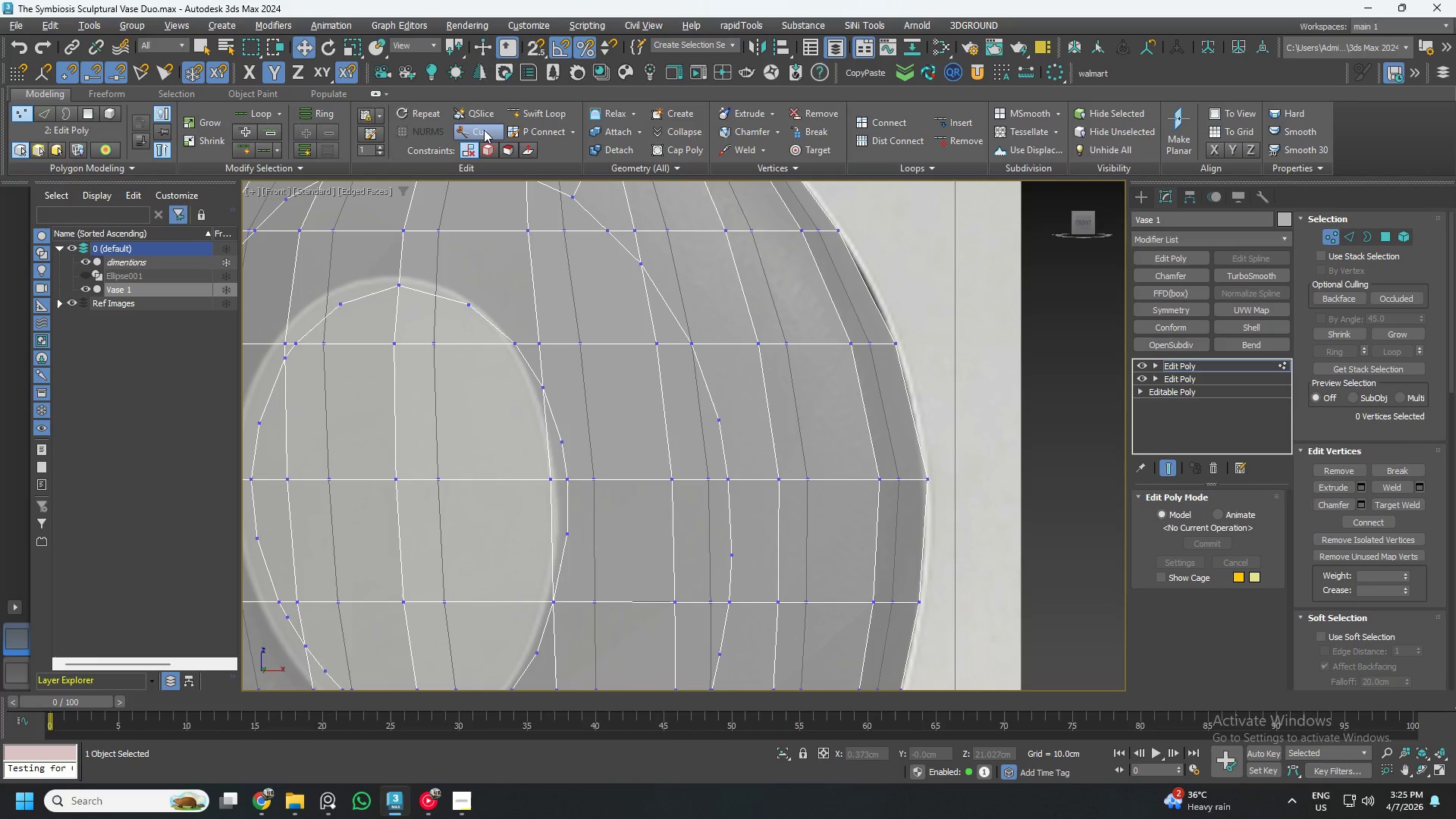 
left_click([483, 128])
 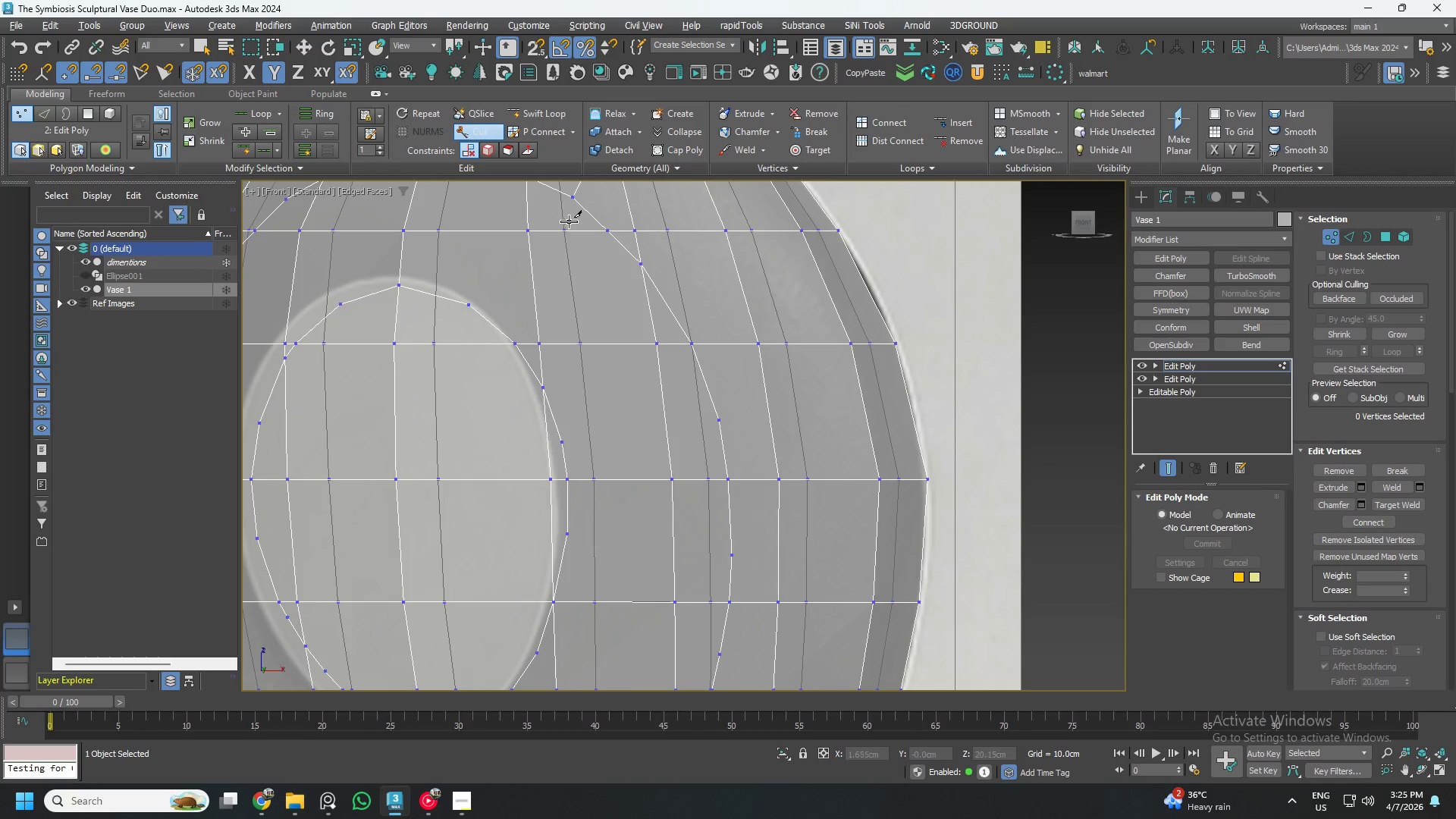 
key(S)
 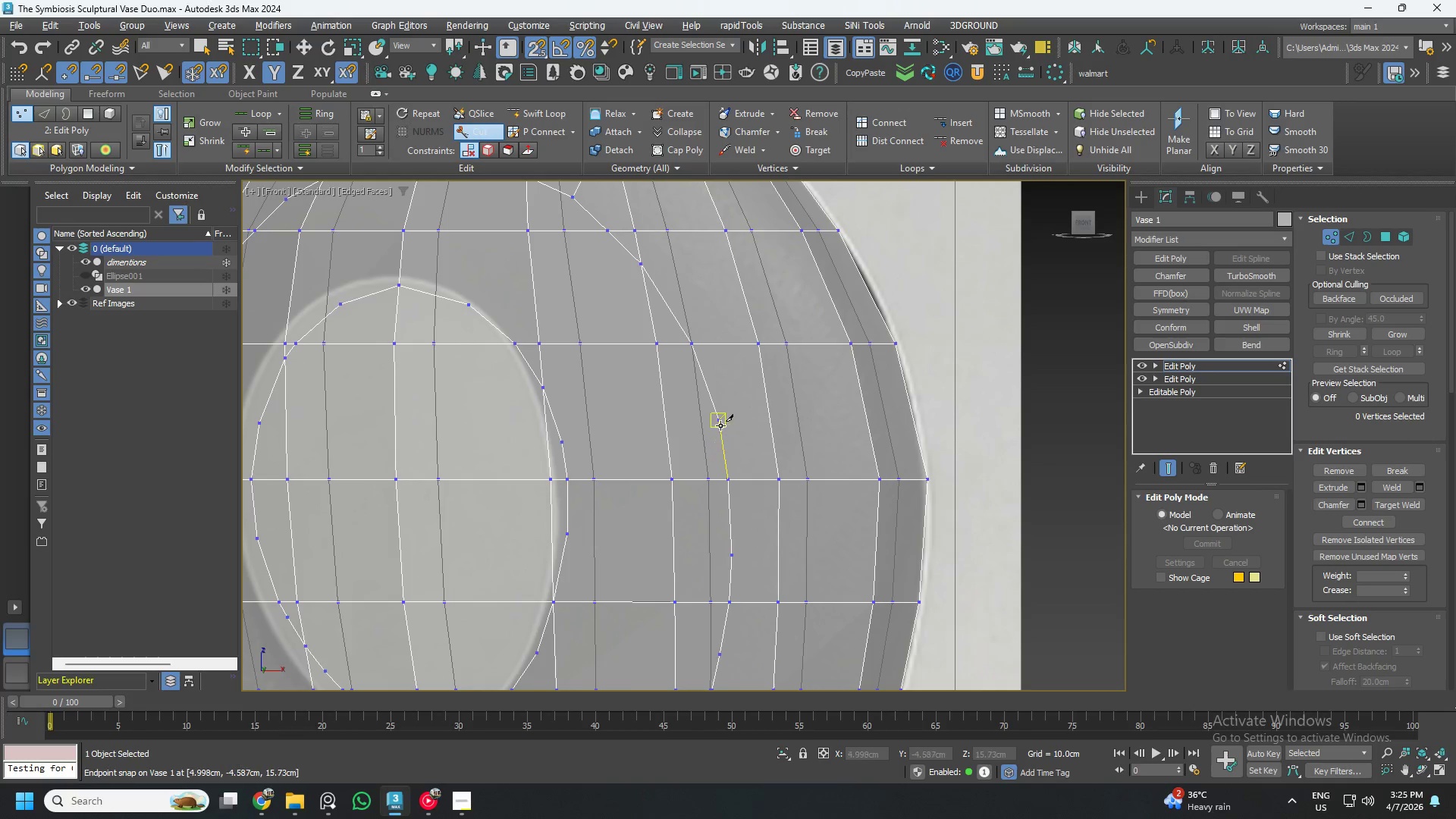 
left_click([720, 424])
 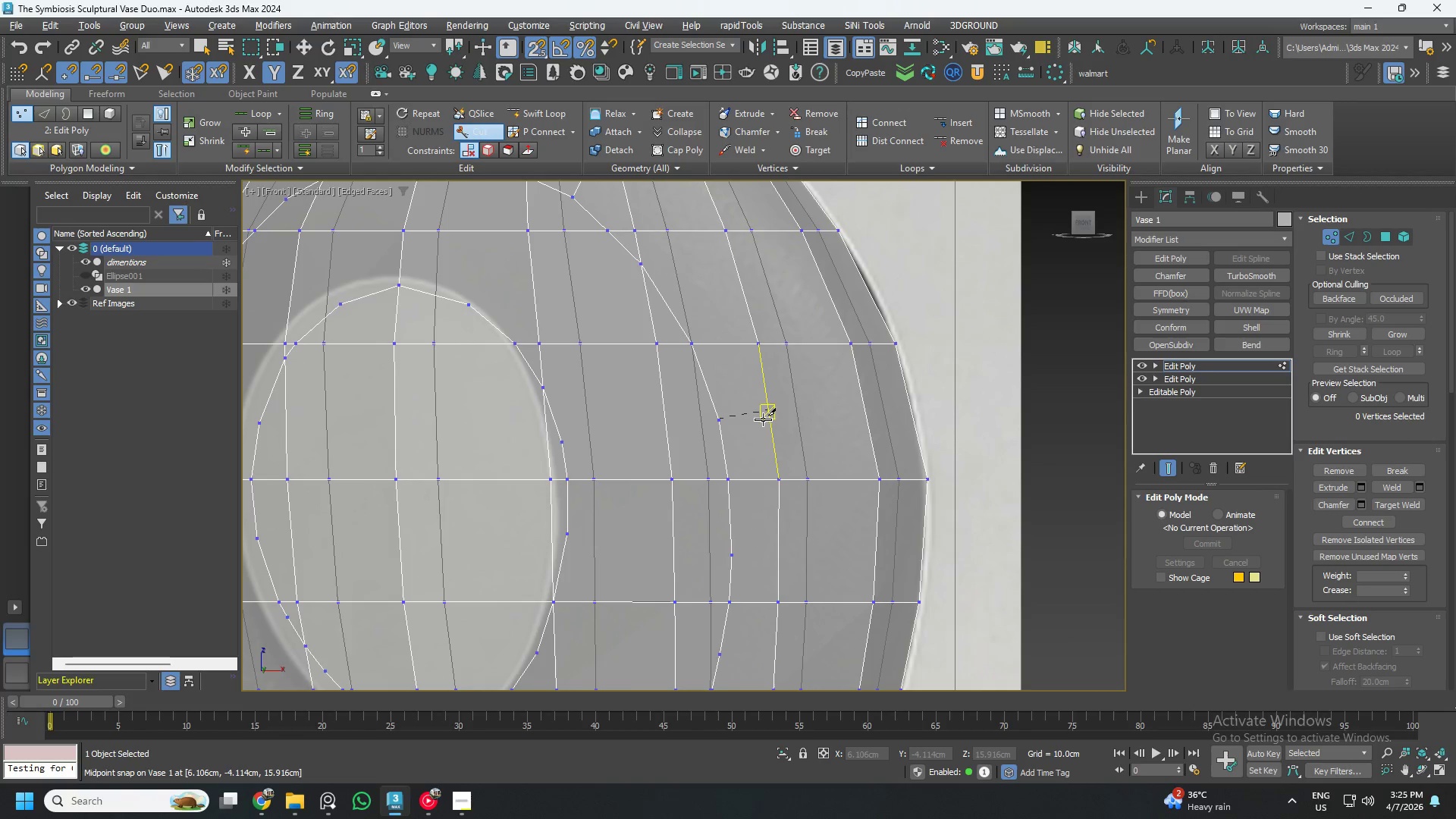 
left_click([764, 419])
 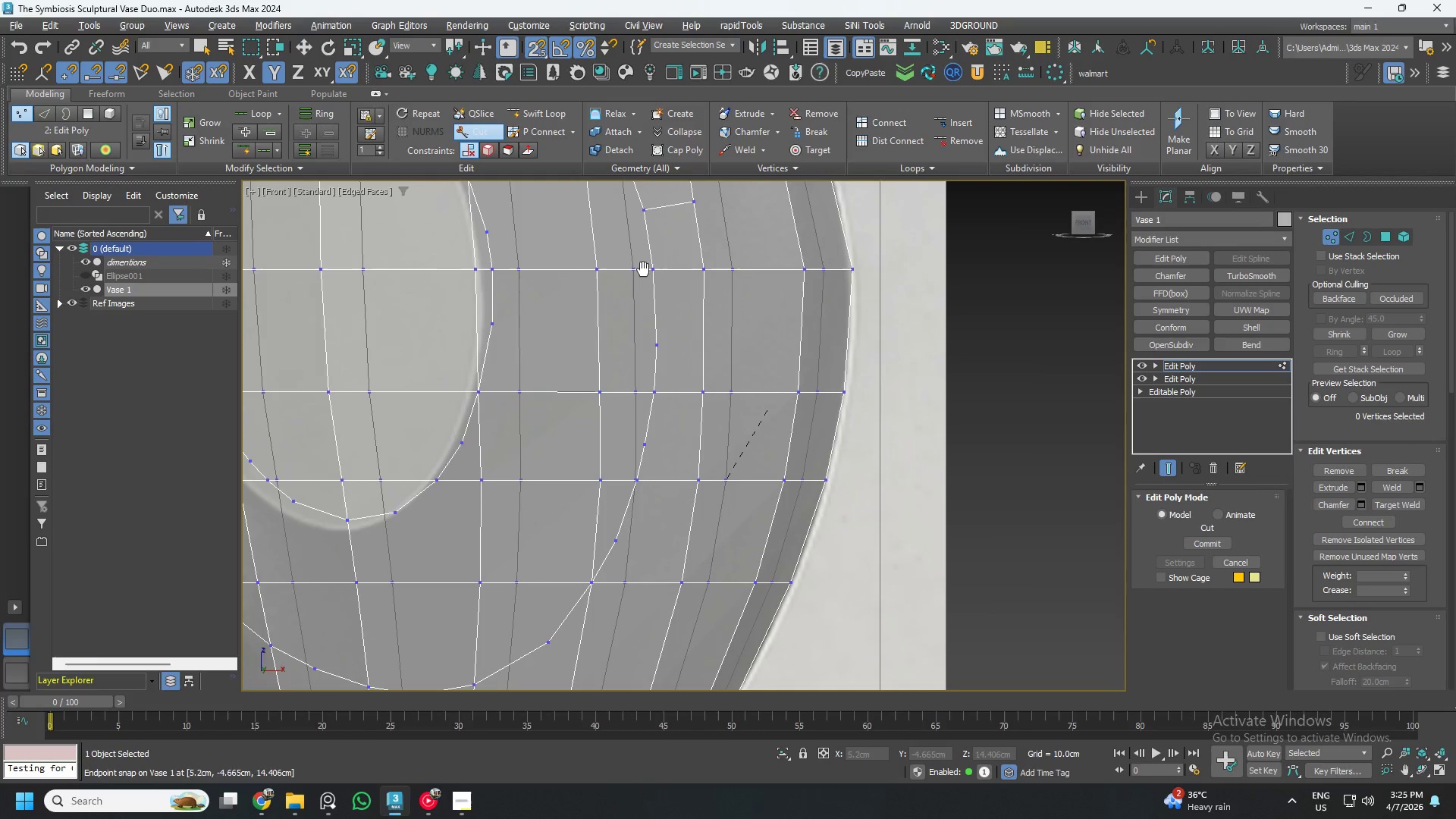 
right_click([664, 322])
 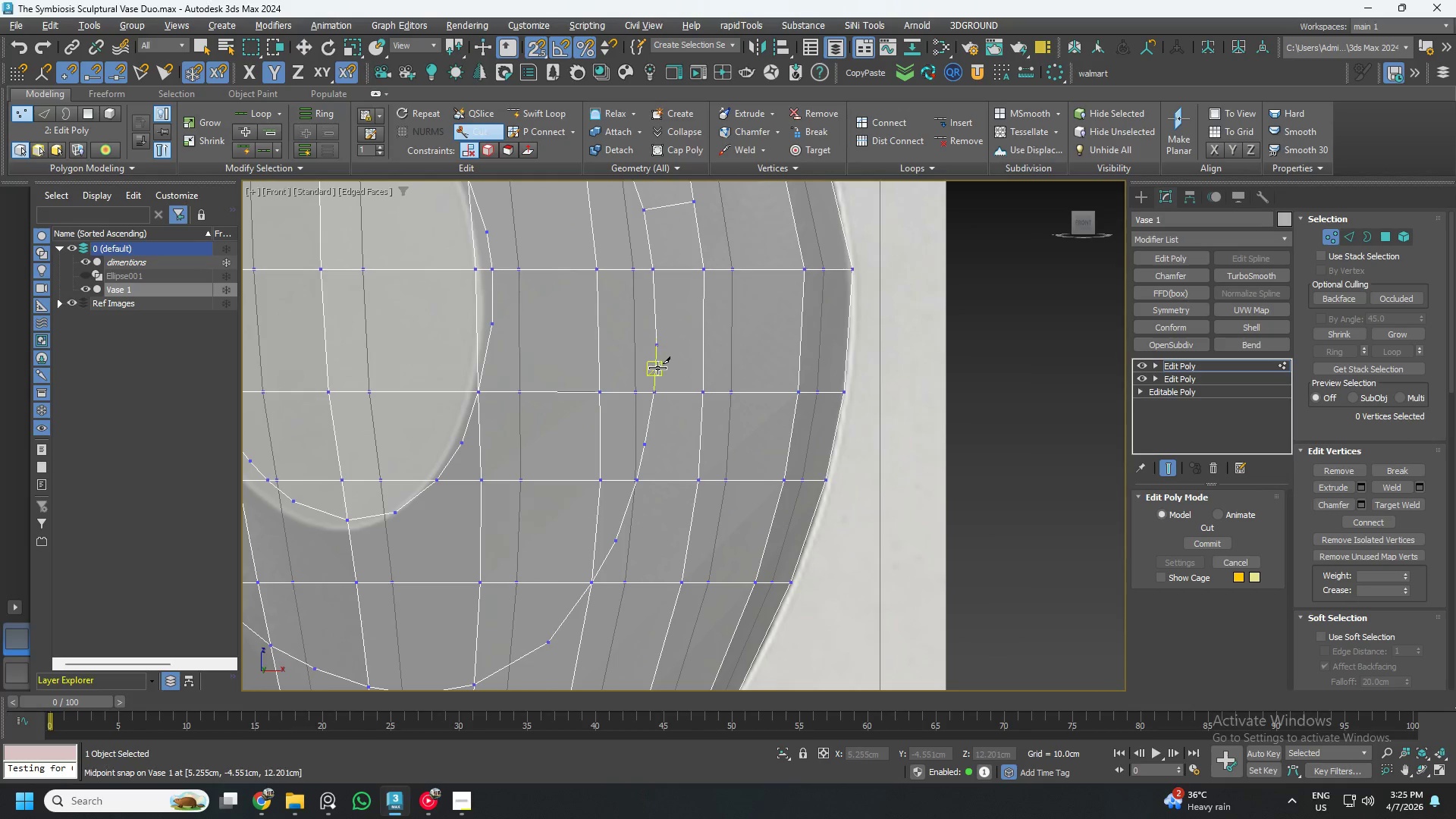 
left_click([657, 348])
 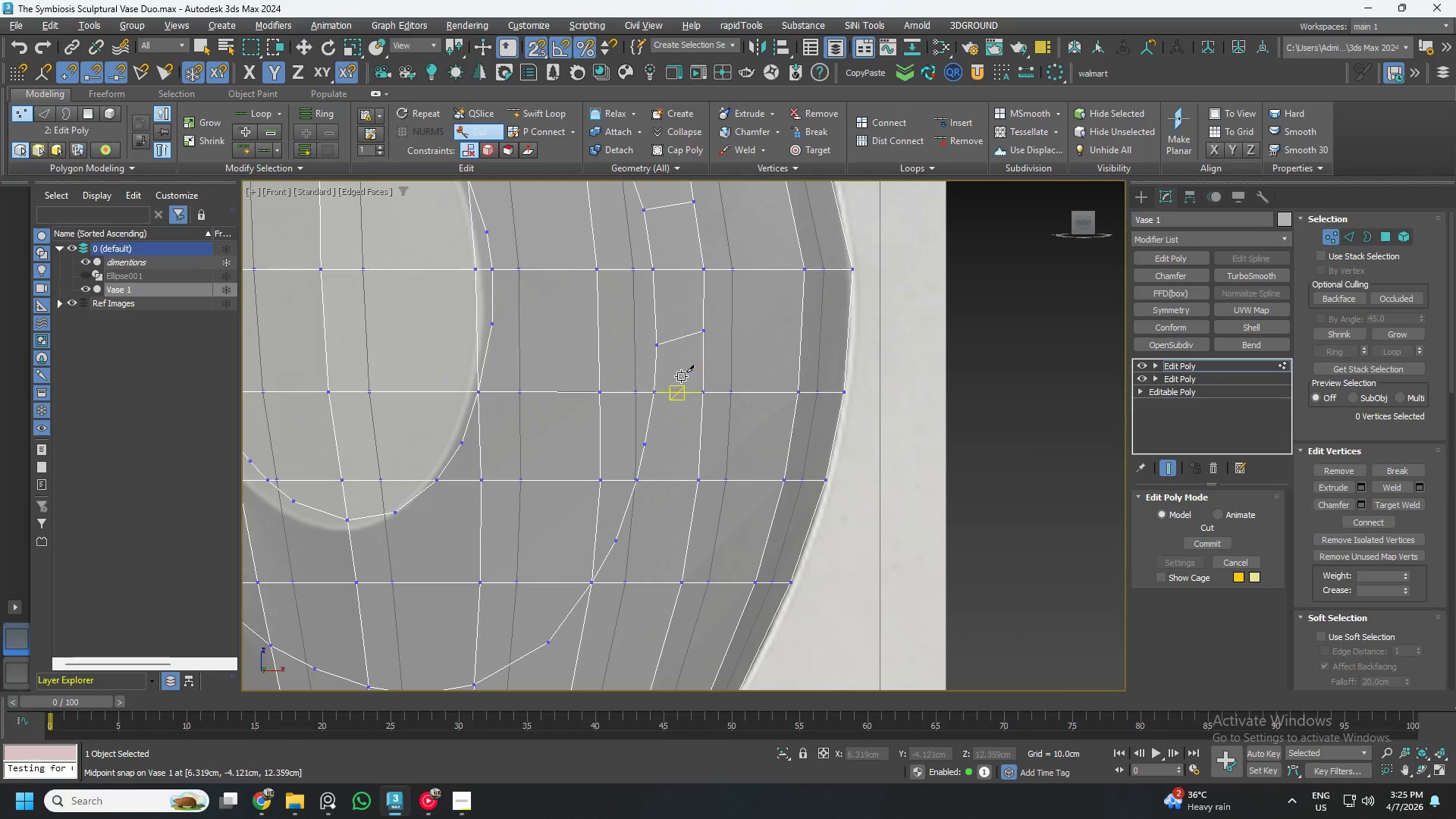 
left_click([651, 444])
 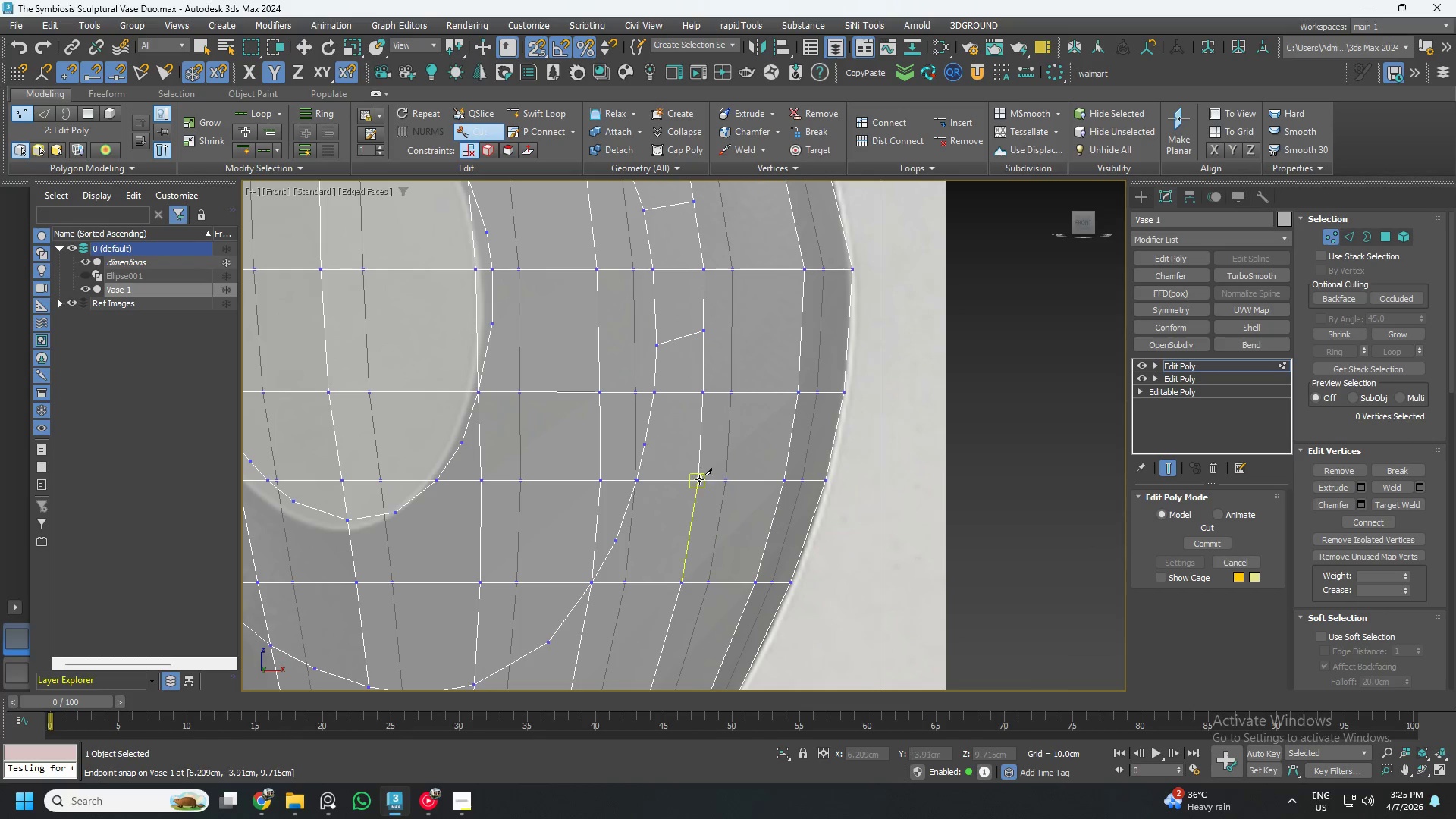 
left_click([698, 479])
 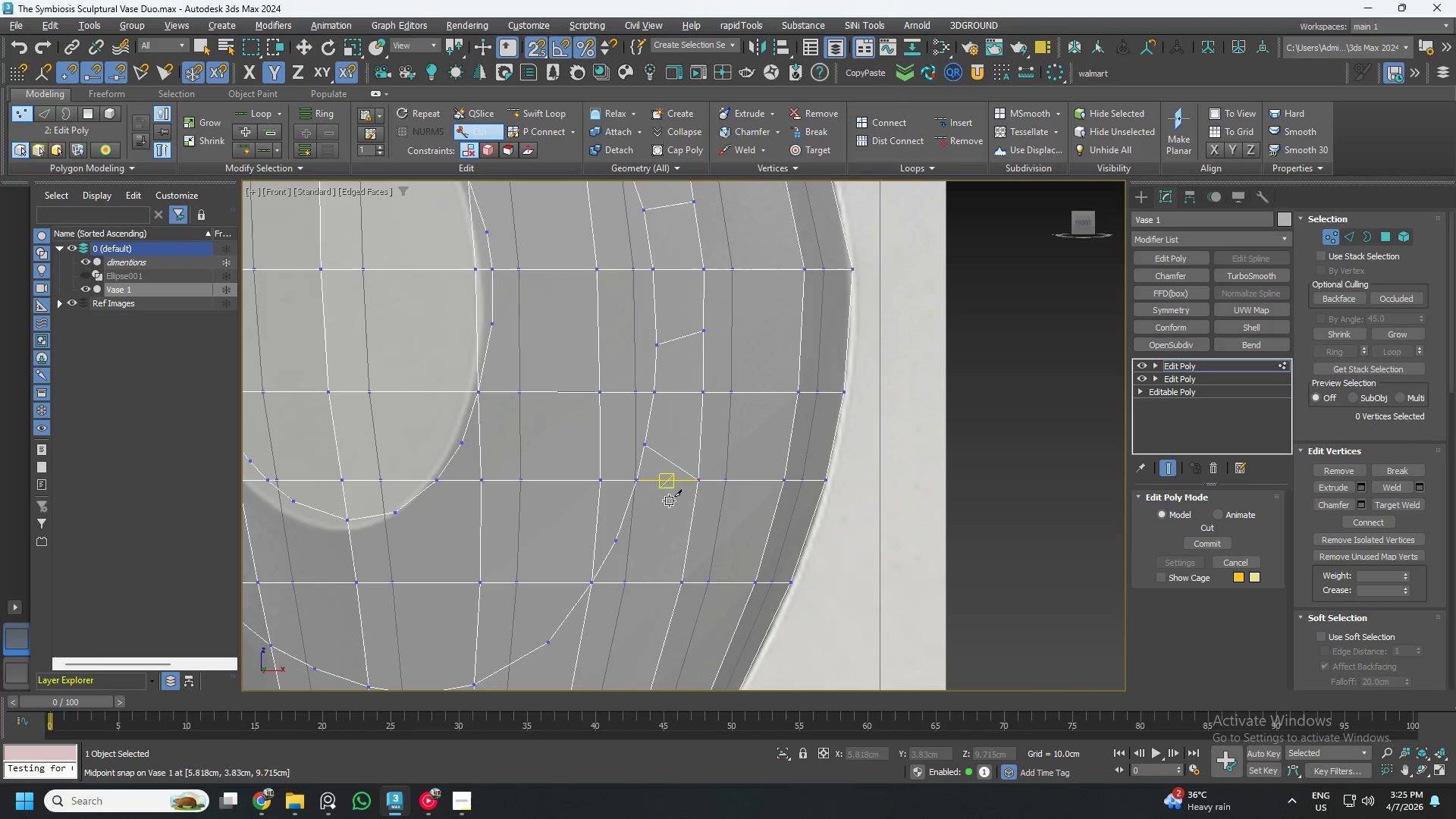 
right_click([654, 518])
 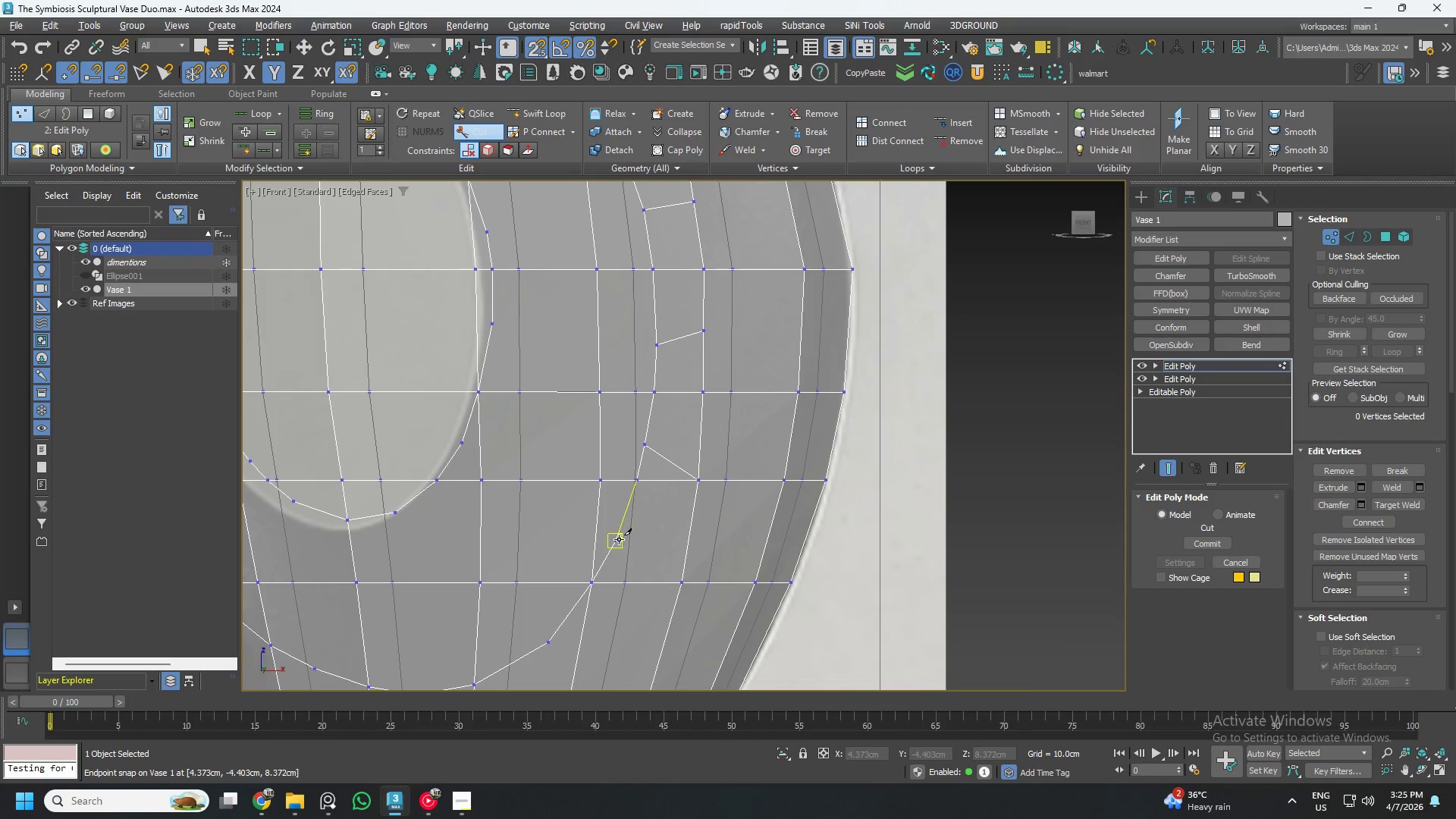 
left_click([619, 540])
 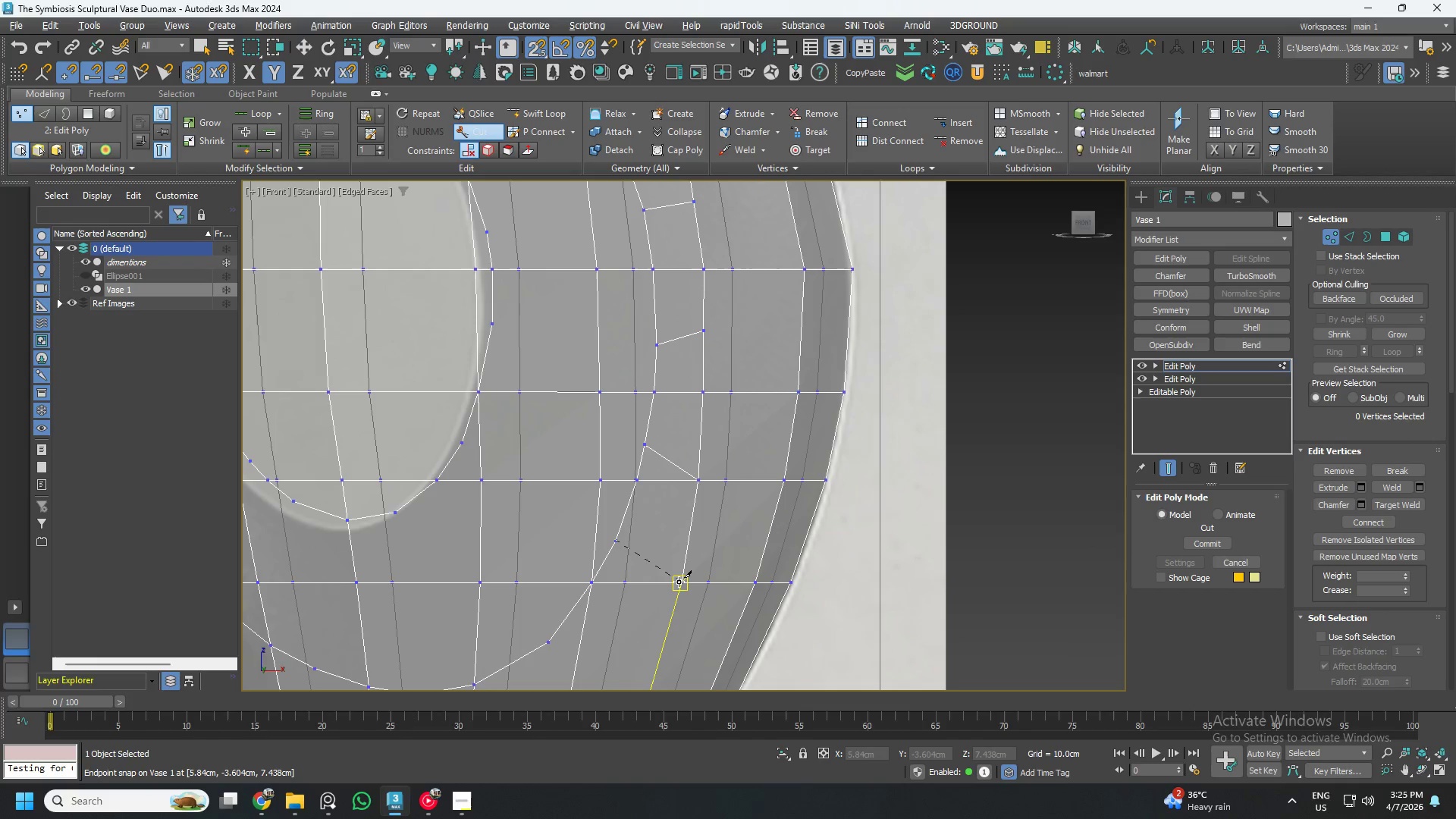 
left_click([679, 582])
 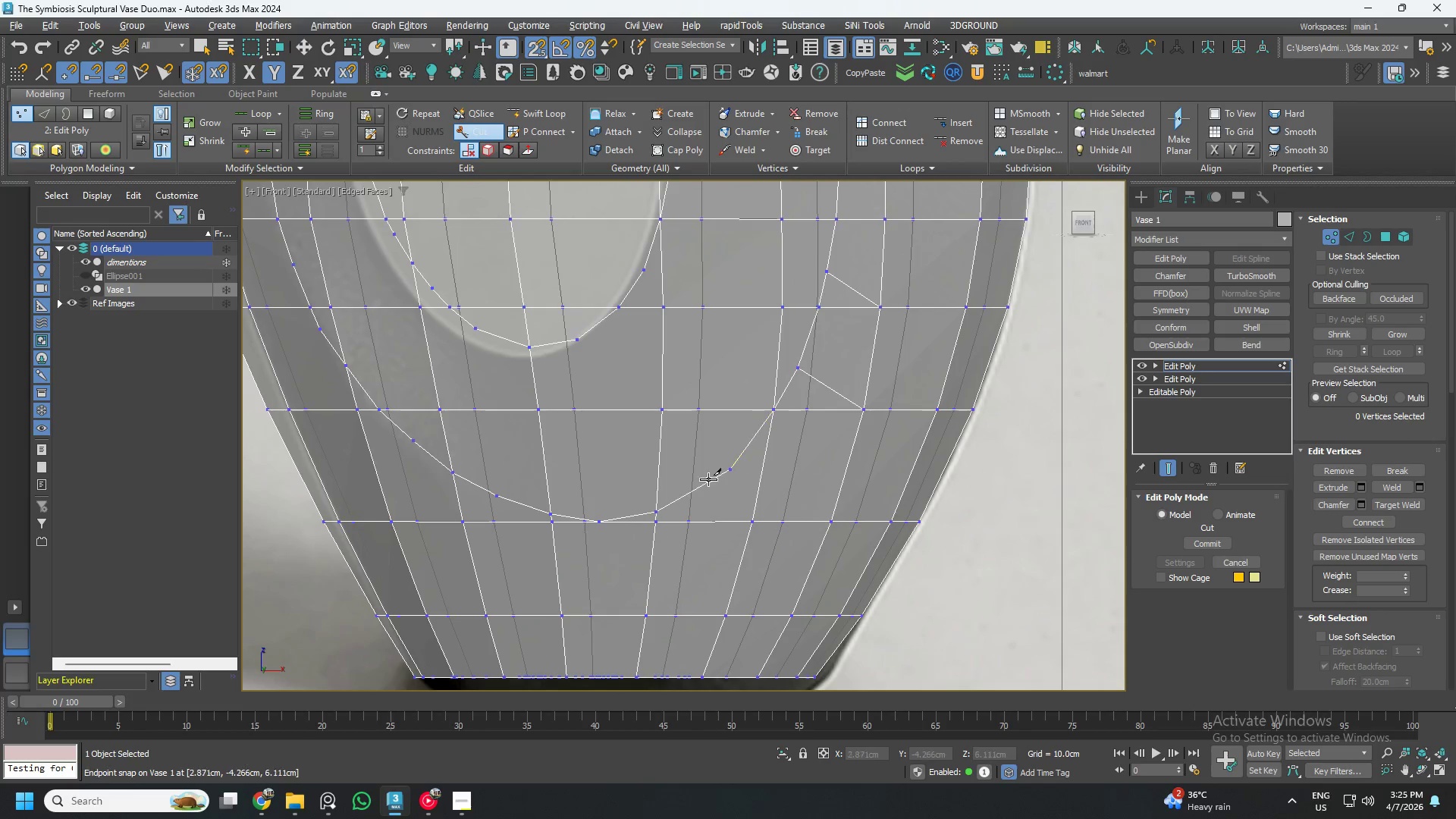 
left_click_drag(start_coordinate=[731, 468], to_coordinate=[732, 472])
 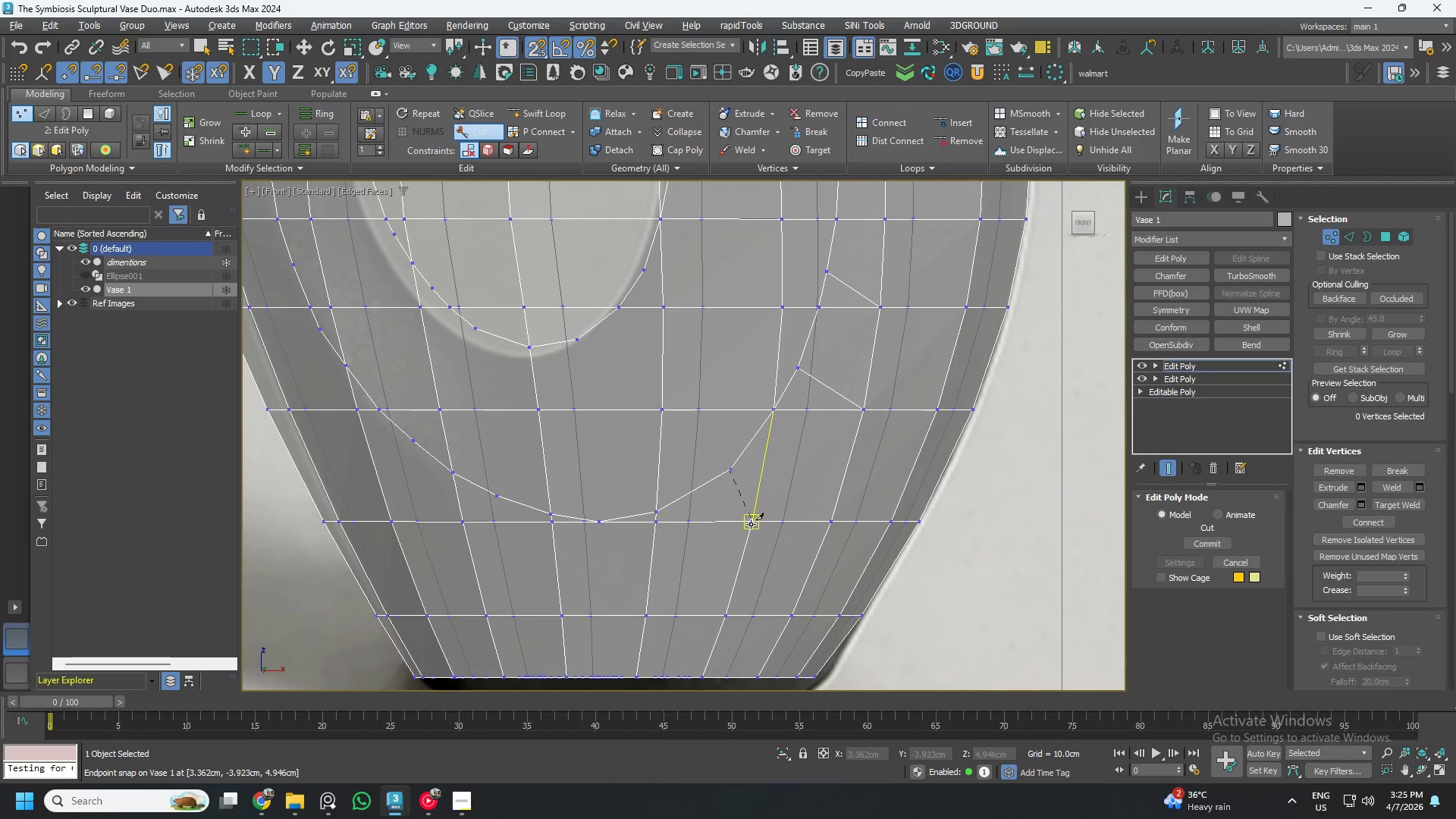 
left_click([749, 523])
 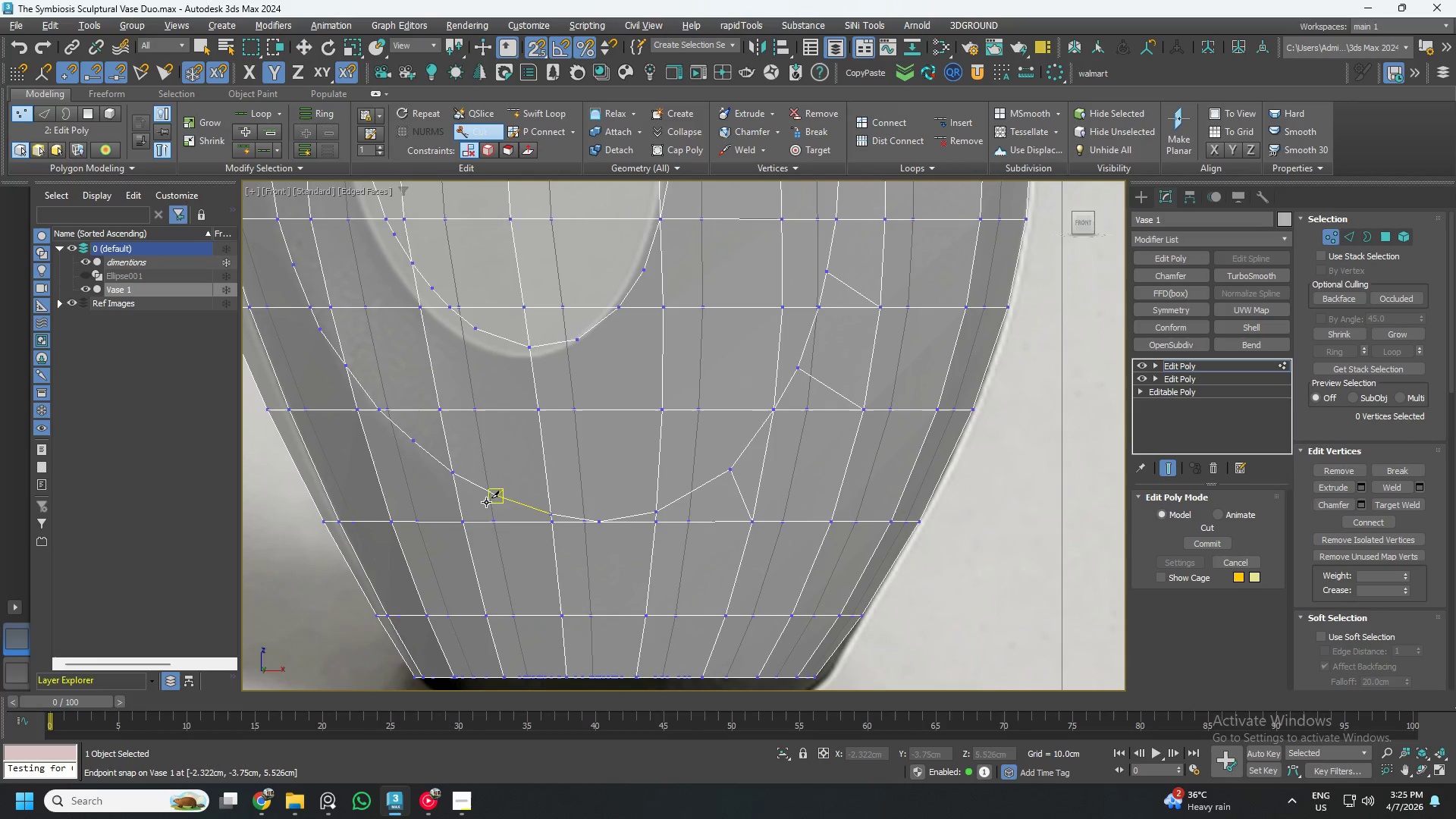 
left_click_drag(start_coordinate=[497, 503], to_coordinate=[491, 506])
 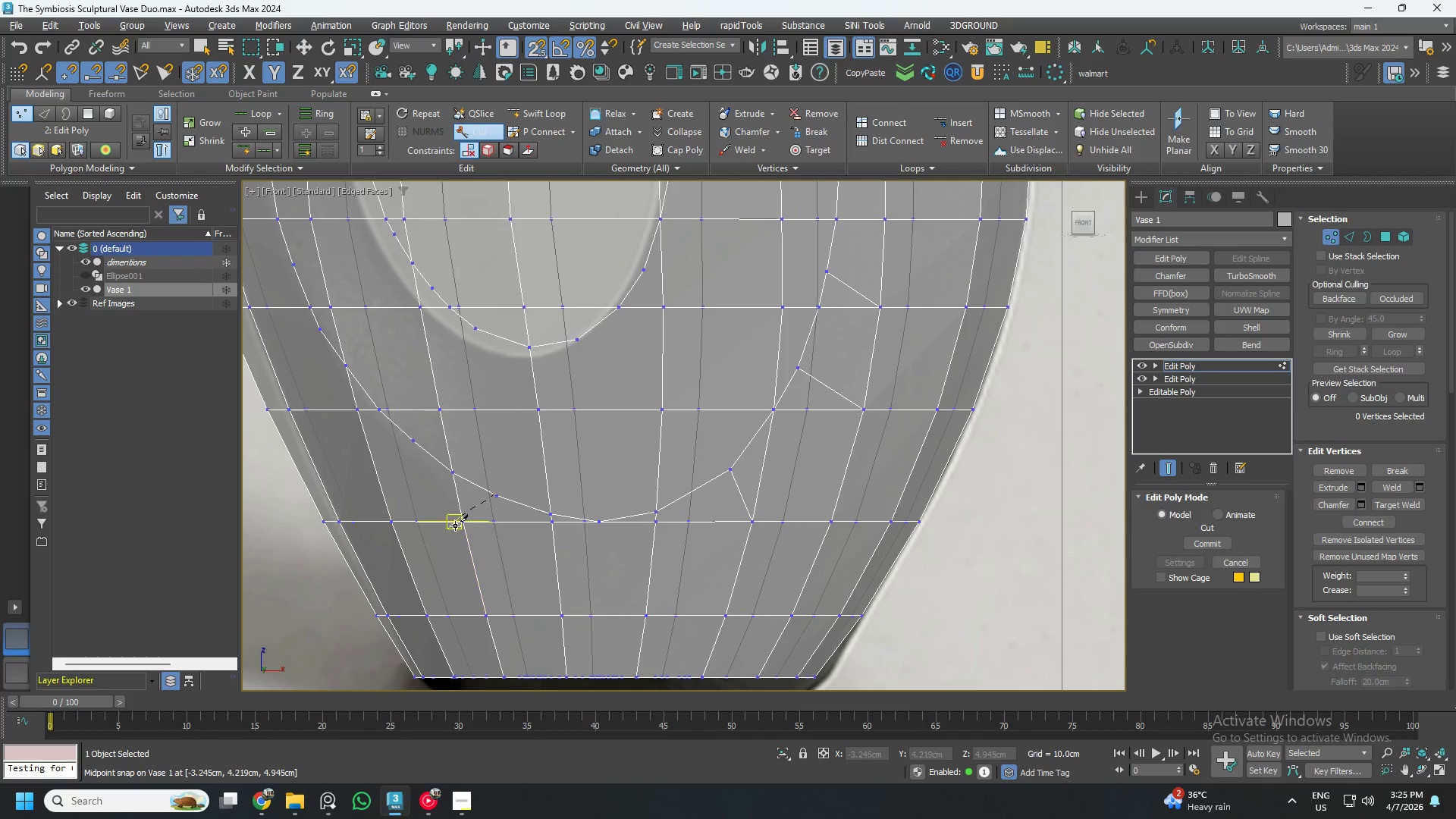 
double_click([455, 526])
 